 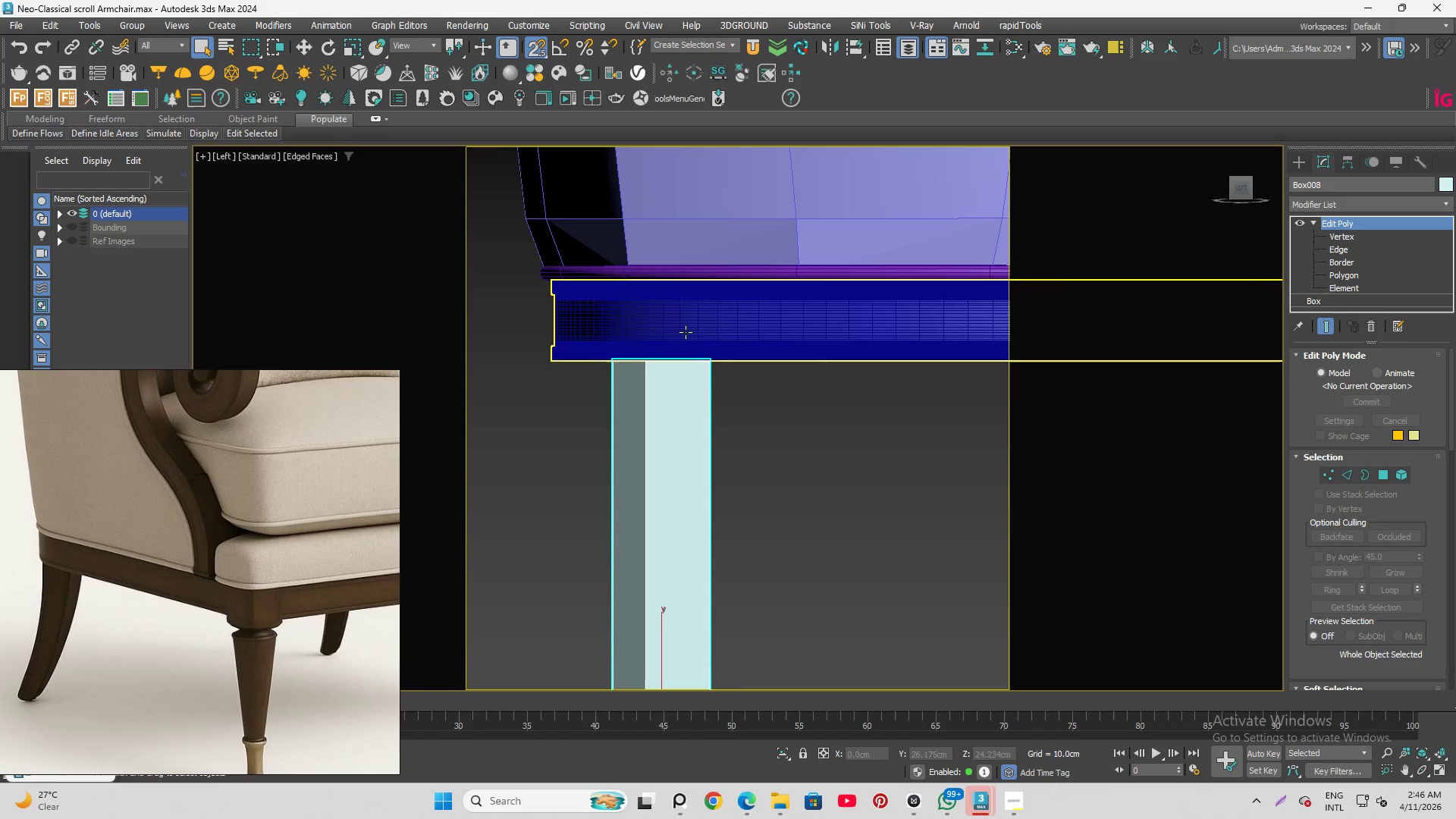 
hold_key(key=AltLeft, duration=1.5)
 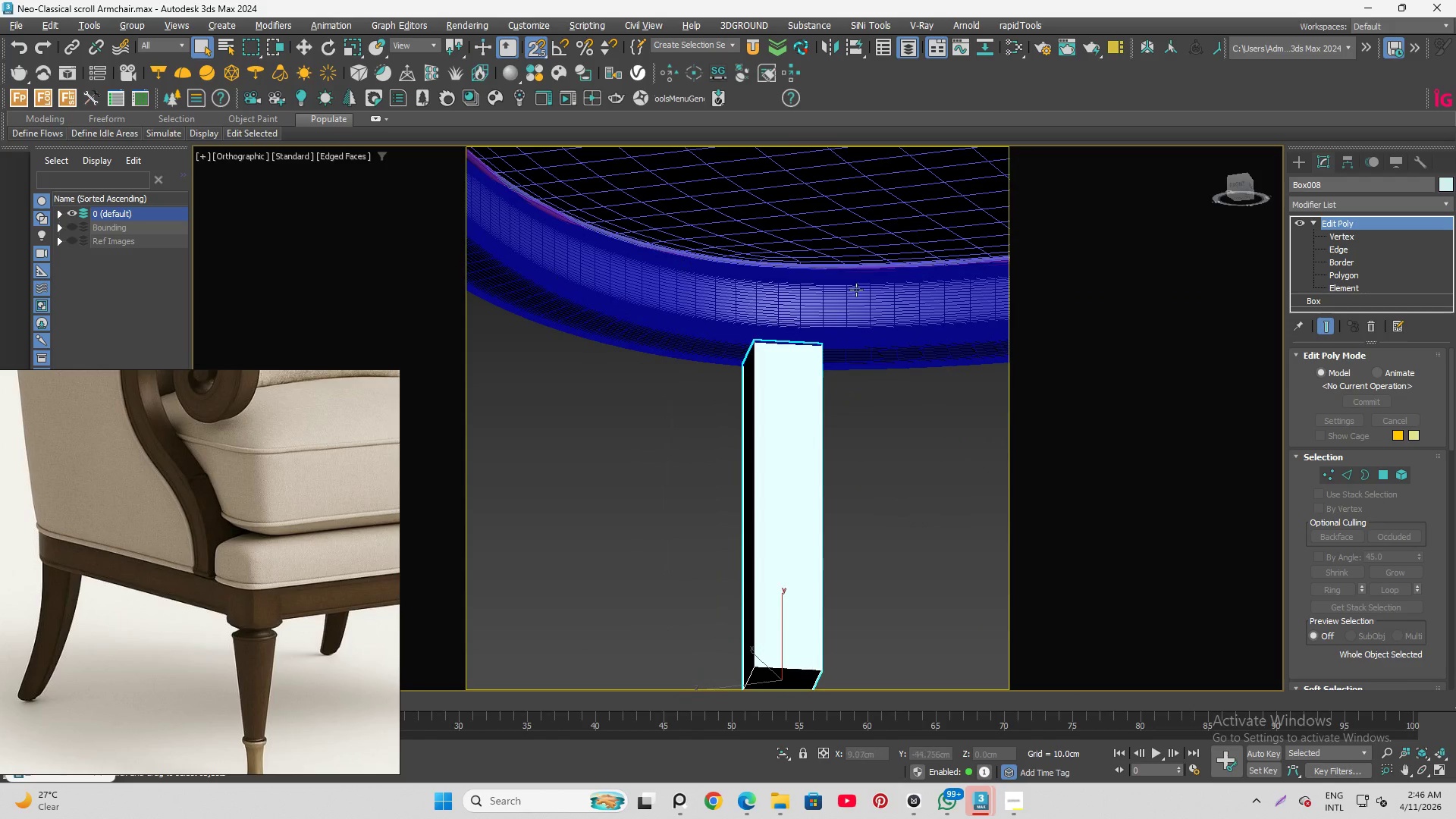 
scroll: coordinate [681, 336], scroll_direction: up, amount: 6.0
 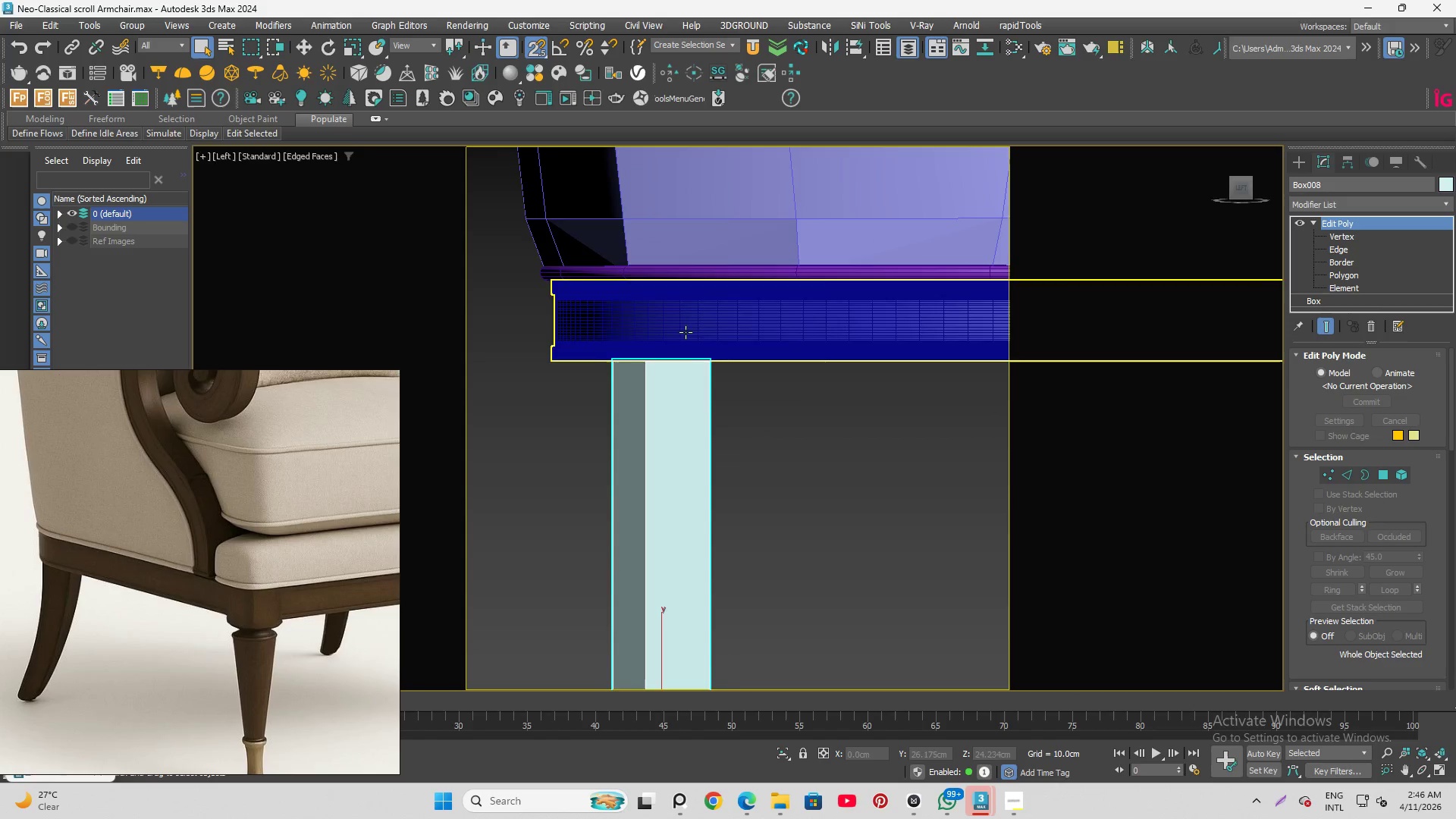 
key(Alt+AltLeft)
 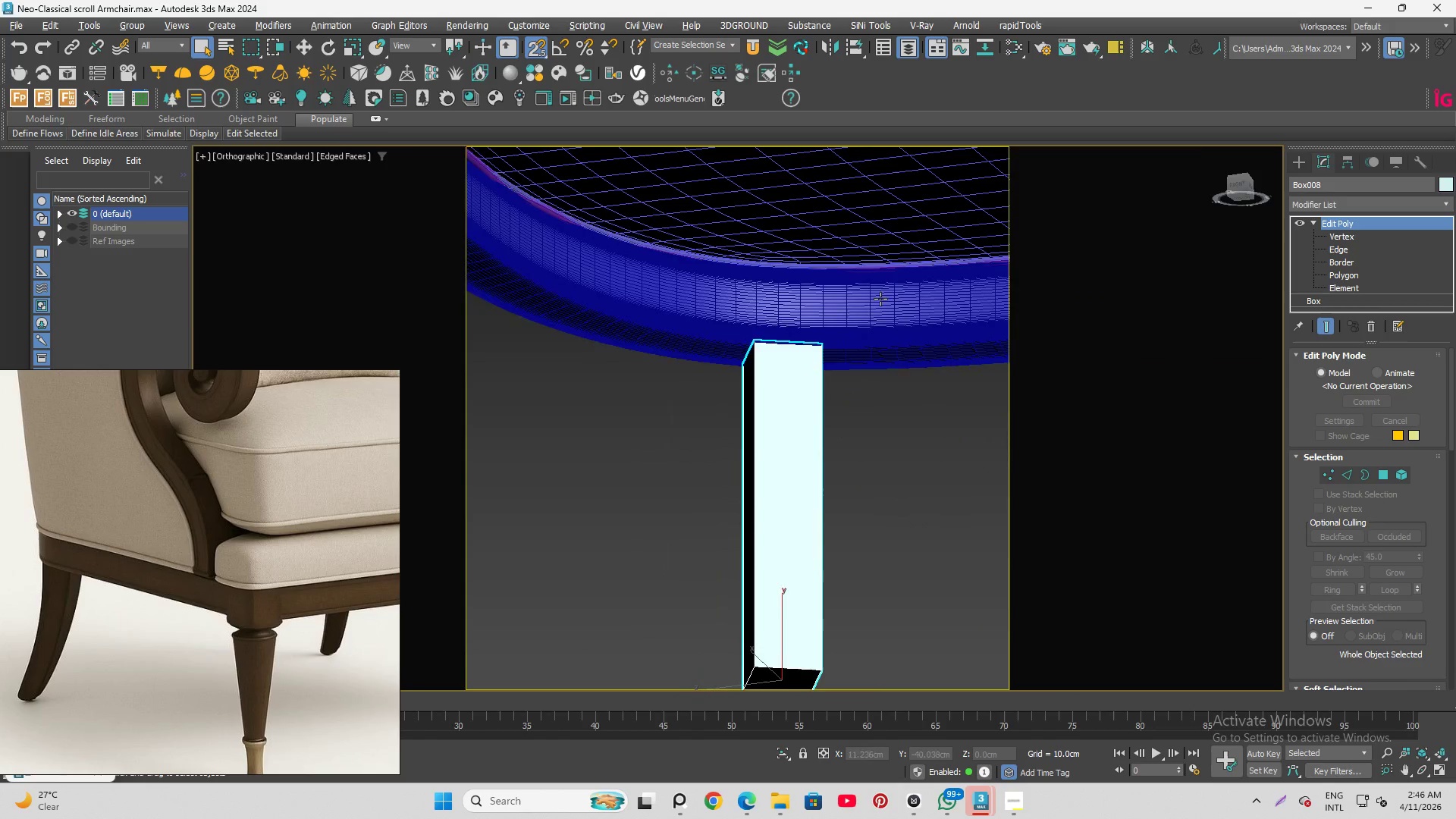 
hold_key(key=AltLeft, duration=1.51)
scroll: coordinate [850, 316], scroll_direction: down, amount: 2.0
 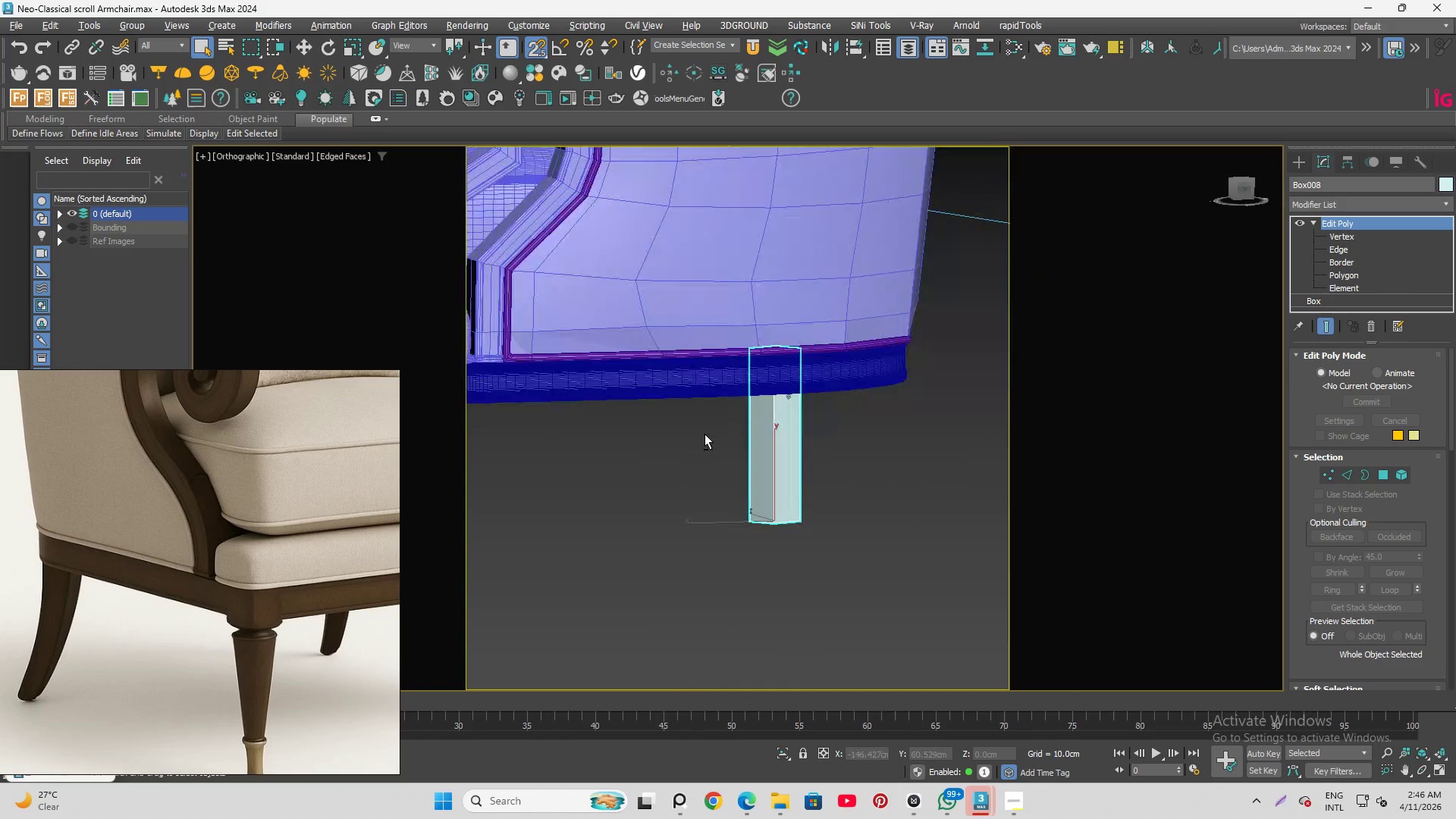 
hold_key(key=AltLeft, duration=1.14)
 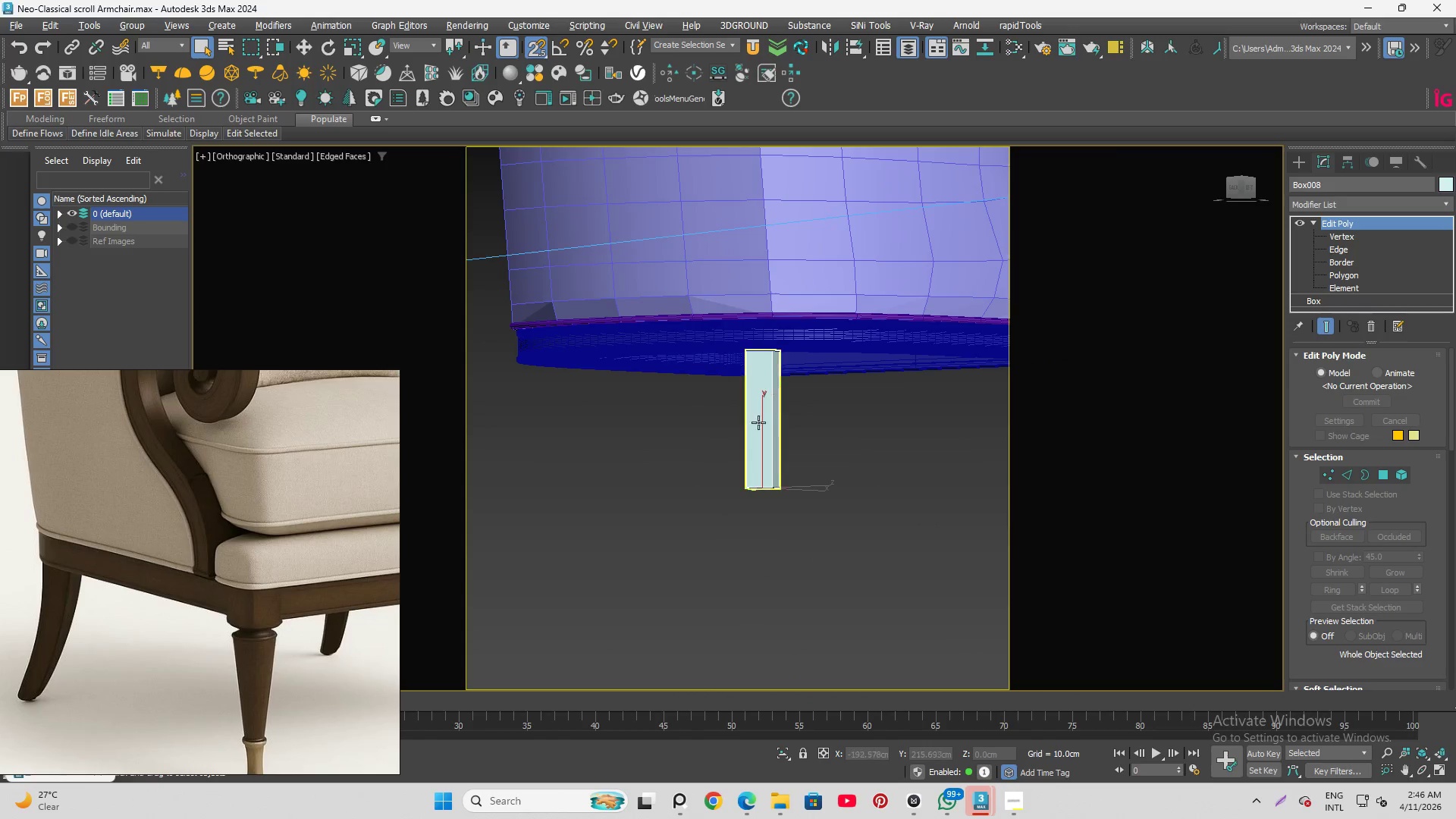 
hold_key(key=AltLeft, duration=1.53)
 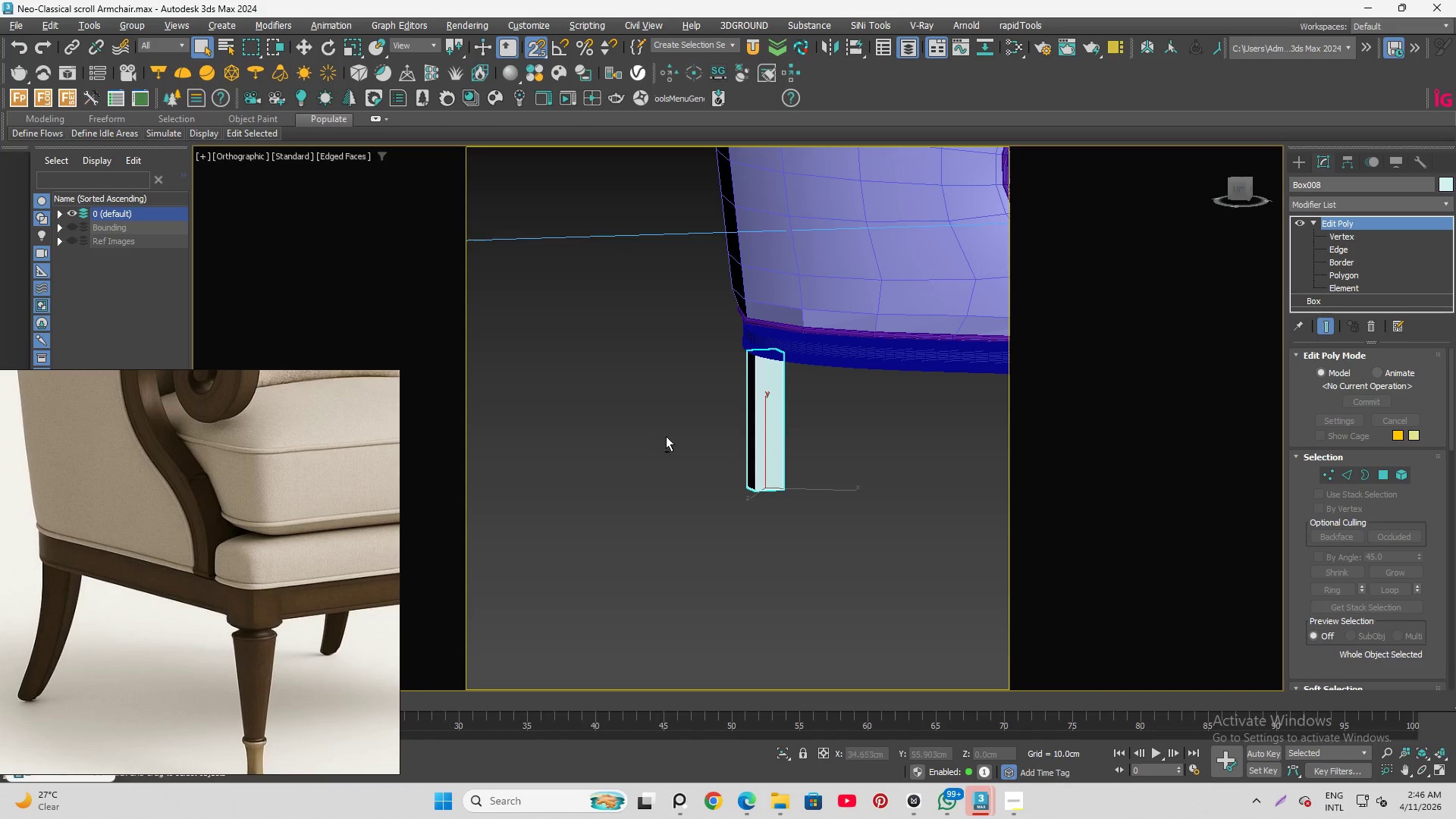 
scroll: coordinate [712, 369], scroll_direction: down, amount: 2.0
 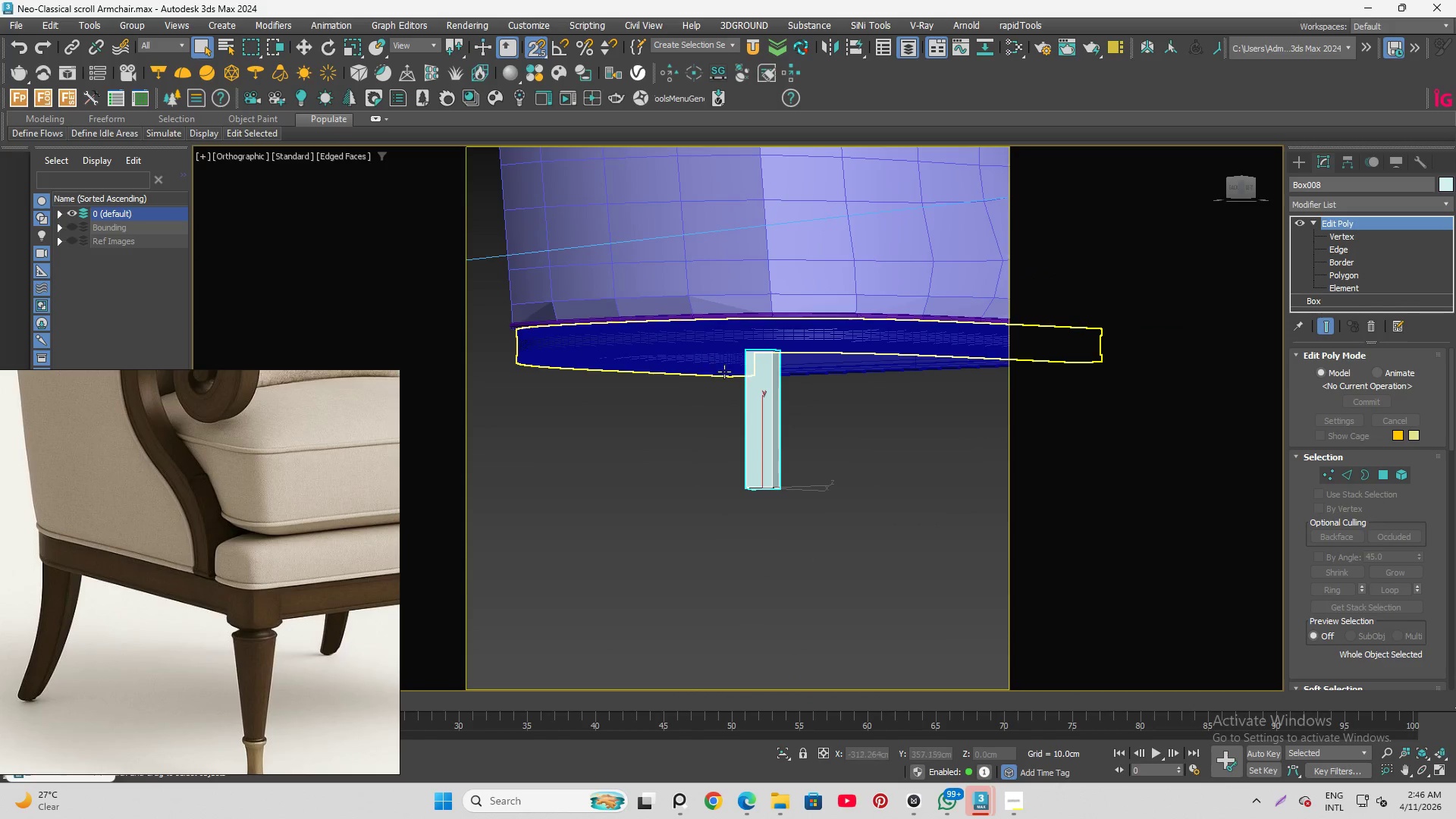 
key(Alt+AltLeft)
 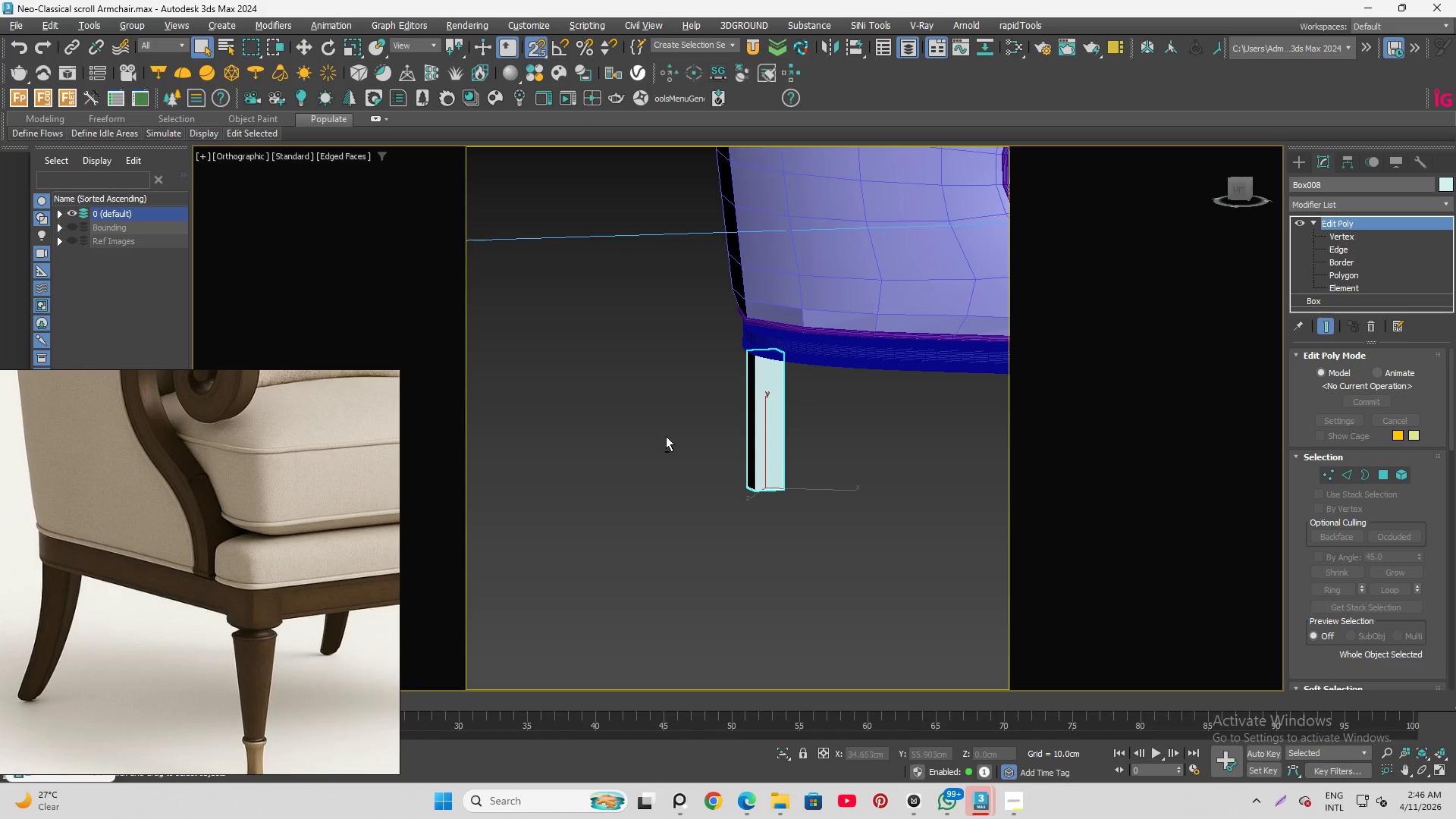 
key(Alt+AltLeft)
 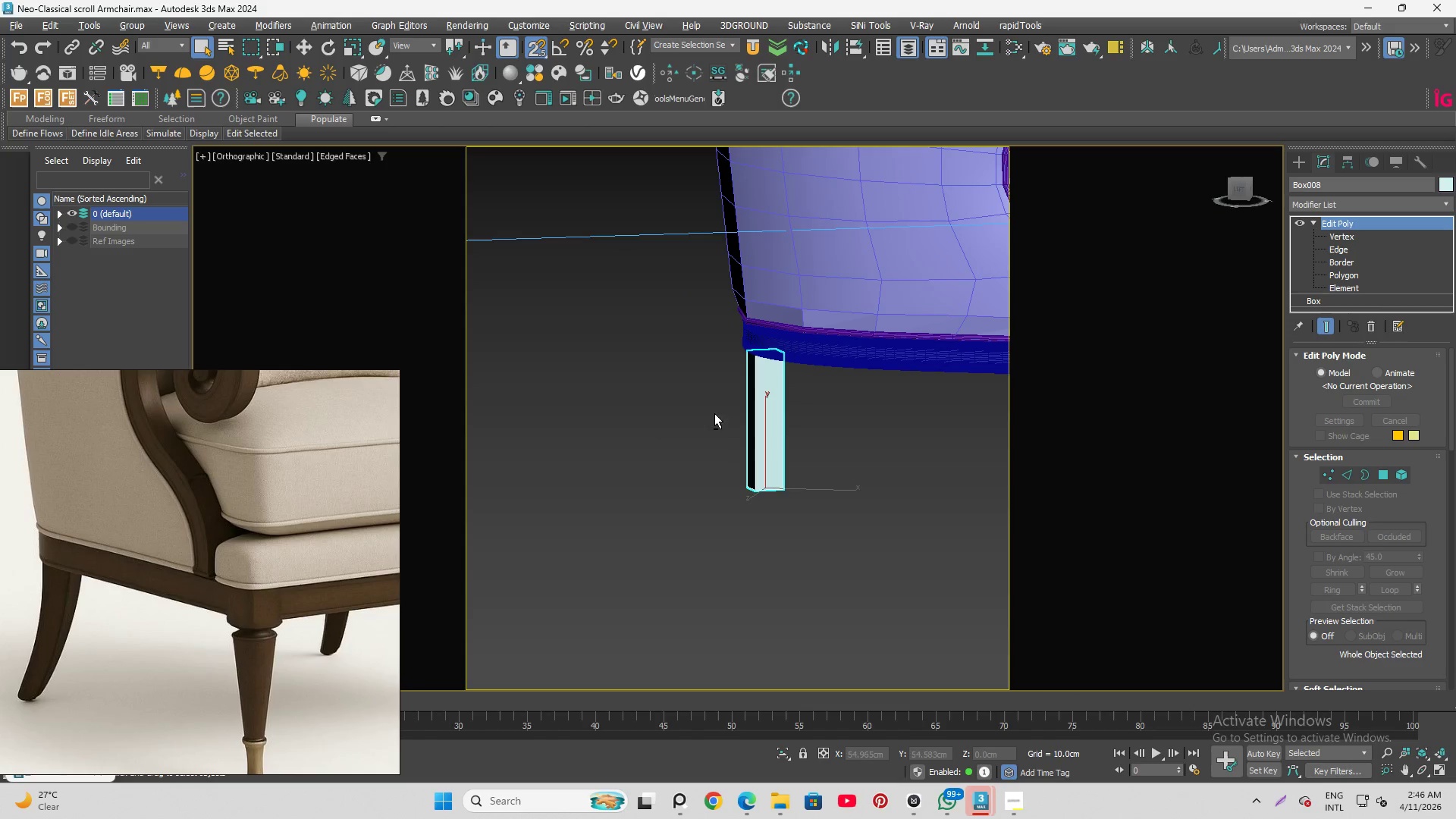 
key(Alt+AltLeft)
 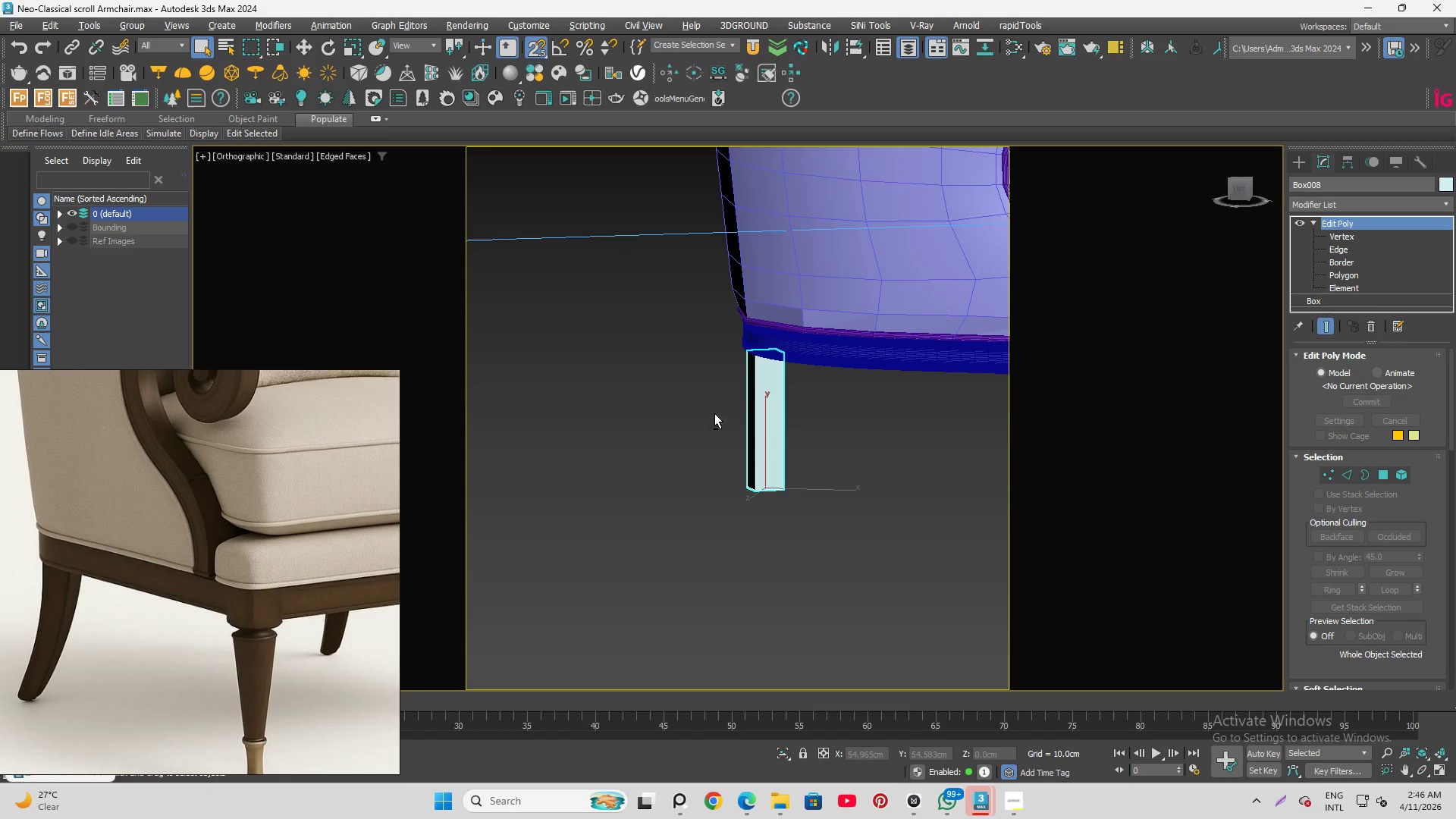 
key(Alt+AltLeft)
 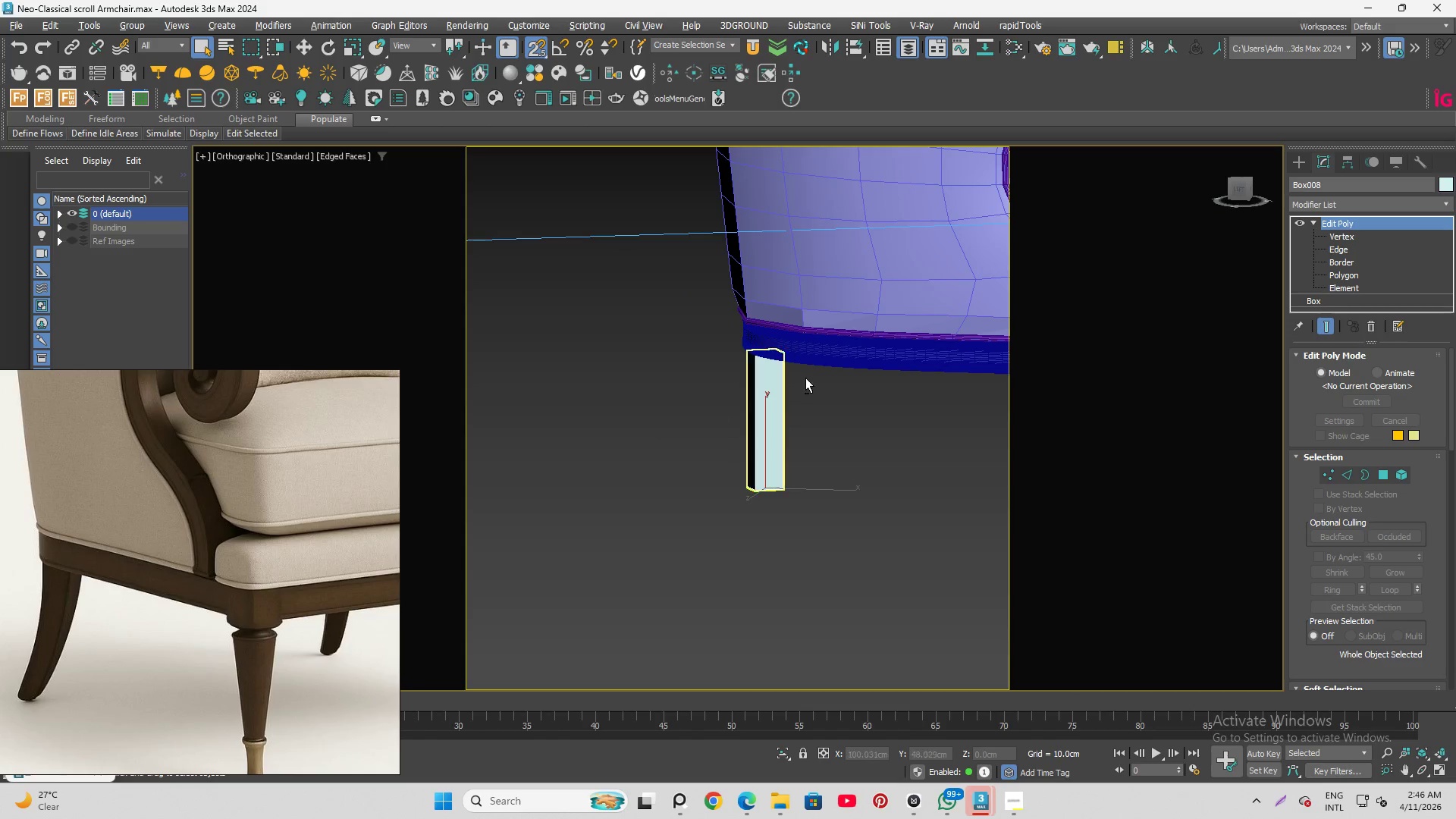 
key(Alt+AltLeft)
 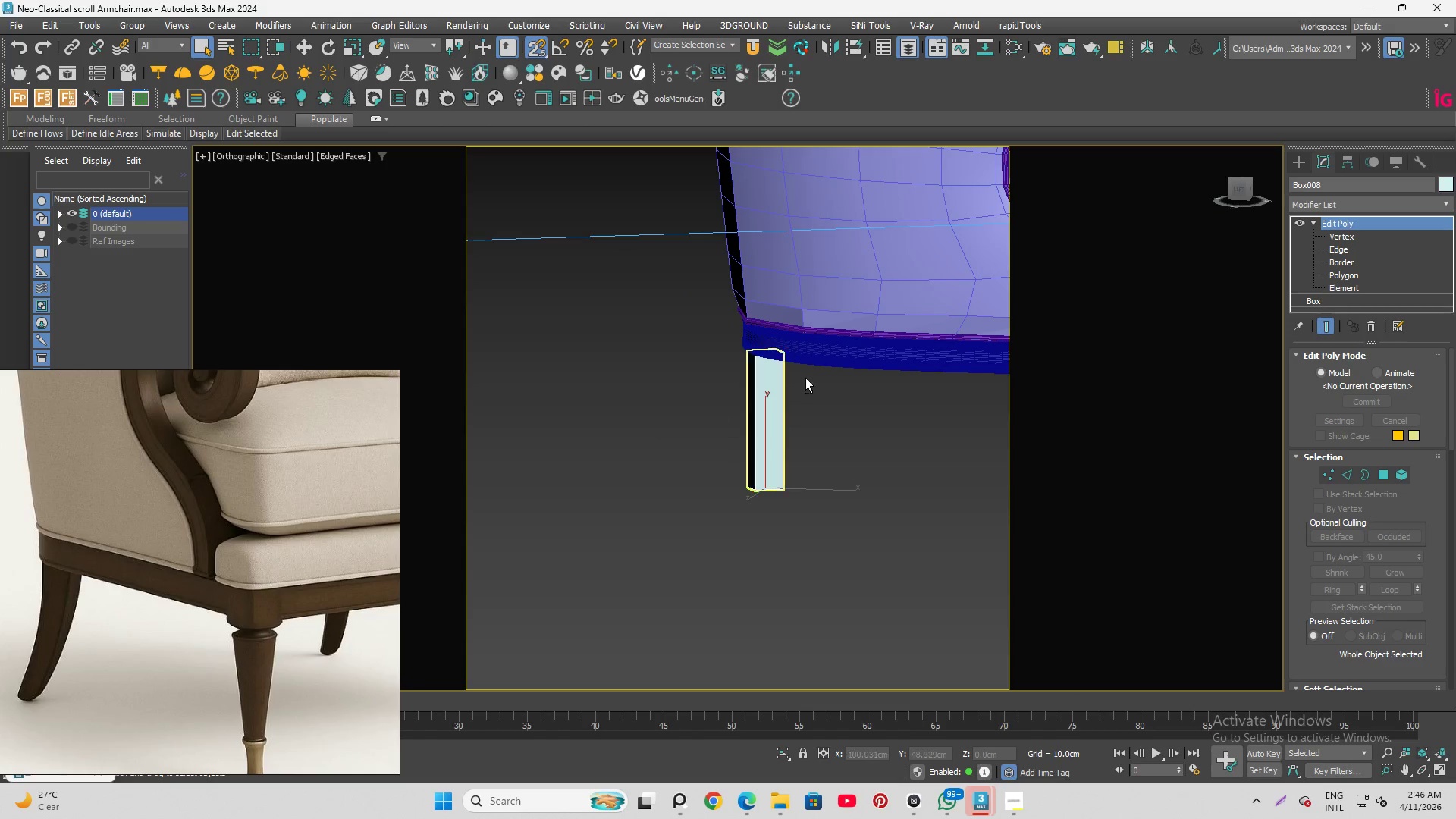 
key(Alt+AltLeft)
 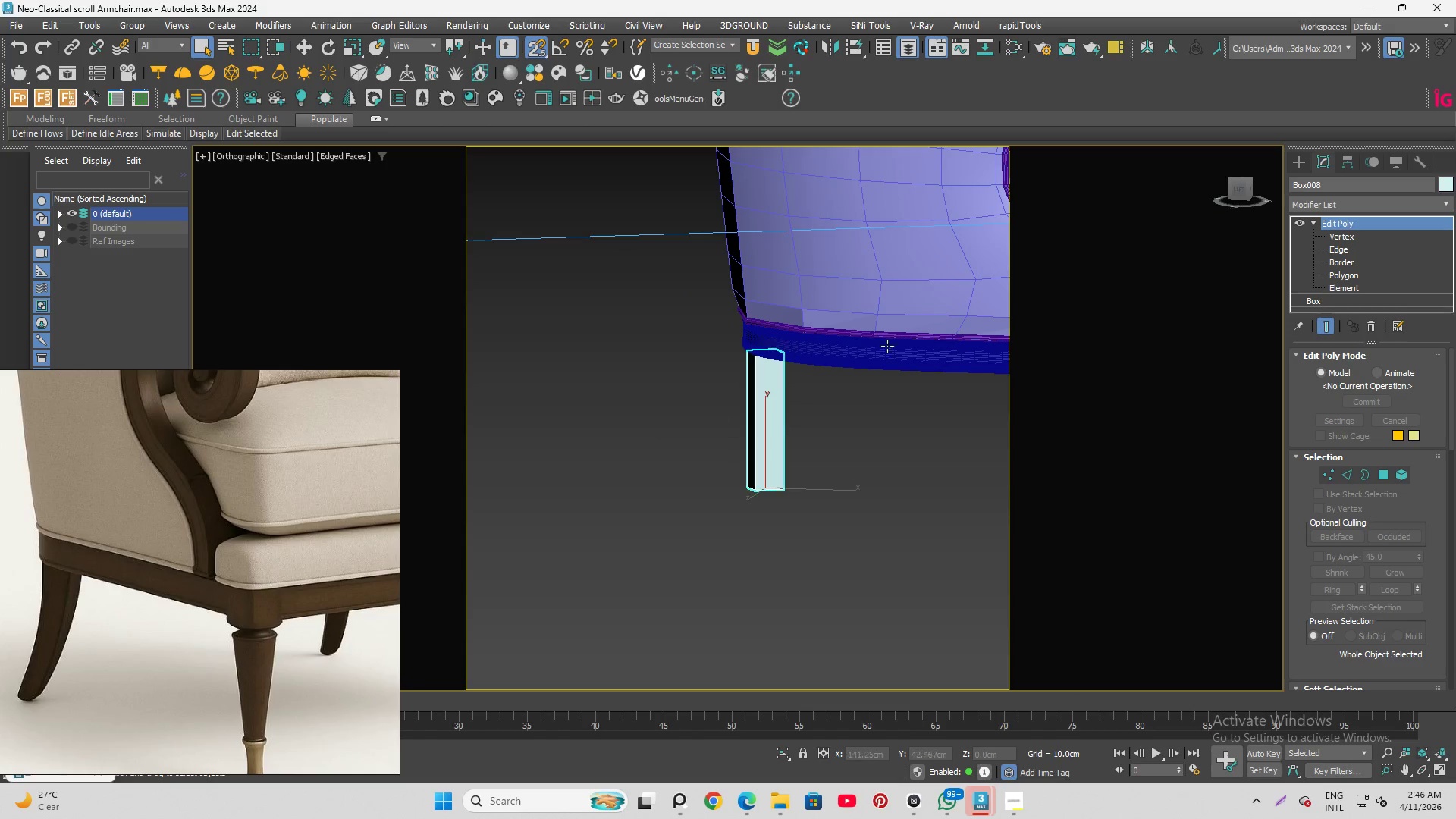 
key(Alt+AltLeft)
 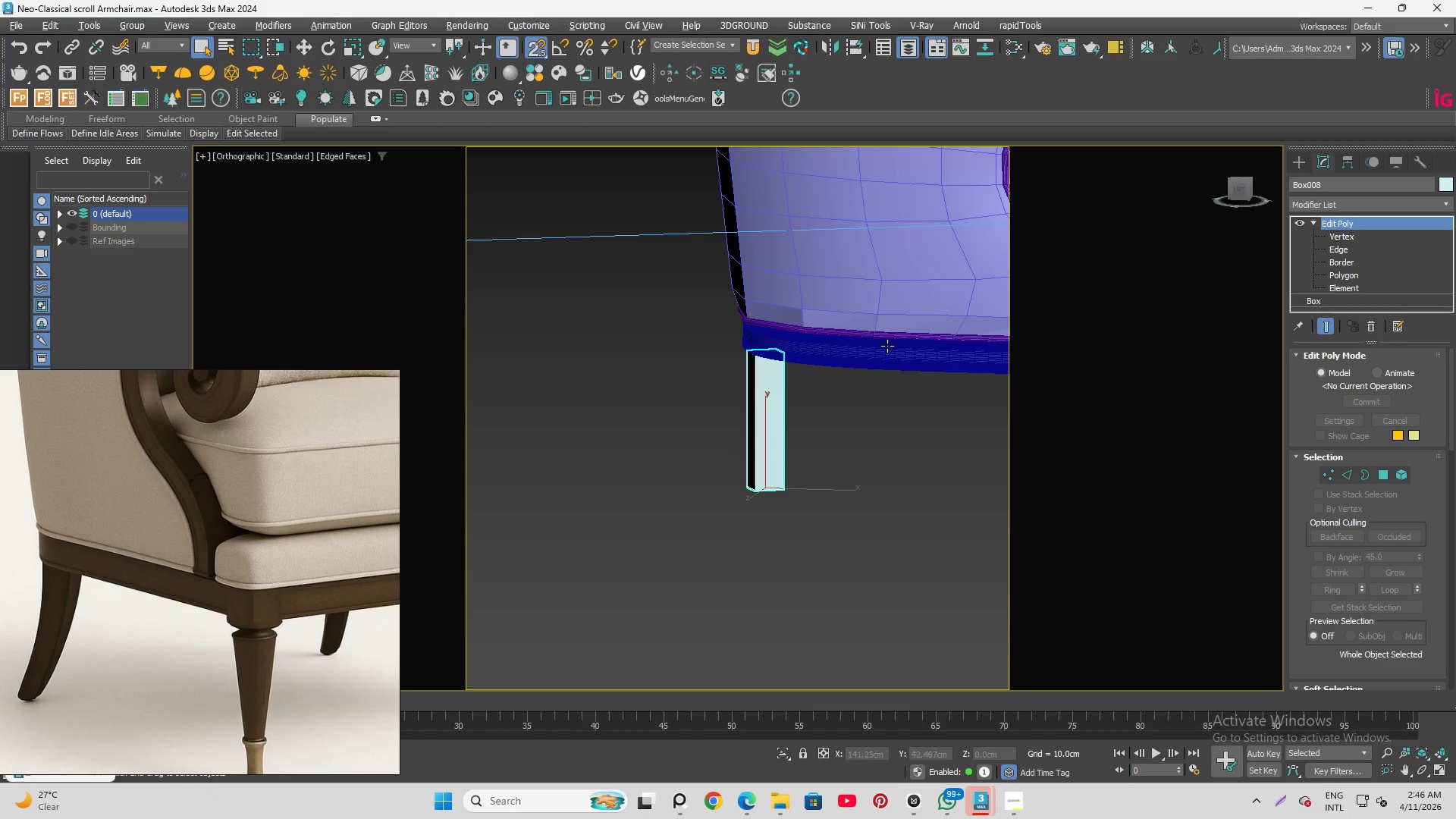 
key(Alt+AltLeft)
 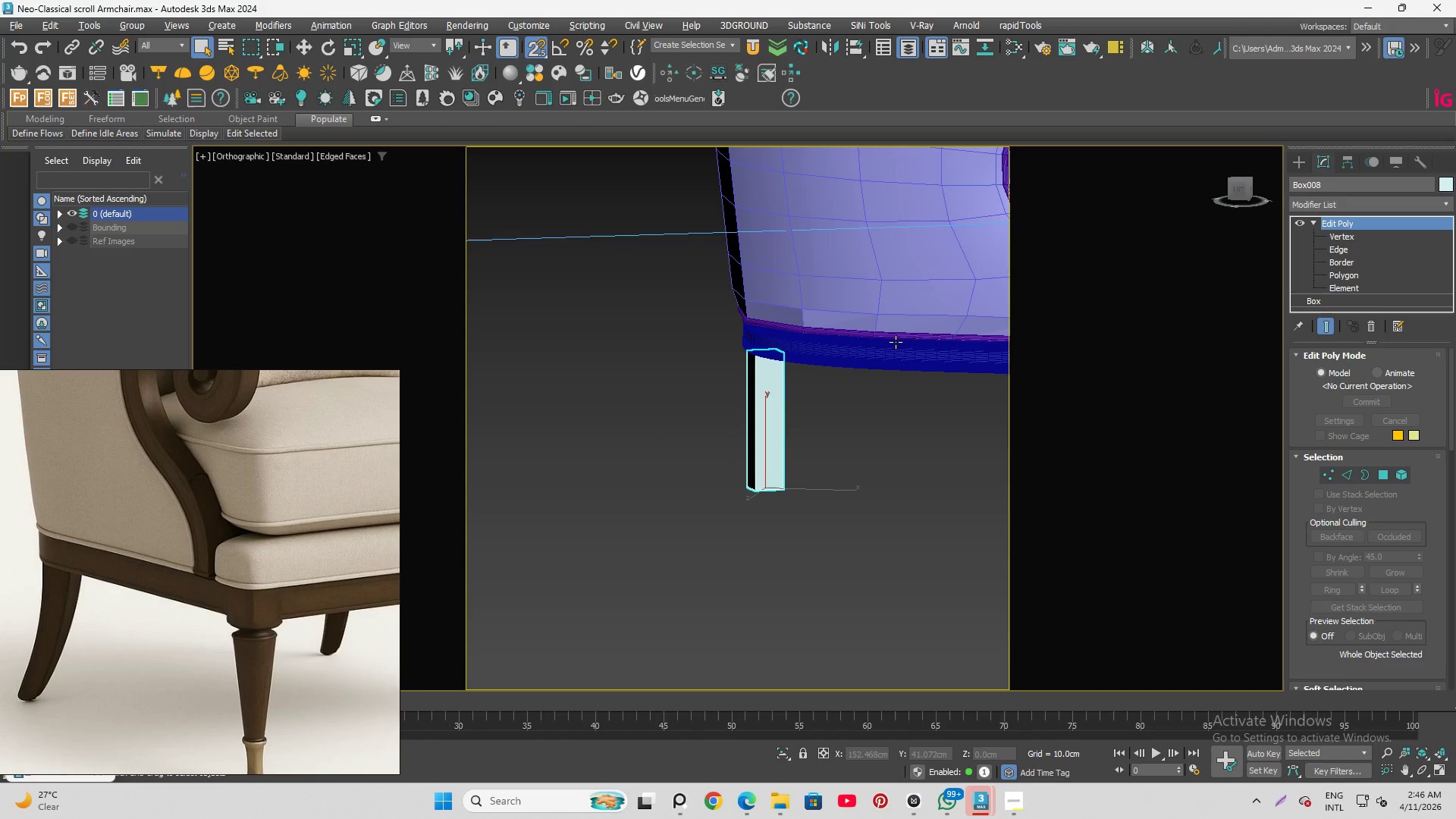 
hold_key(key=AltLeft, duration=26.3)
left_click([1240, 189])
 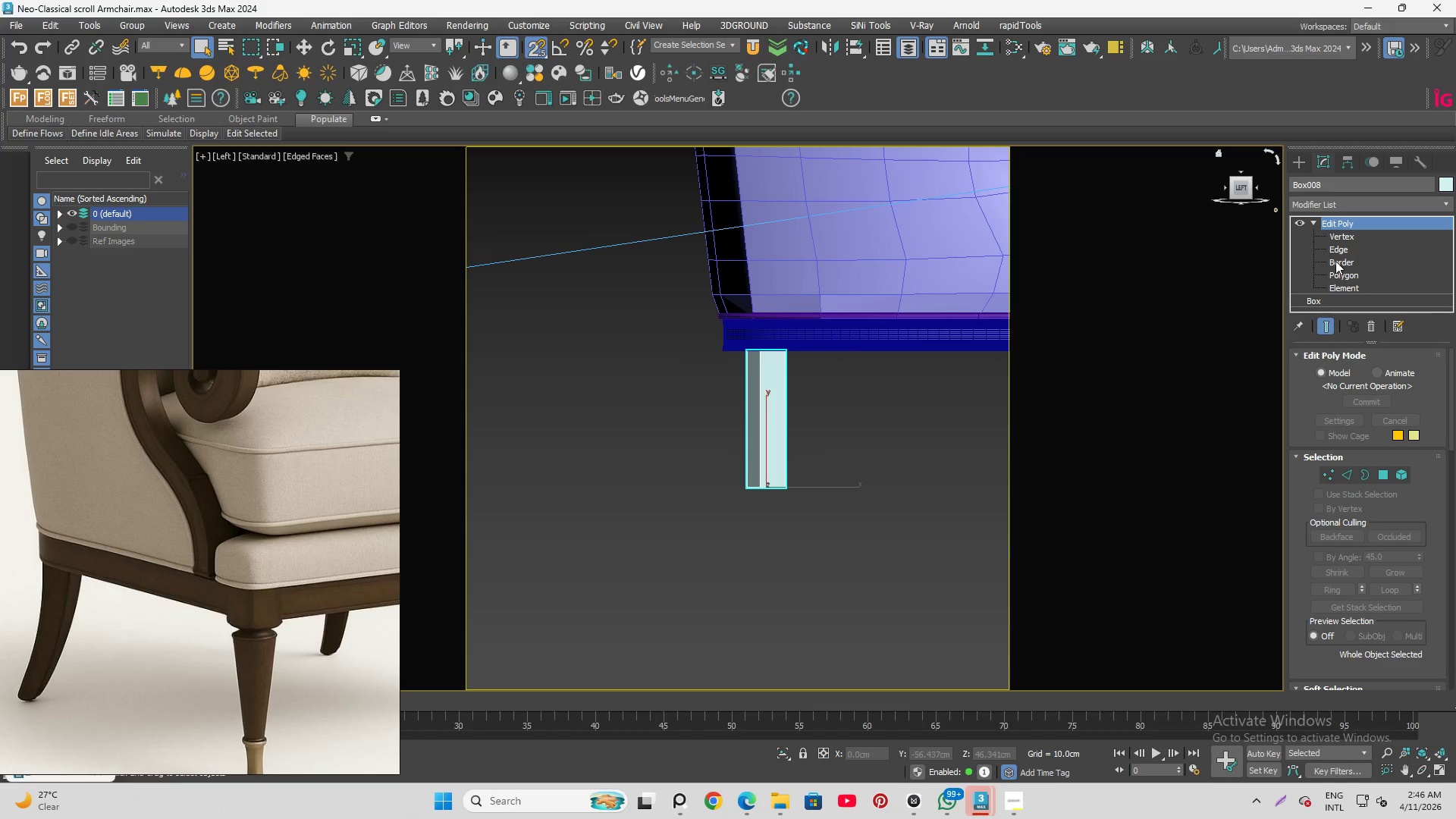 
left_click([1336, 250])
 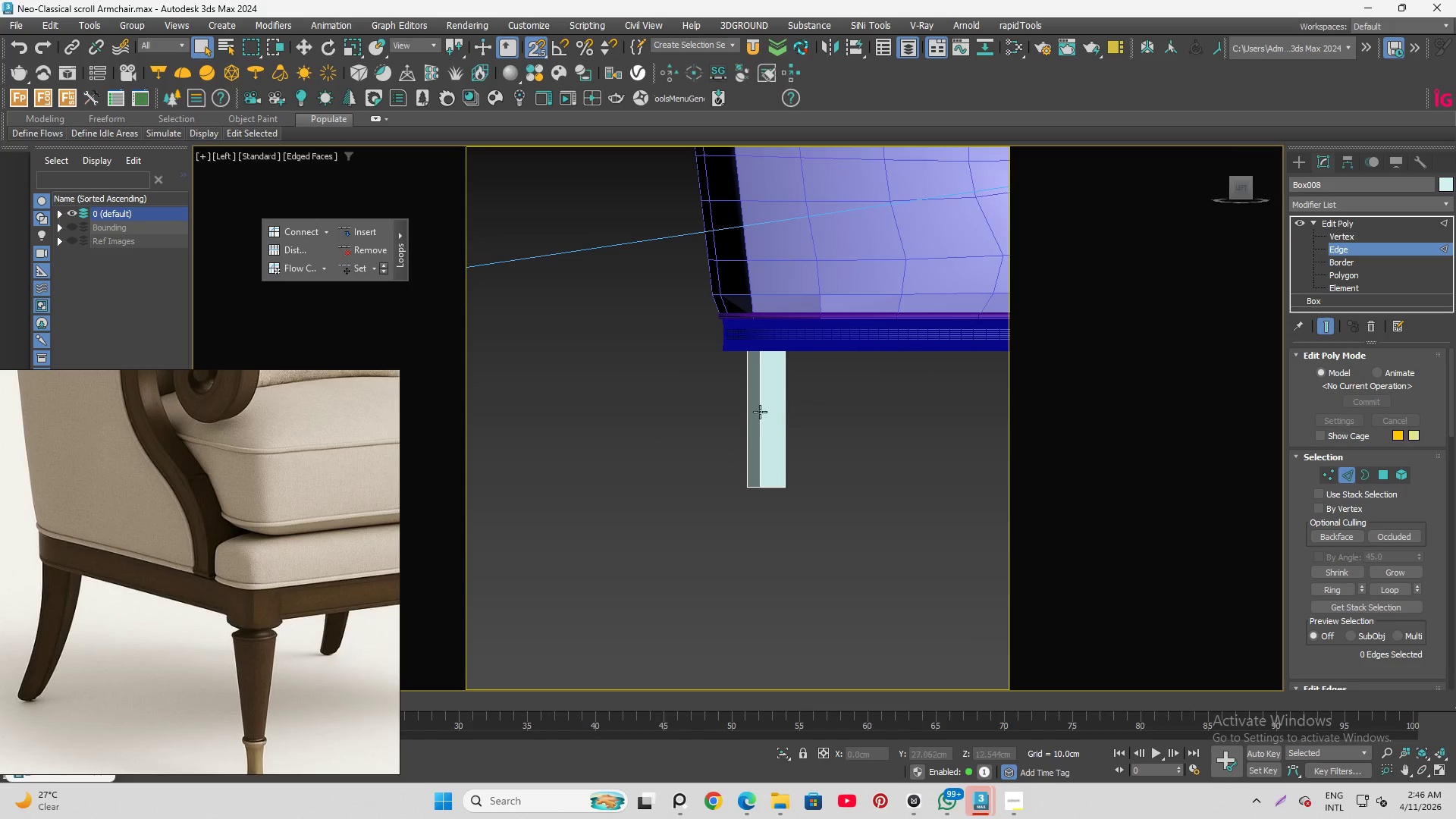 
left_click_drag(start_coordinate=[661, 399], to_coordinate=[824, 441])
 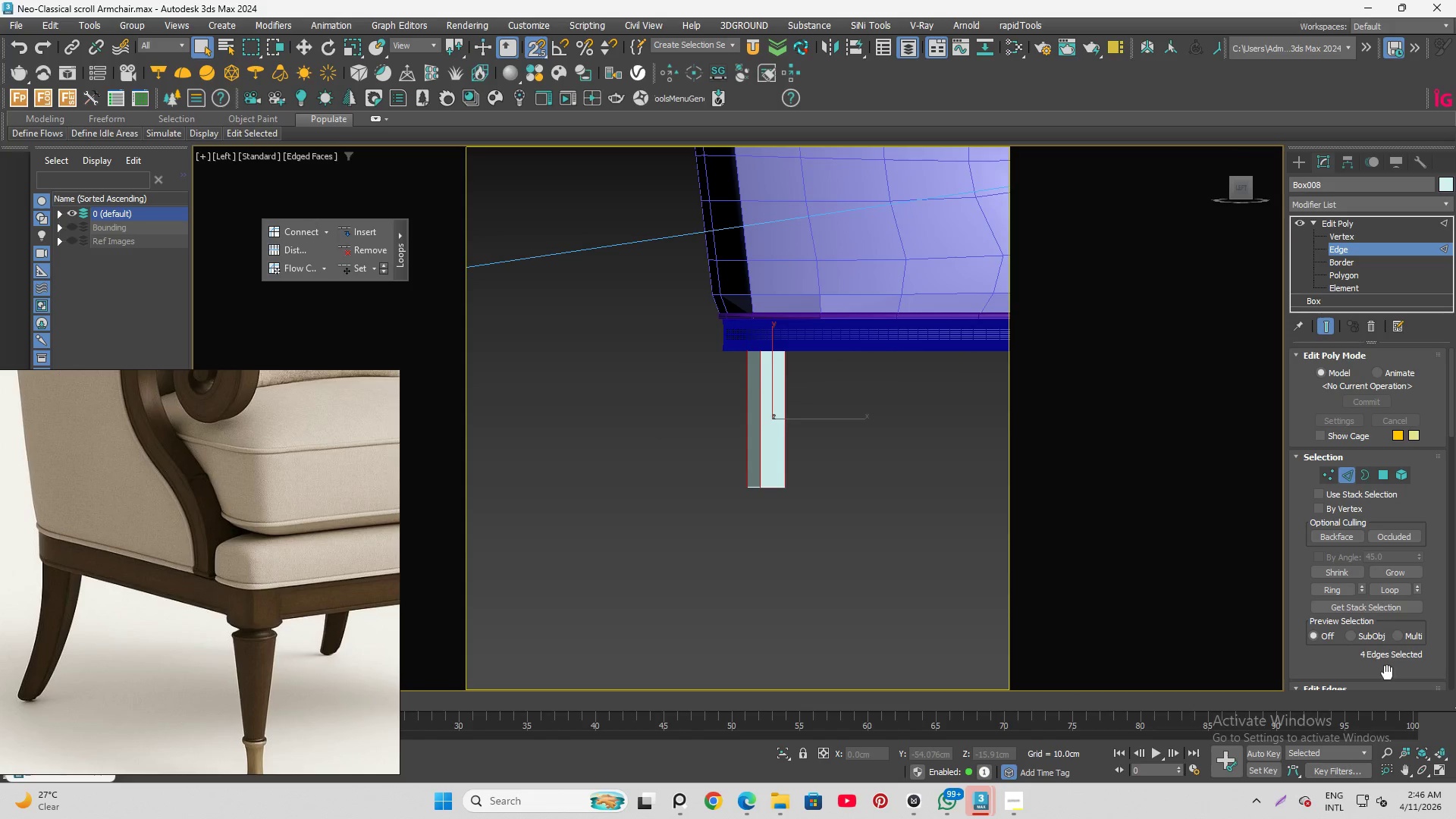 
scroll: coordinate [1350, 642], scroll_direction: down, amount: 6.0
 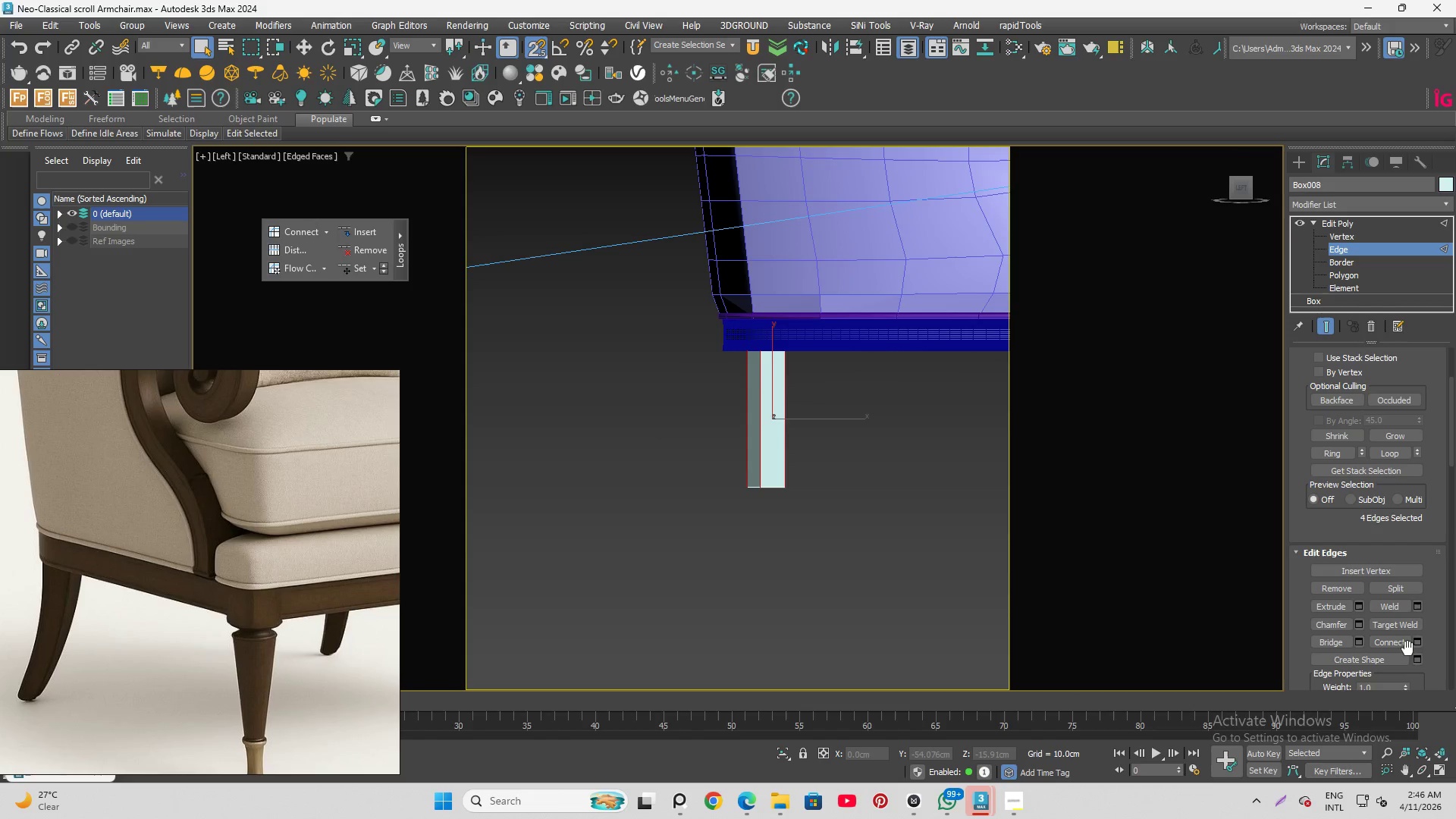 
left_click([1415, 643])
 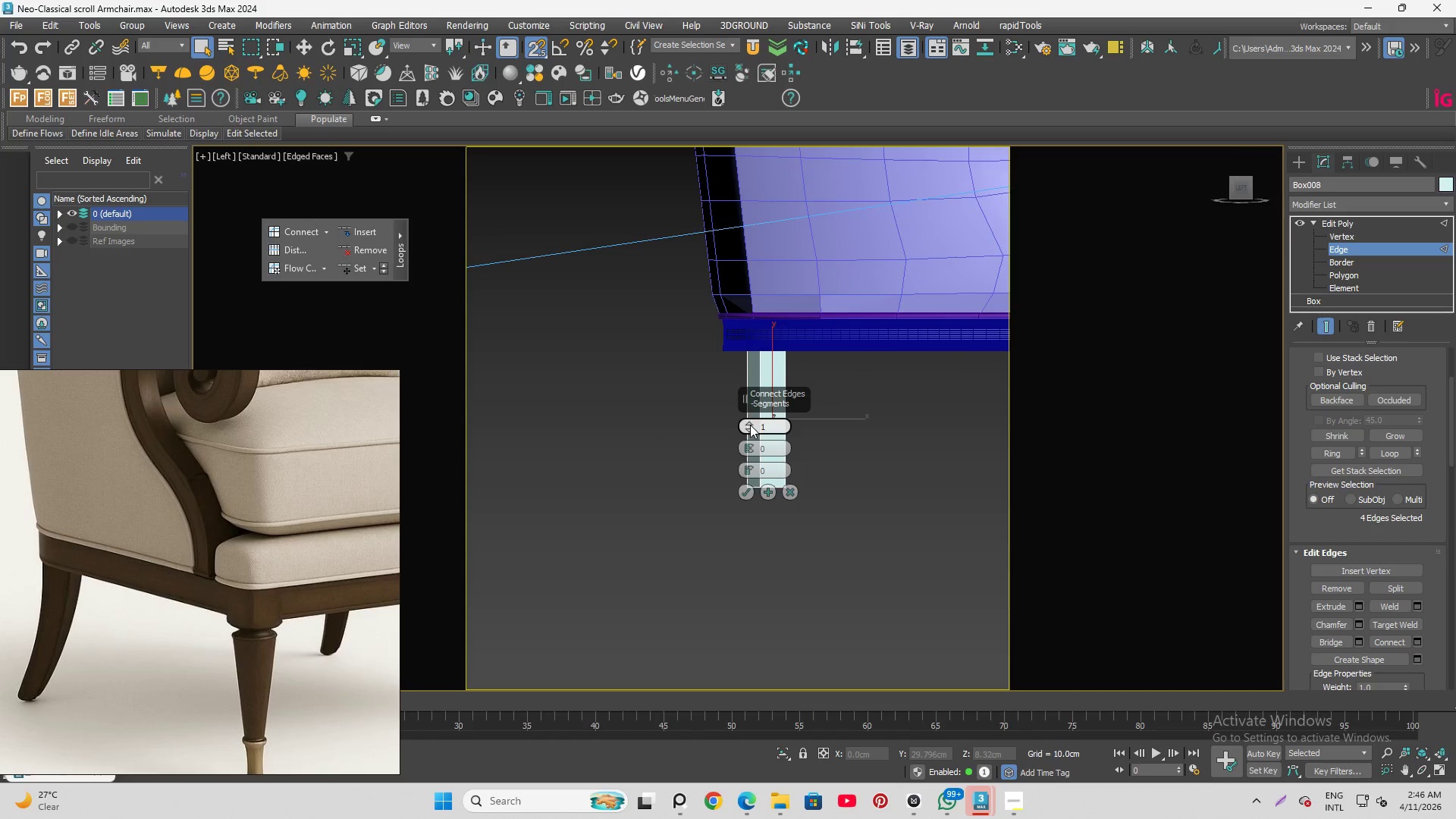 
double_click([750, 425])
 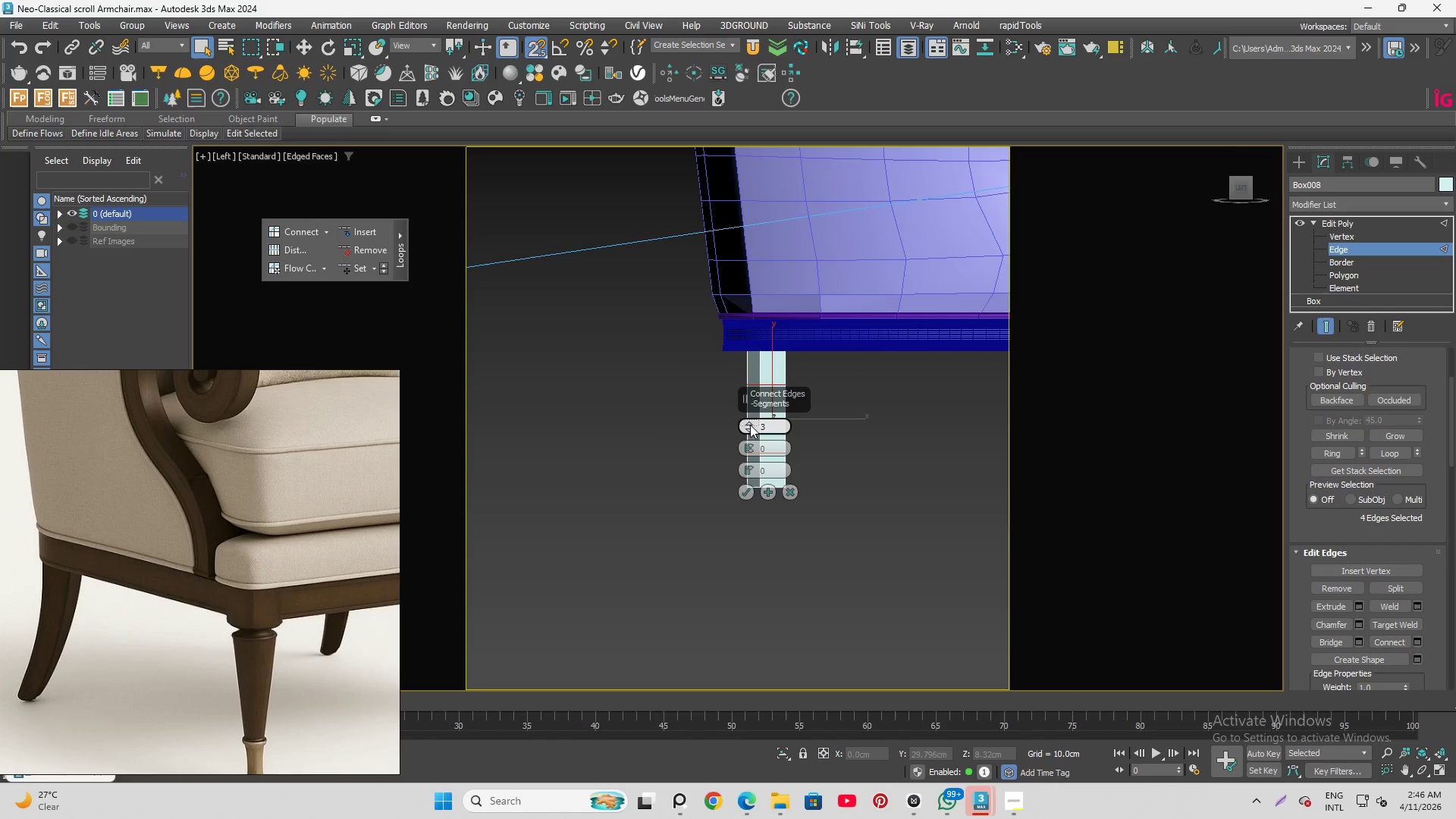 
triple_click([750, 425])
 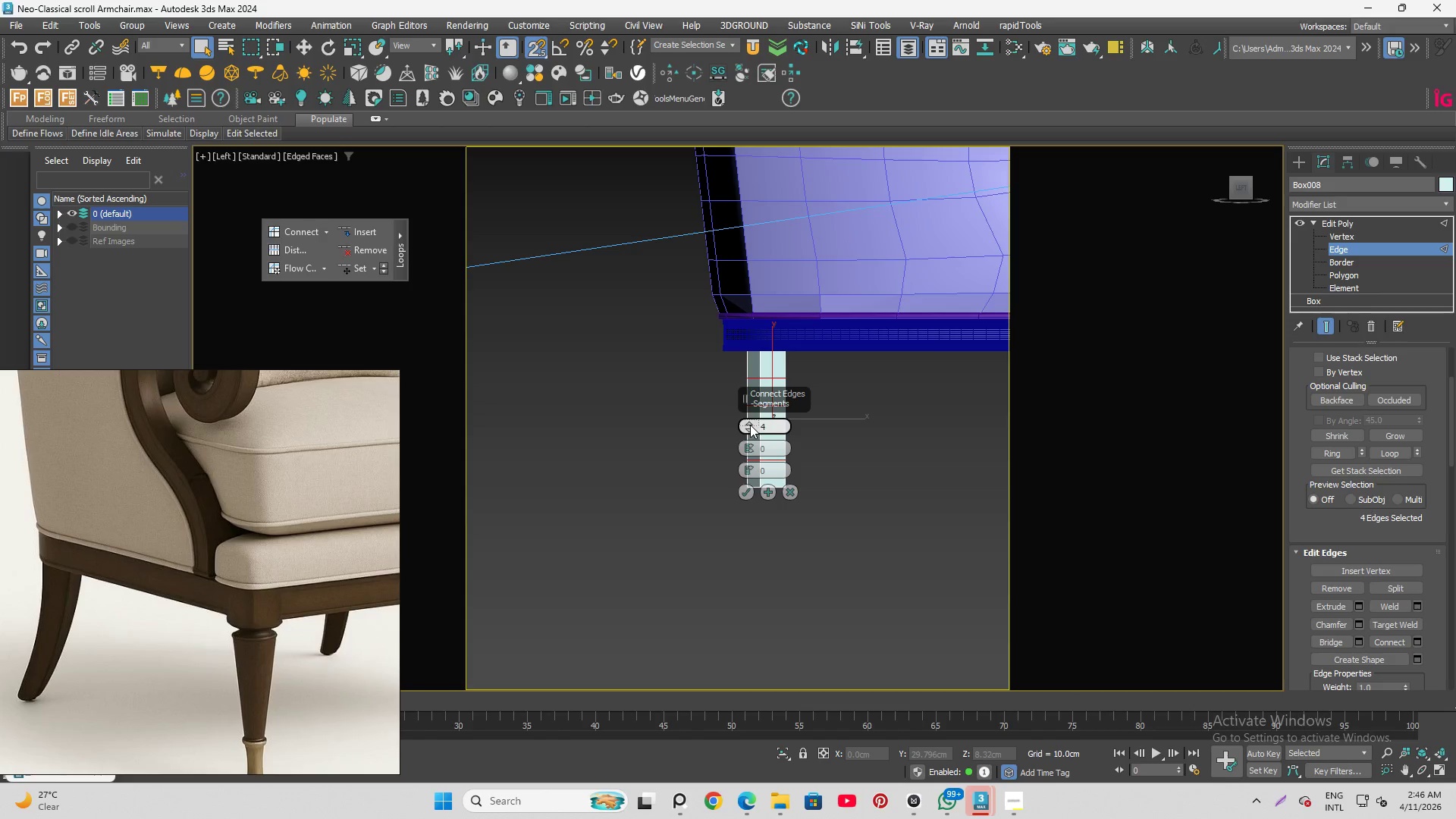 
left_click([750, 425])
 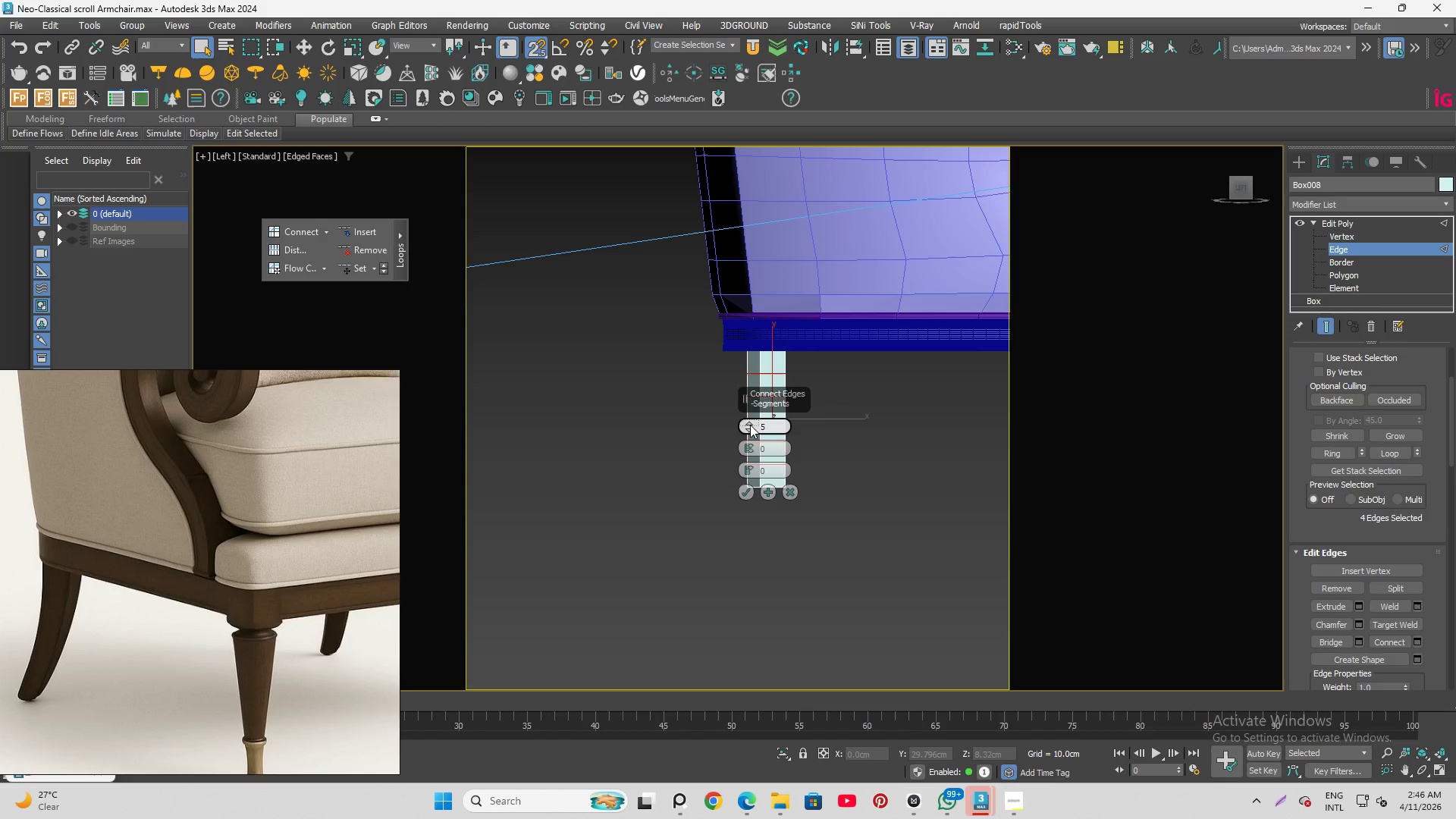 
left_click([750, 425])
 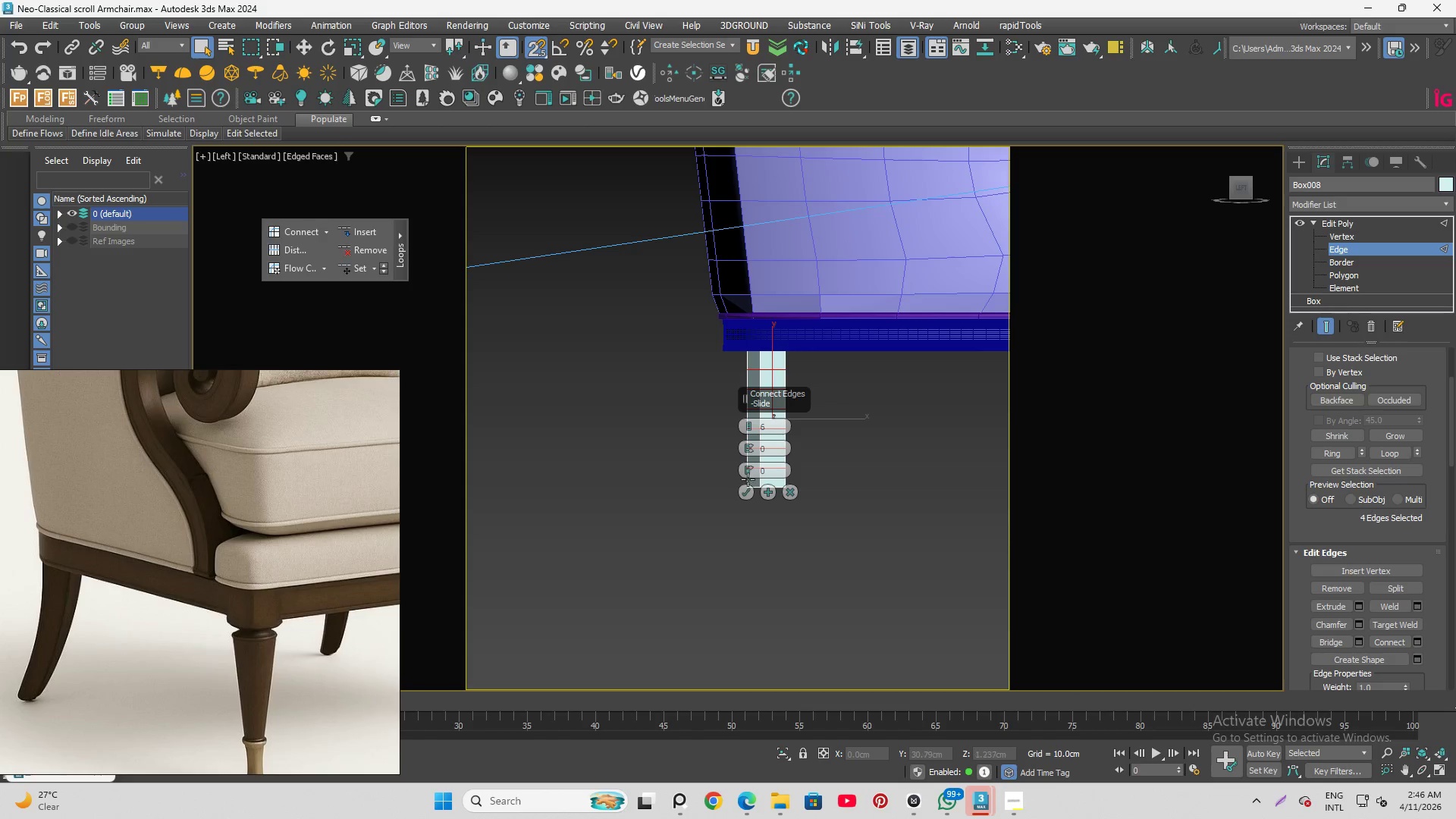 
left_click([752, 492])
 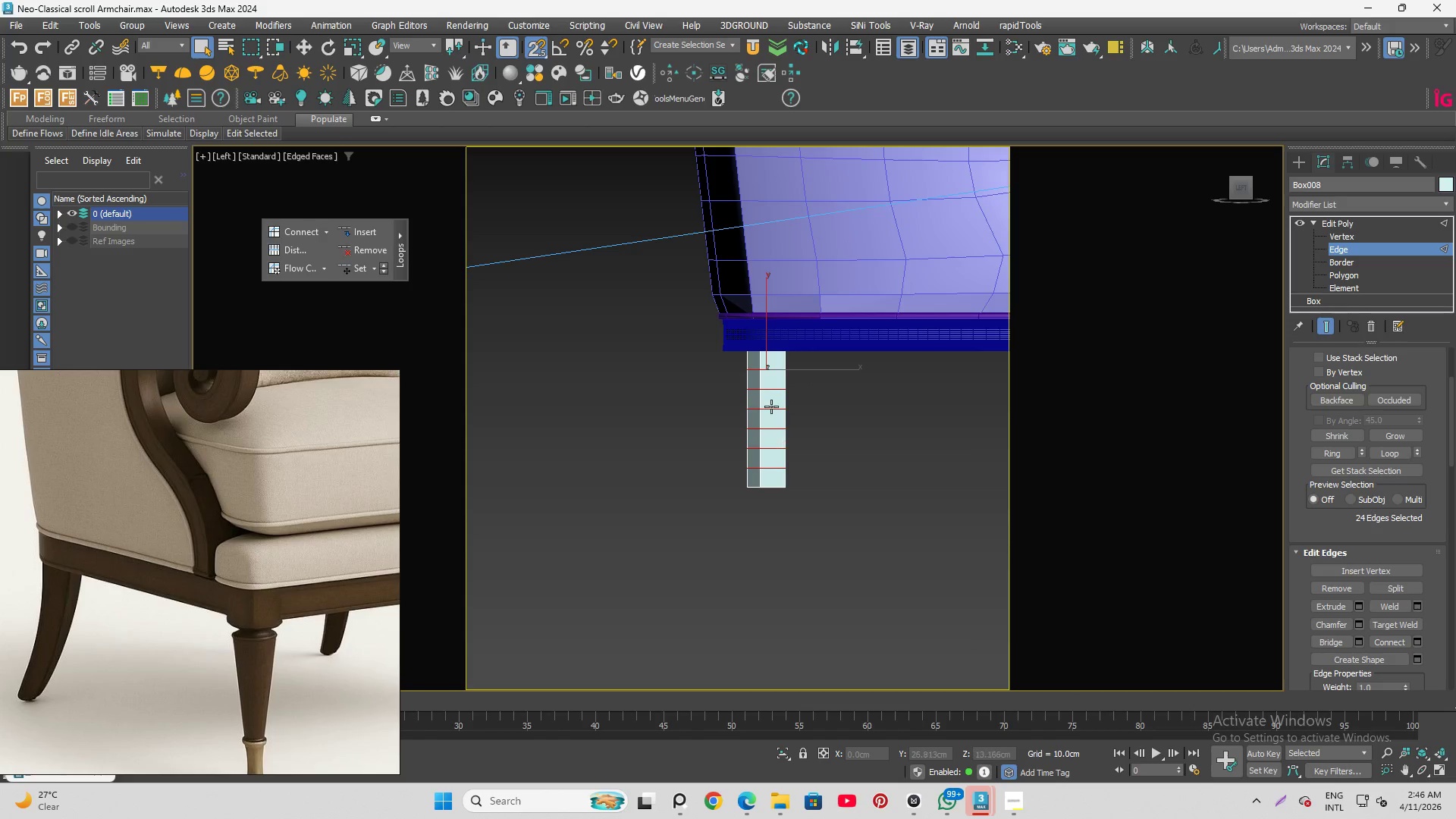 
left_click([771, 406])
 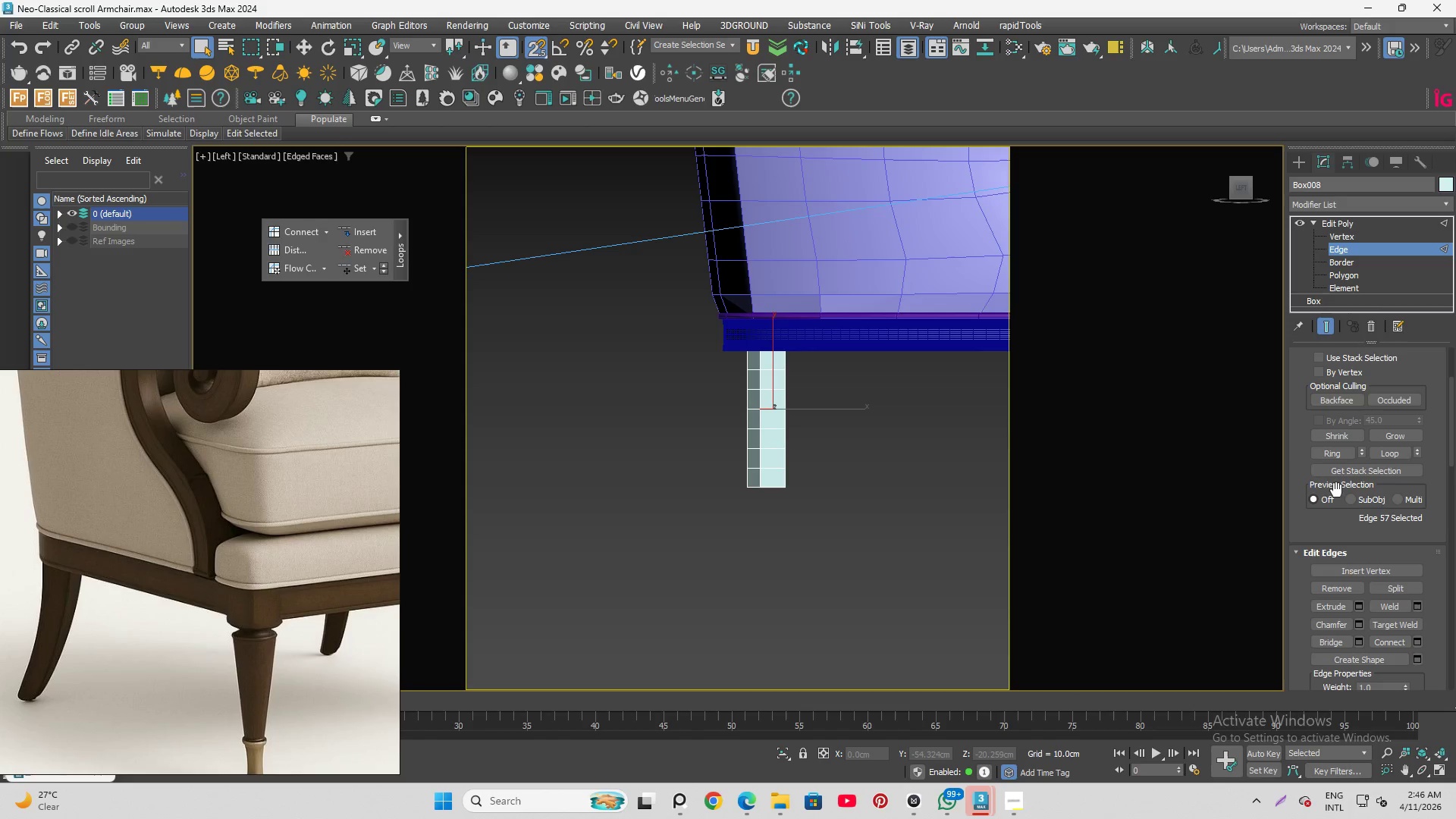 
left_click([1340, 454])
 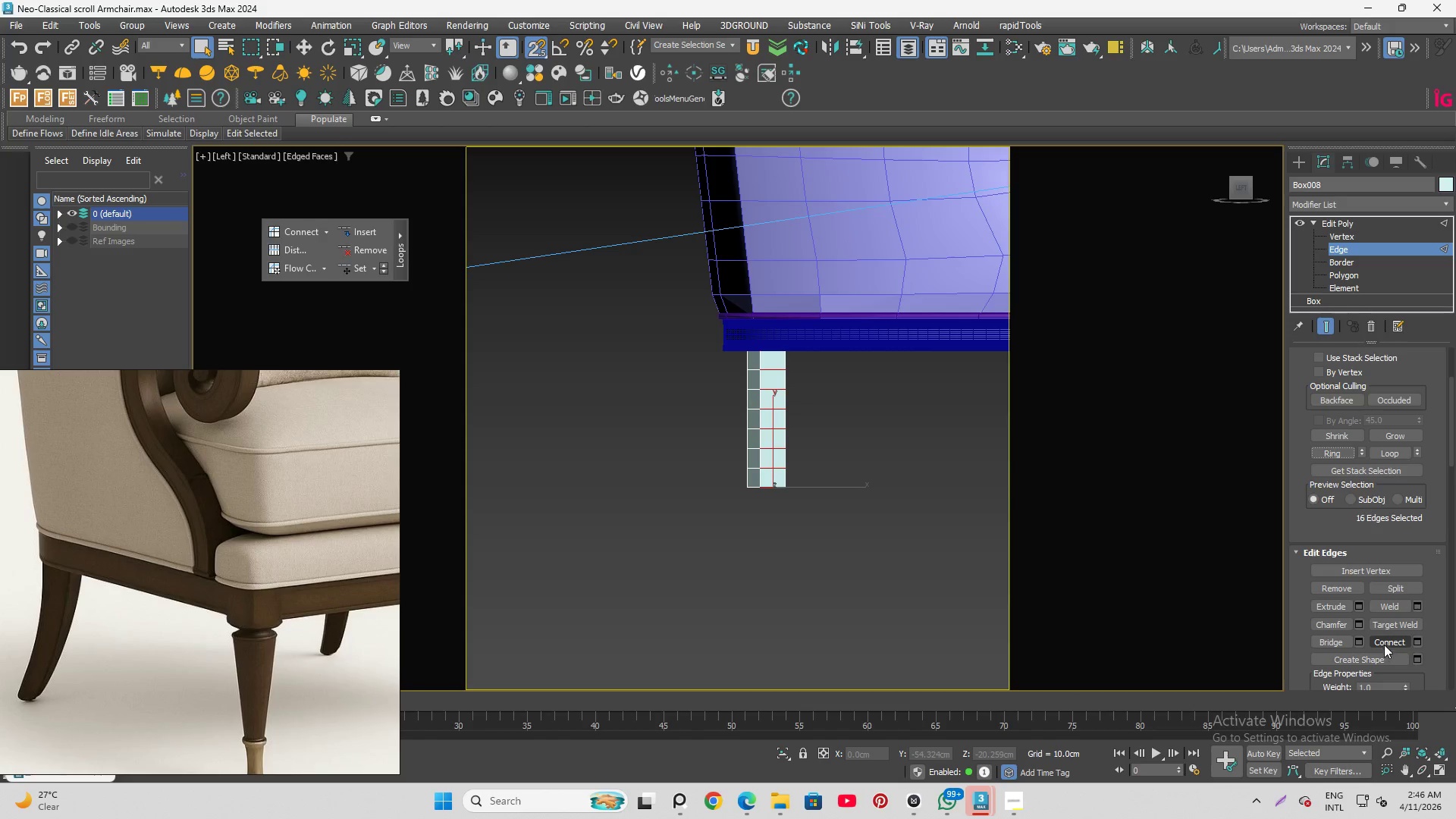 
left_click([1384, 642])
 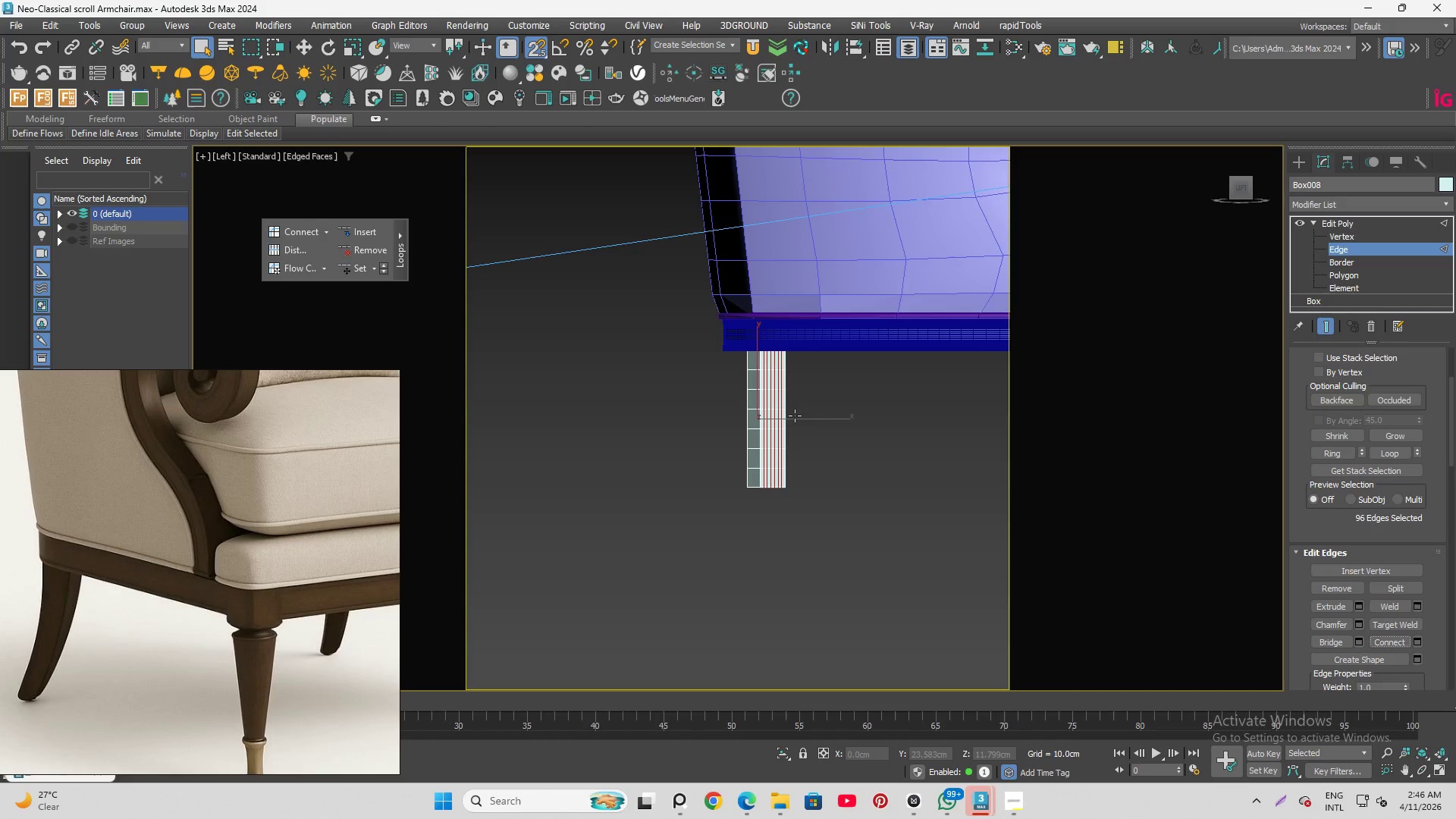 
key(Control+Z)
 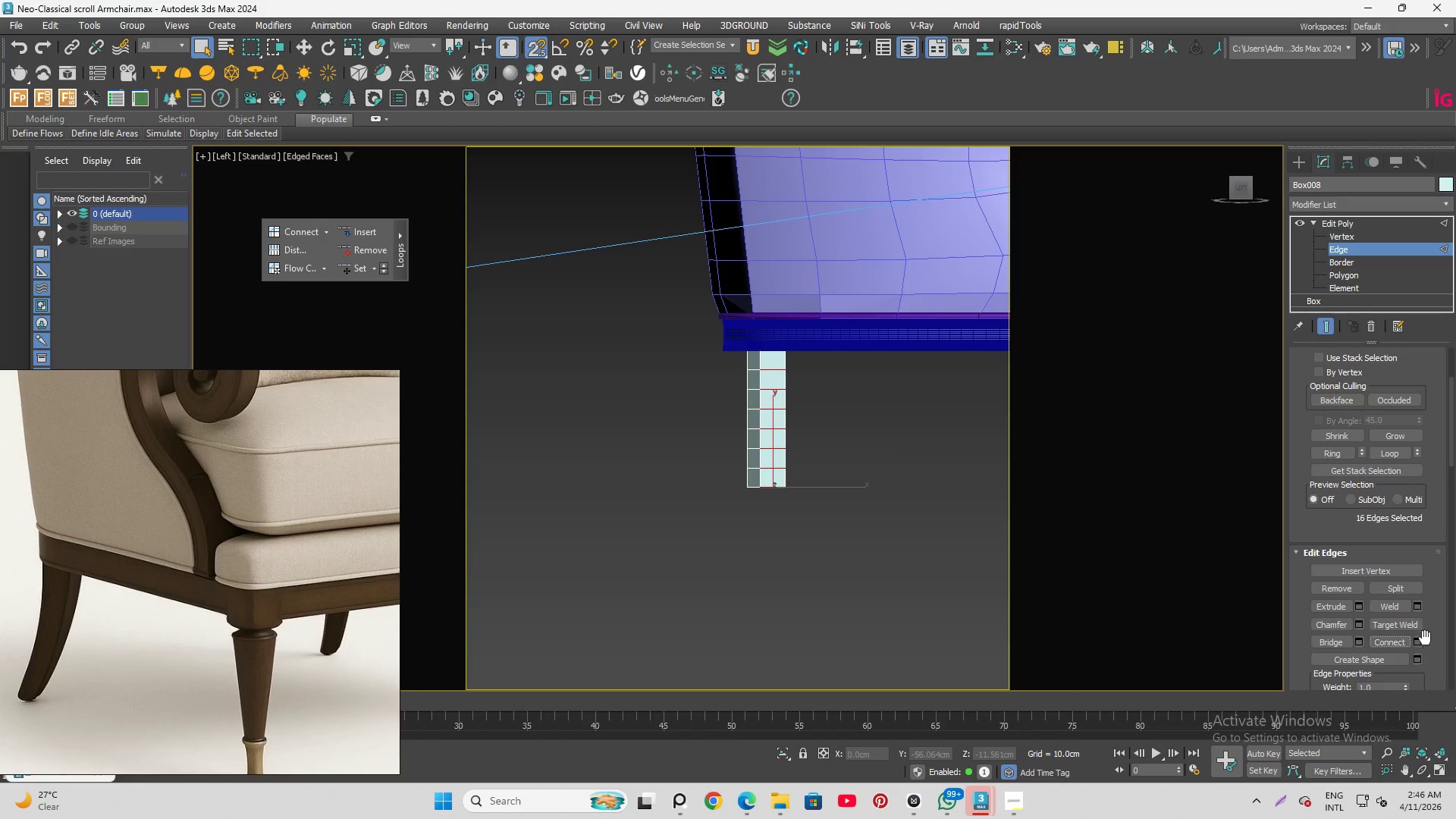 
left_click([1416, 640])
 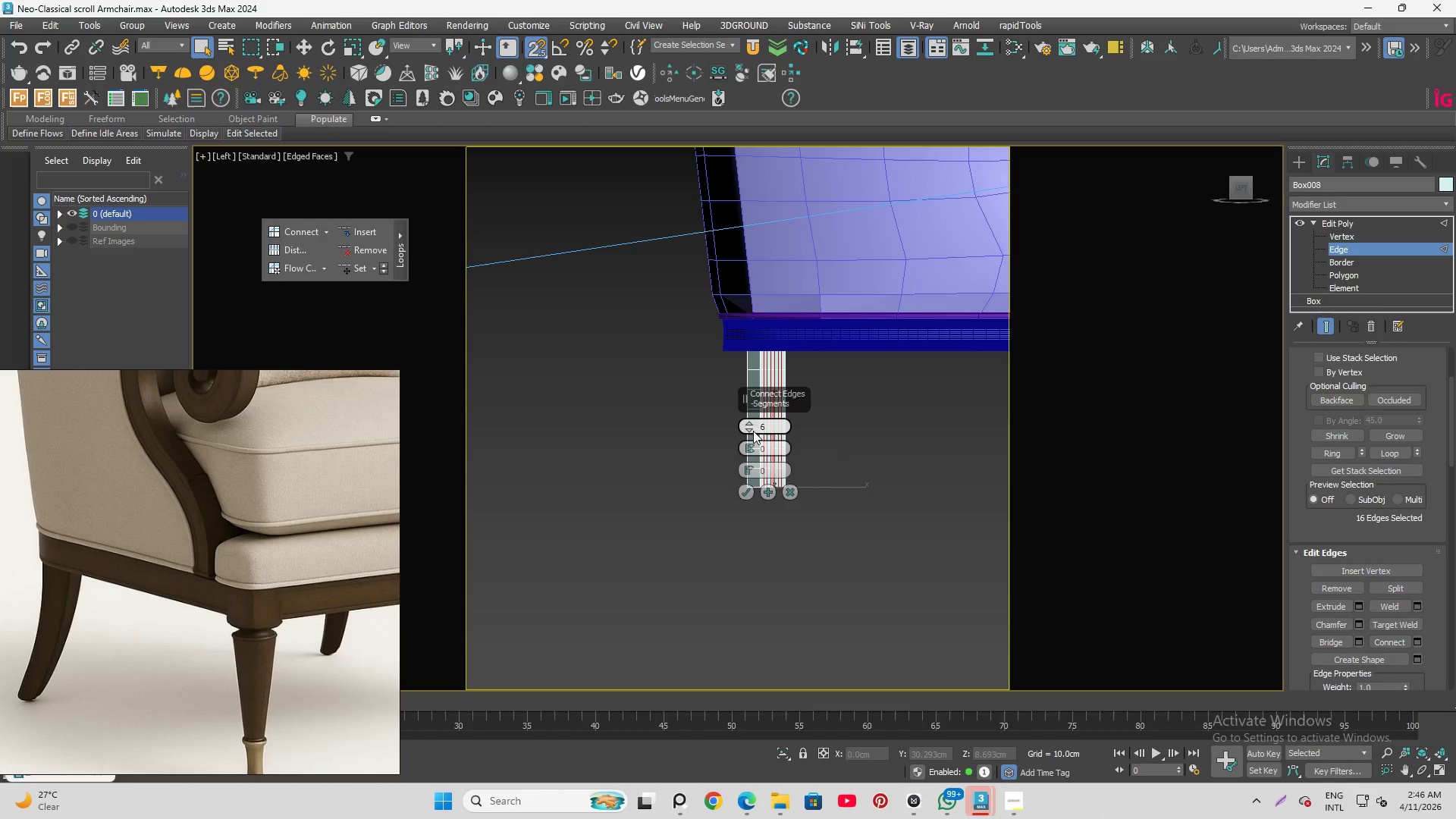 
right_click([750, 424])
 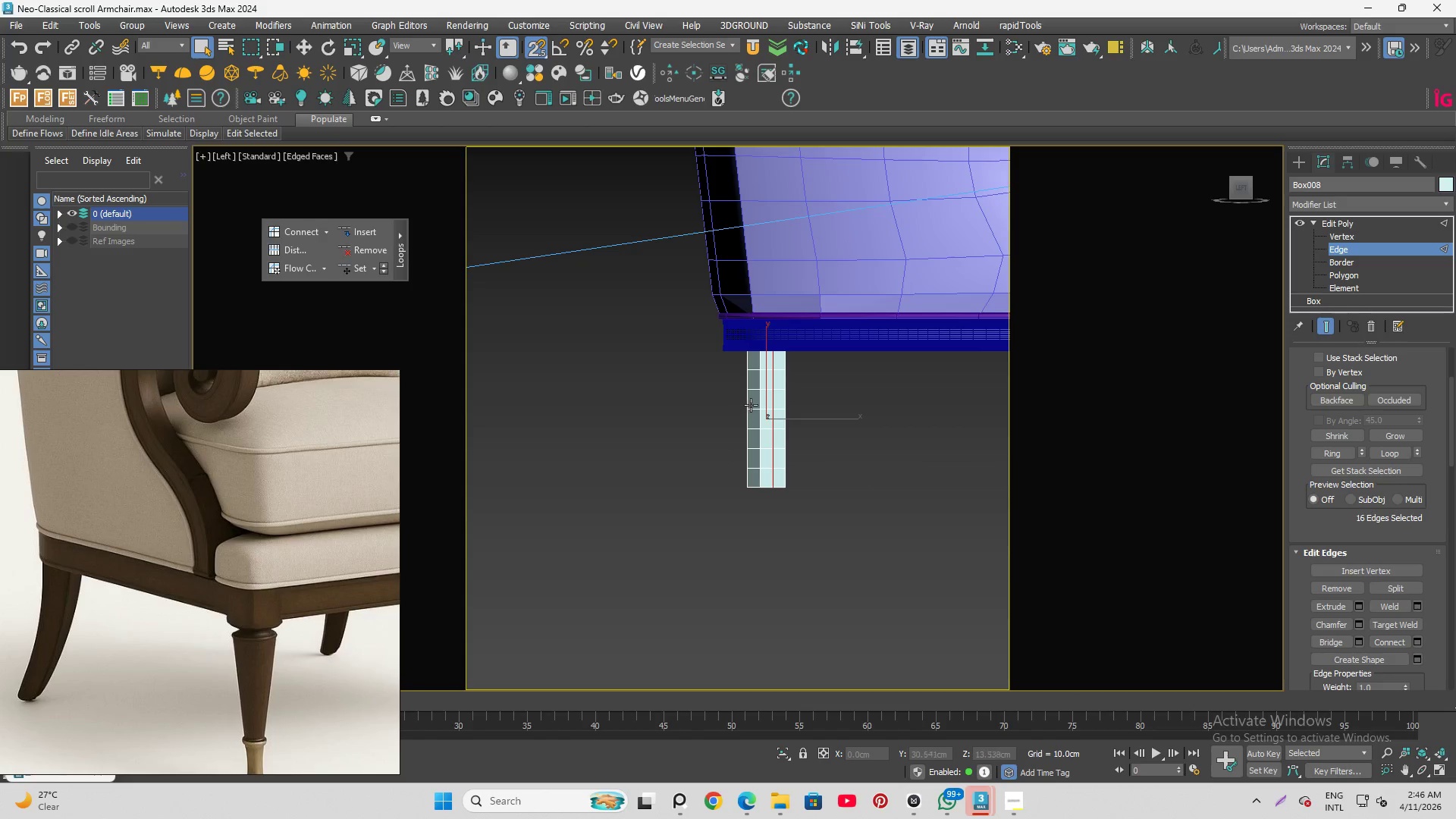 
left_click([751, 392])
 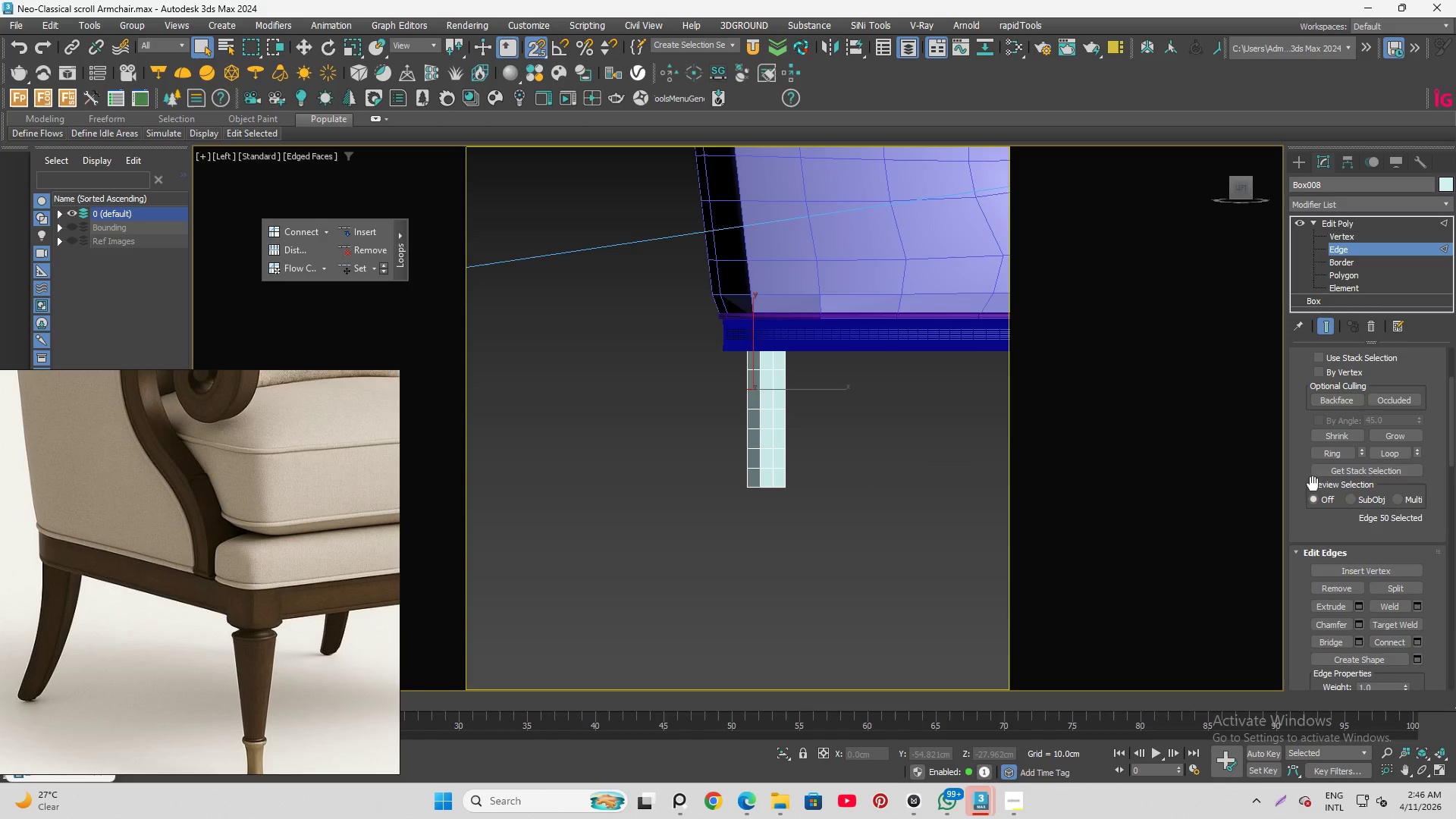 
left_click([1325, 454])
 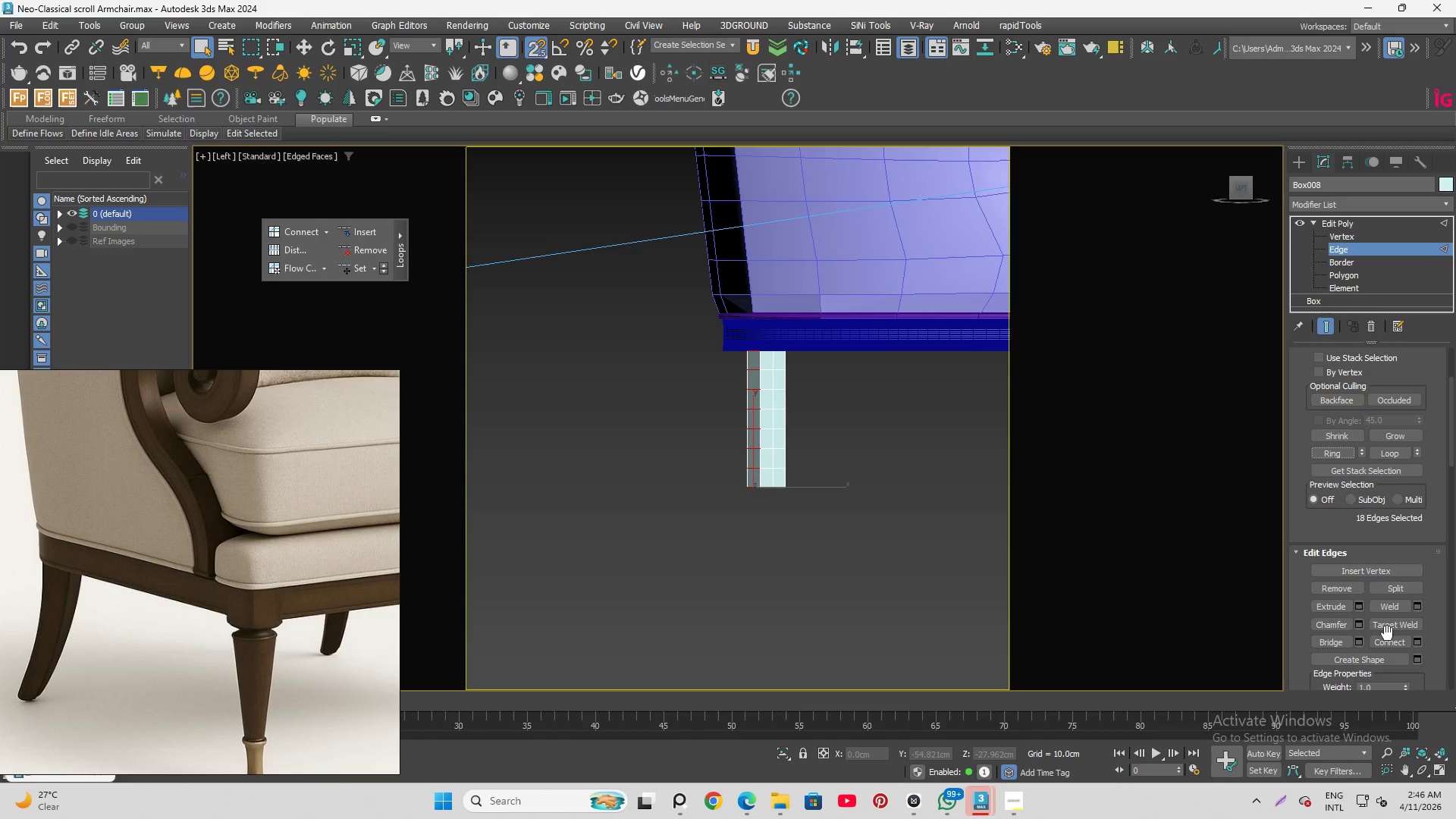 
left_click([1387, 639])
 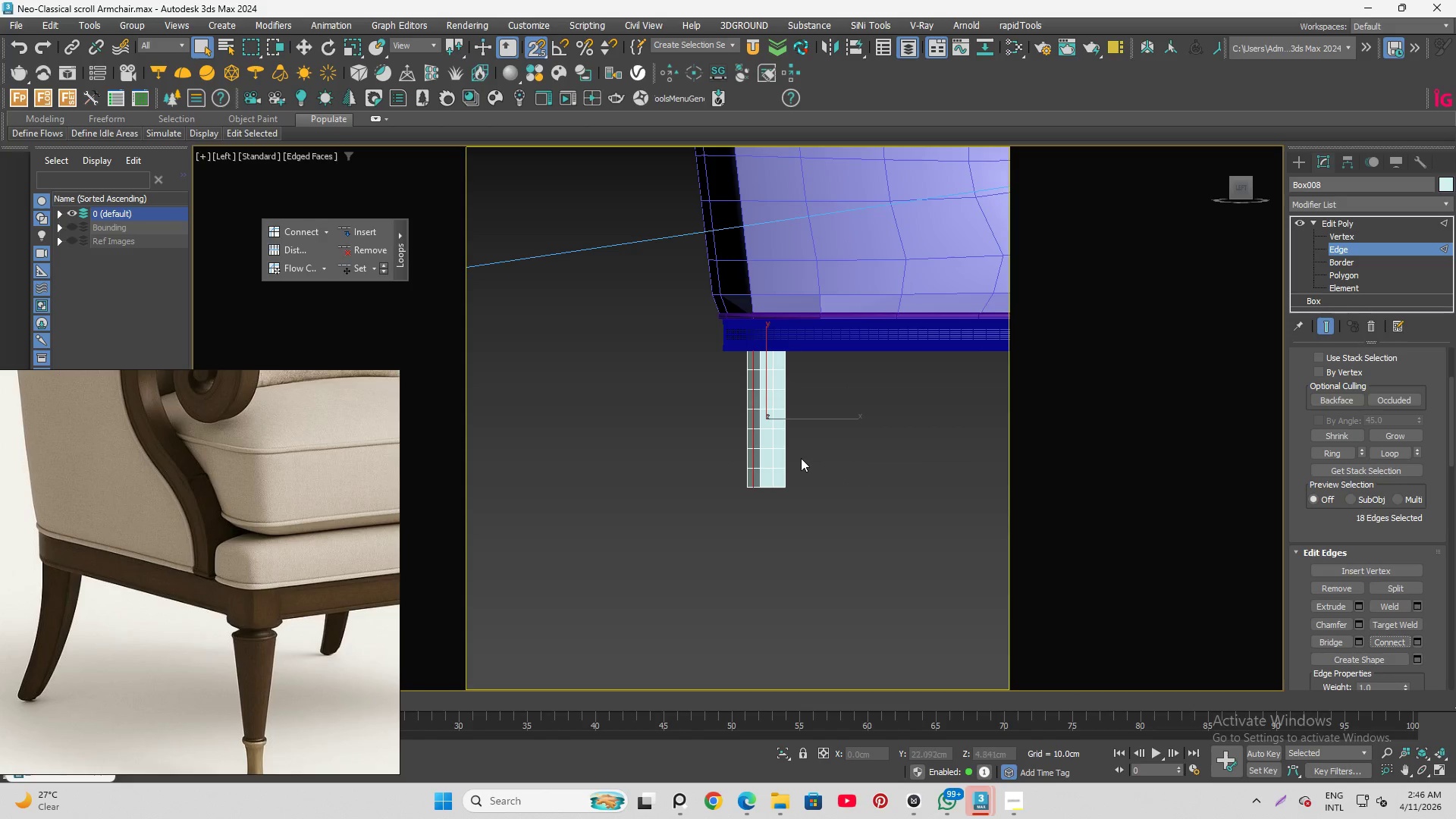 
hold_key(key=AltLeft, duration=1.5)
 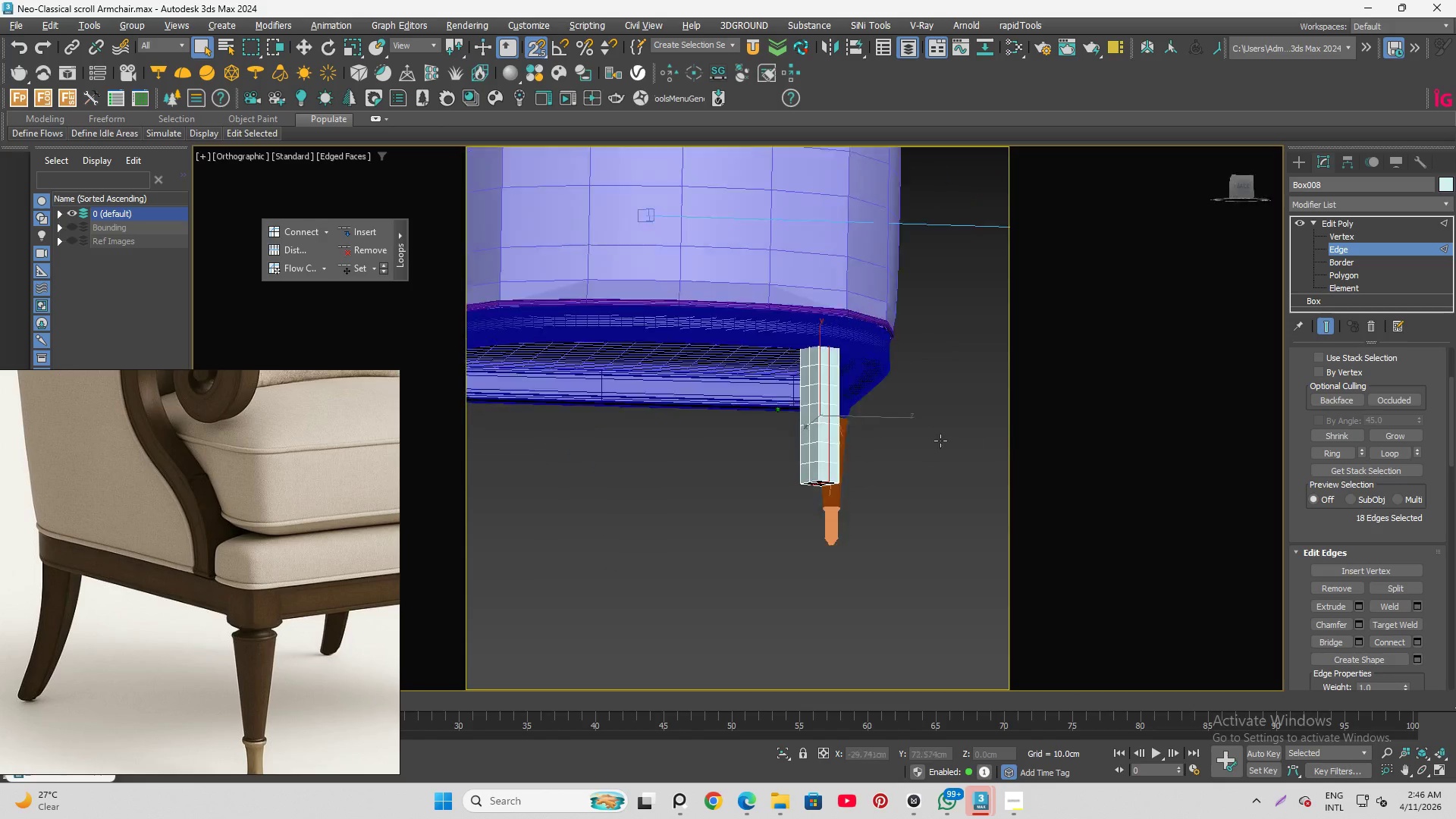 
hold_key(key=AltLeft, duration=1.49)
 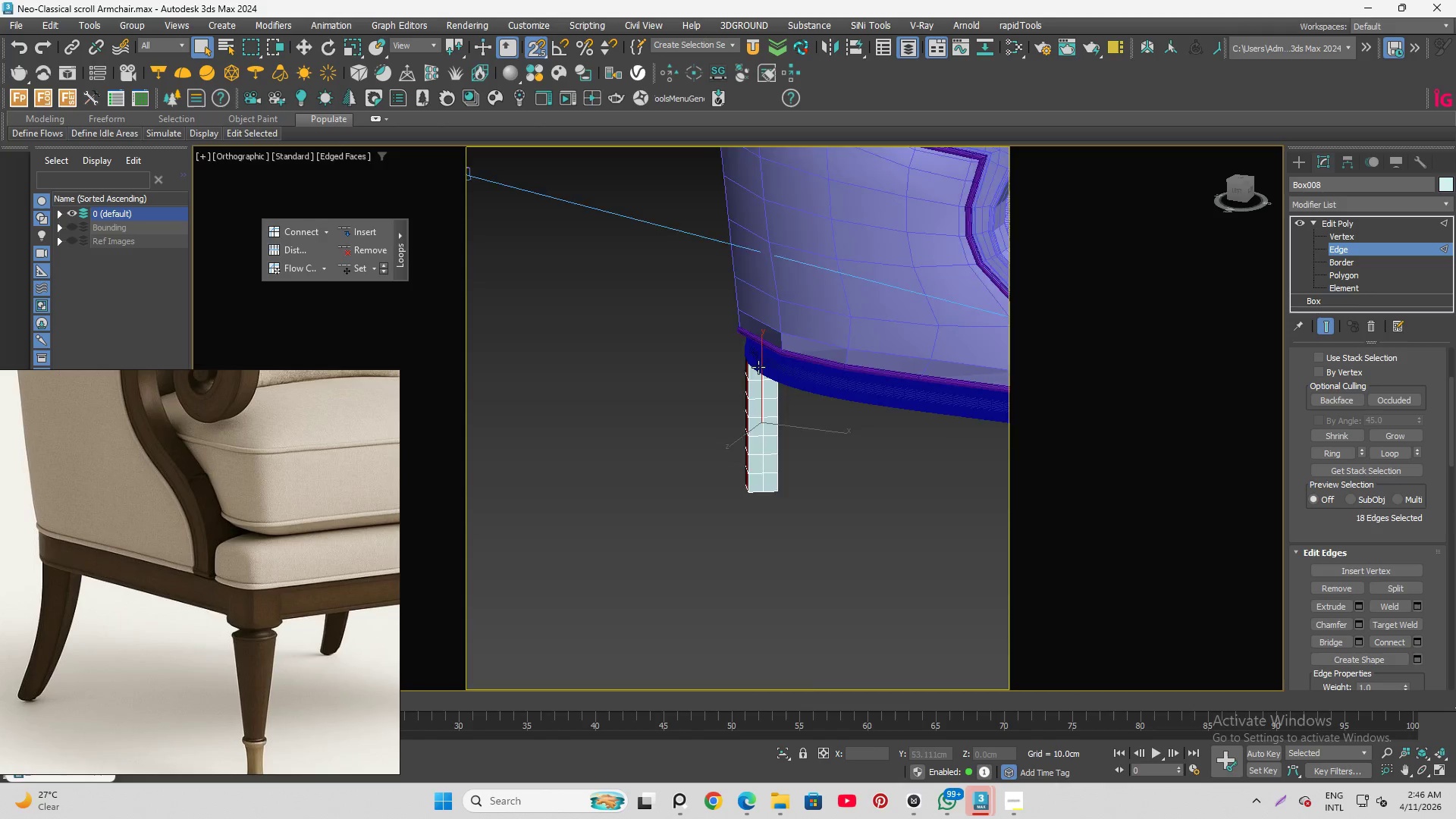 
scroll: coordinate [771, 371], scroll_direction: down, amount: 3.0
 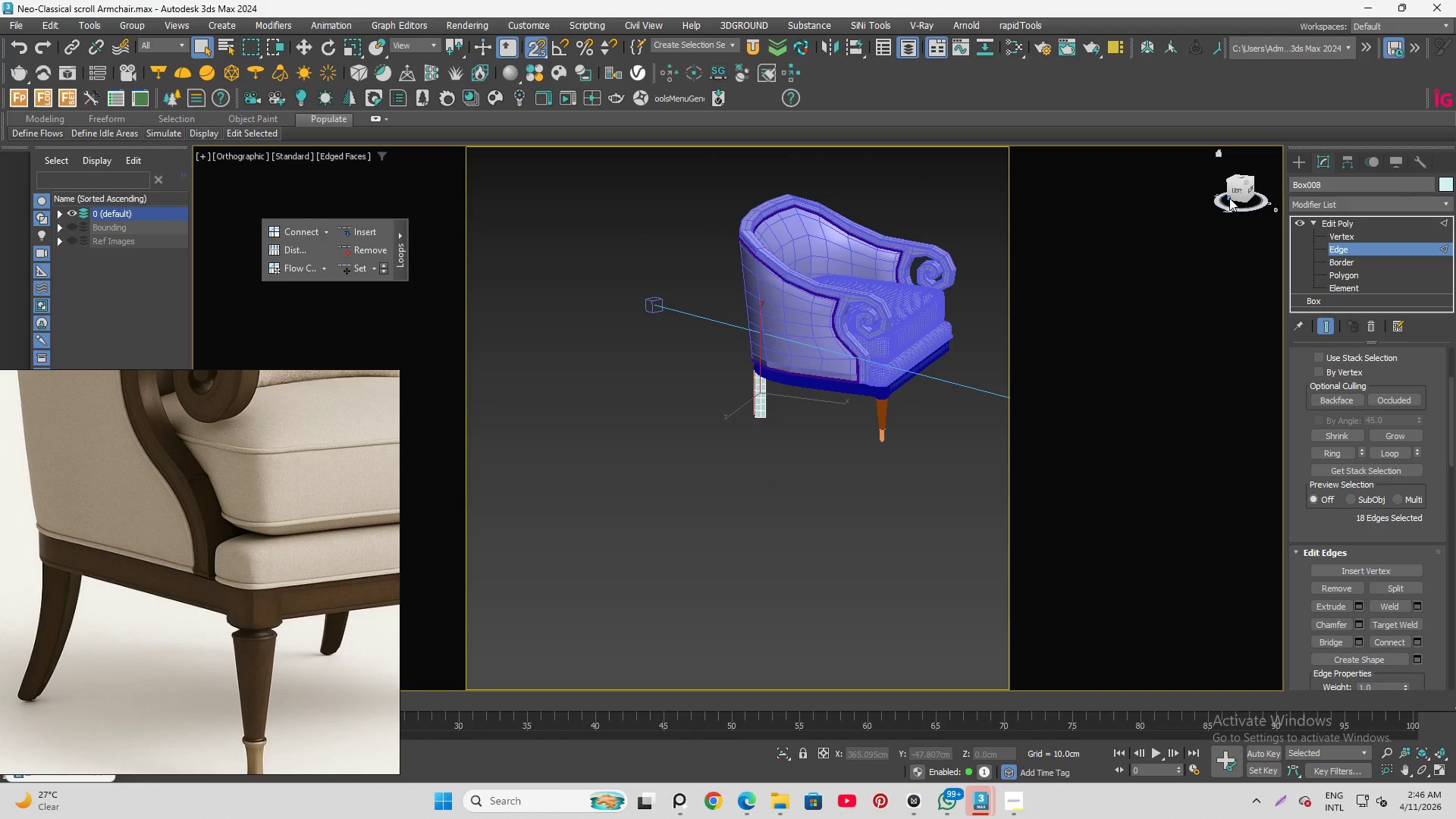 
left_click([1236, 193])
 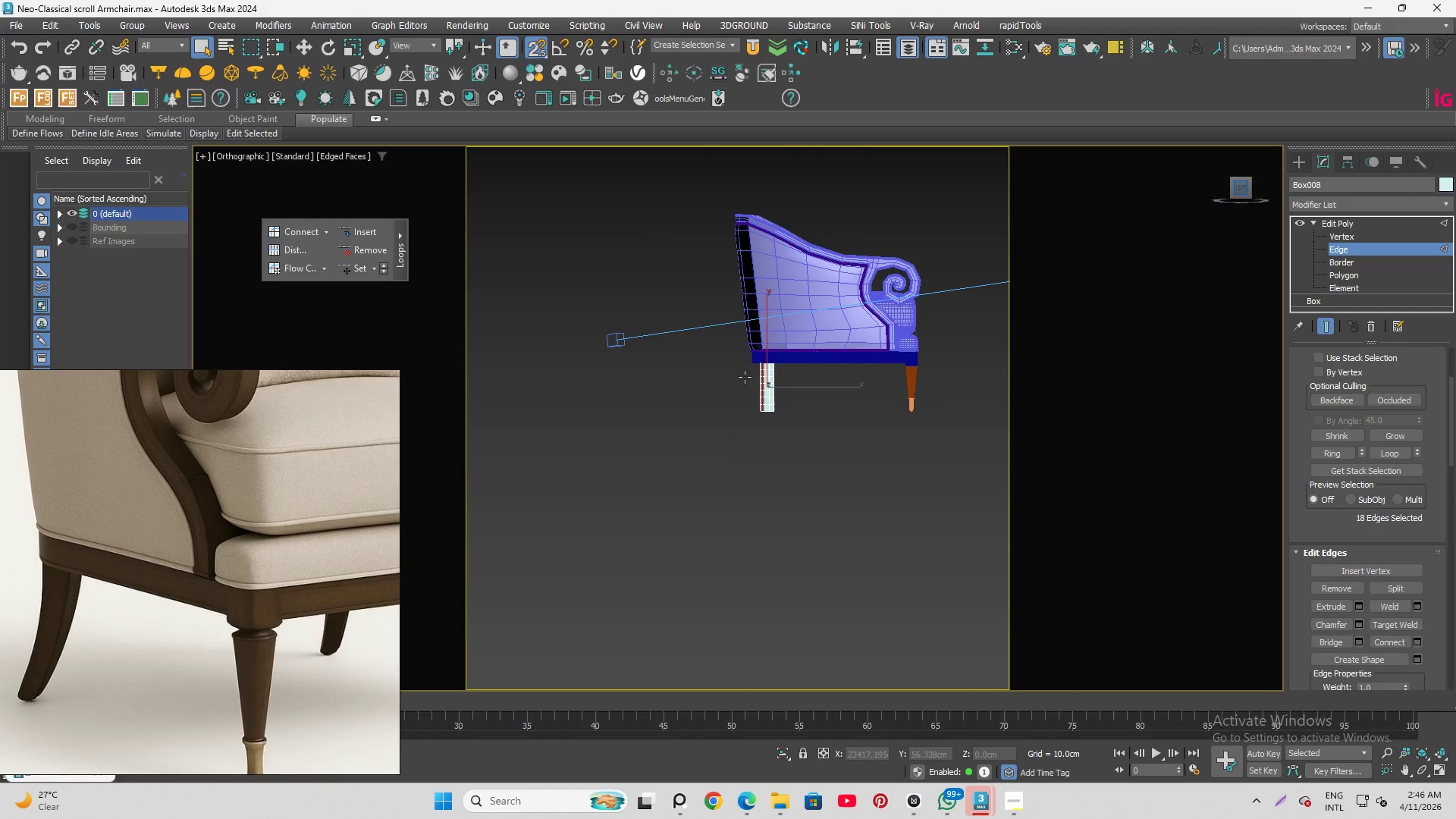 
scroll: coordinate [722, 396], scroll_direction: up, amount: 1.0
 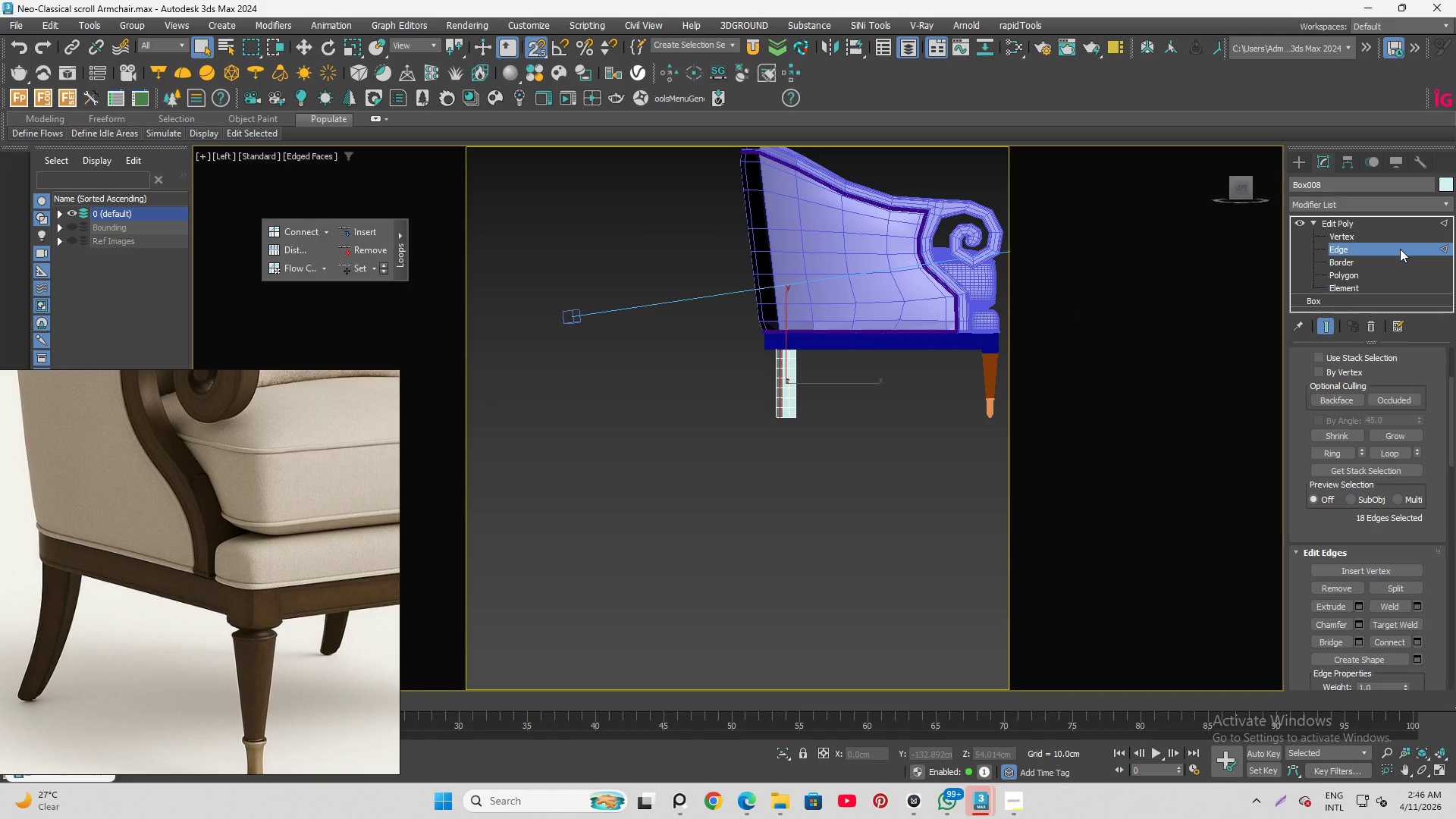 
left_click([1400, 249])
 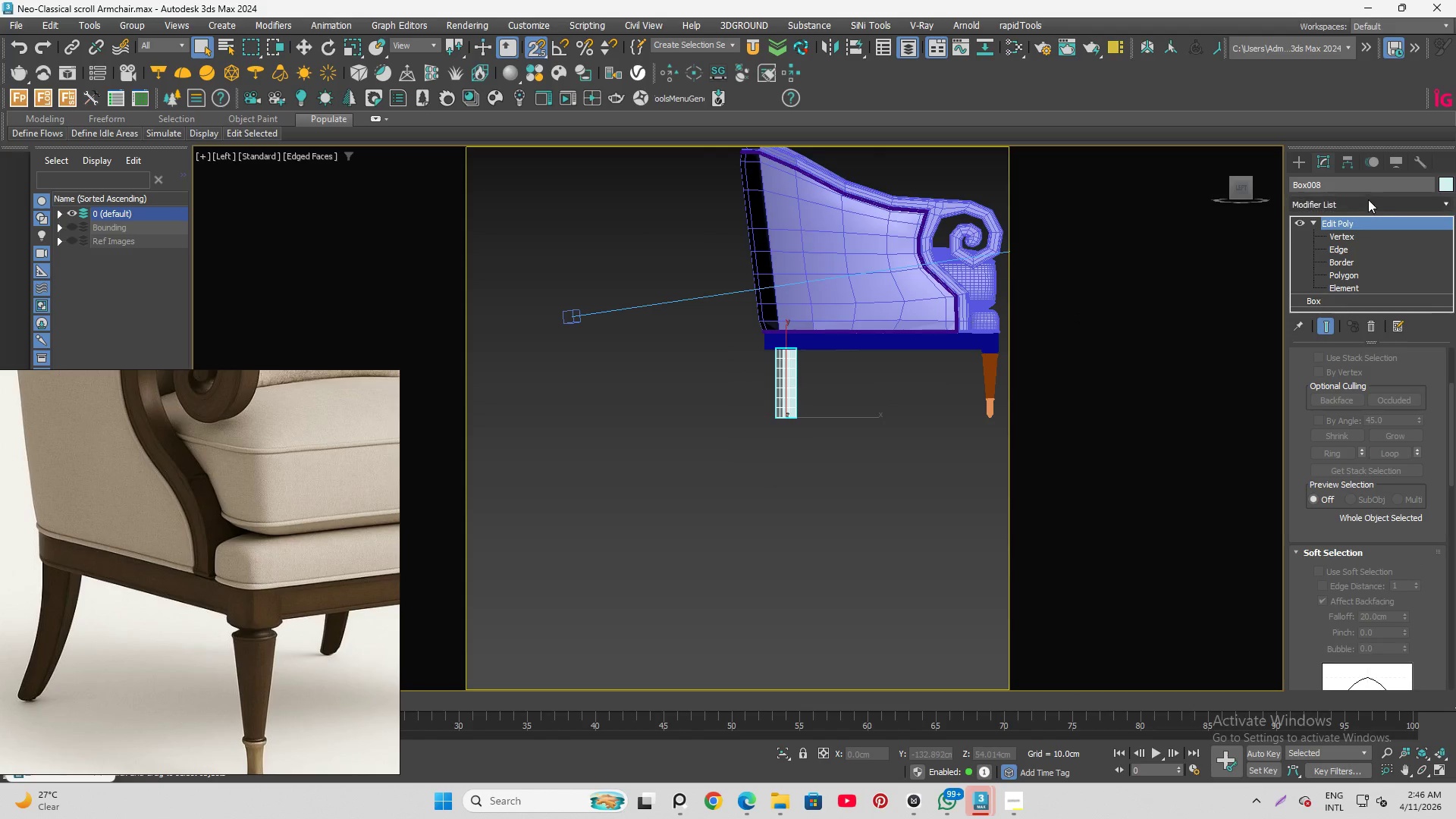 
left_click([1367, 198])
 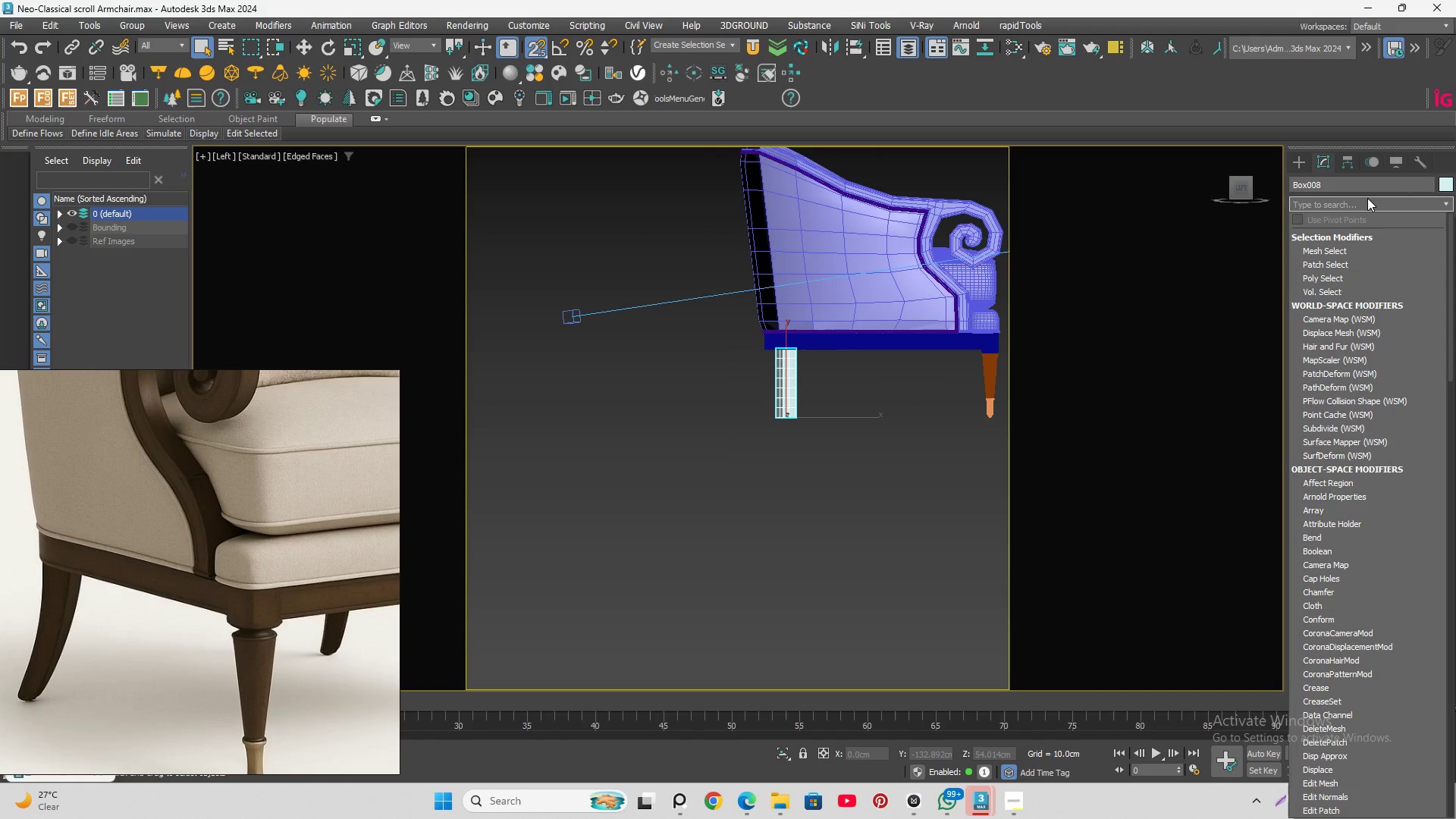 
type(ffd)
 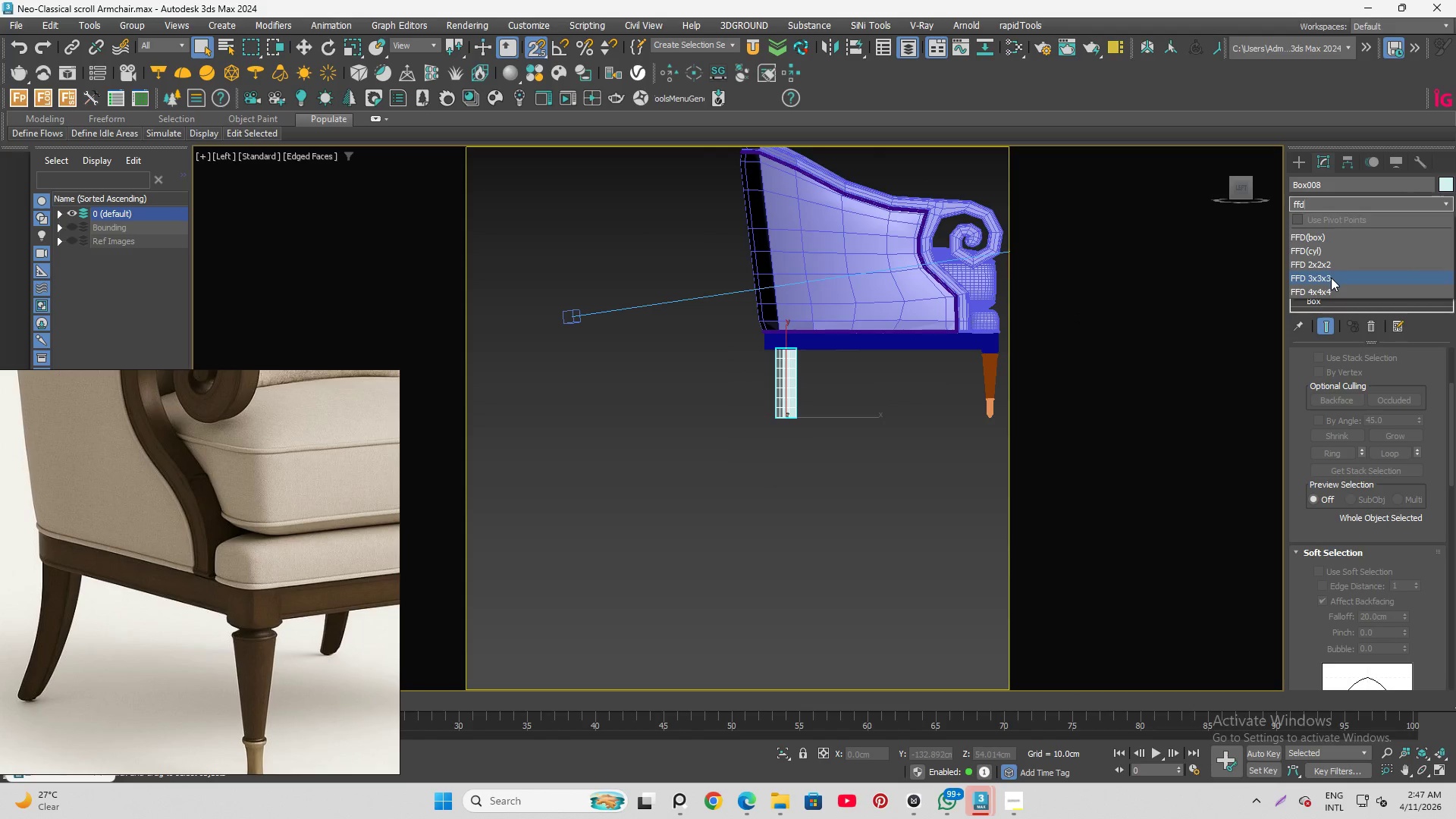 
left_click([1331, 278])
 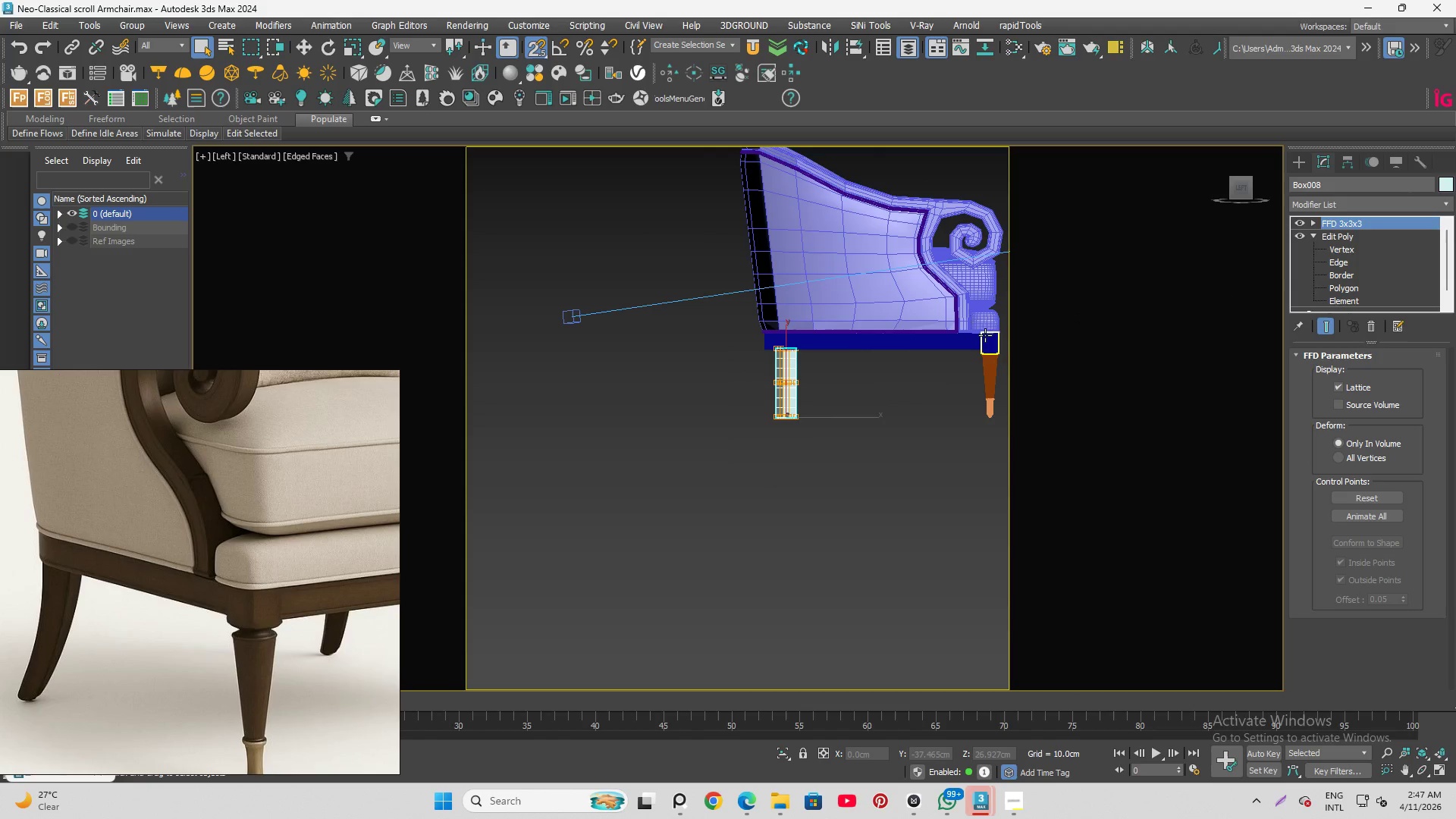 
scroll: coordinate [808, 375], scroll_direction: up, amount: 2.0
 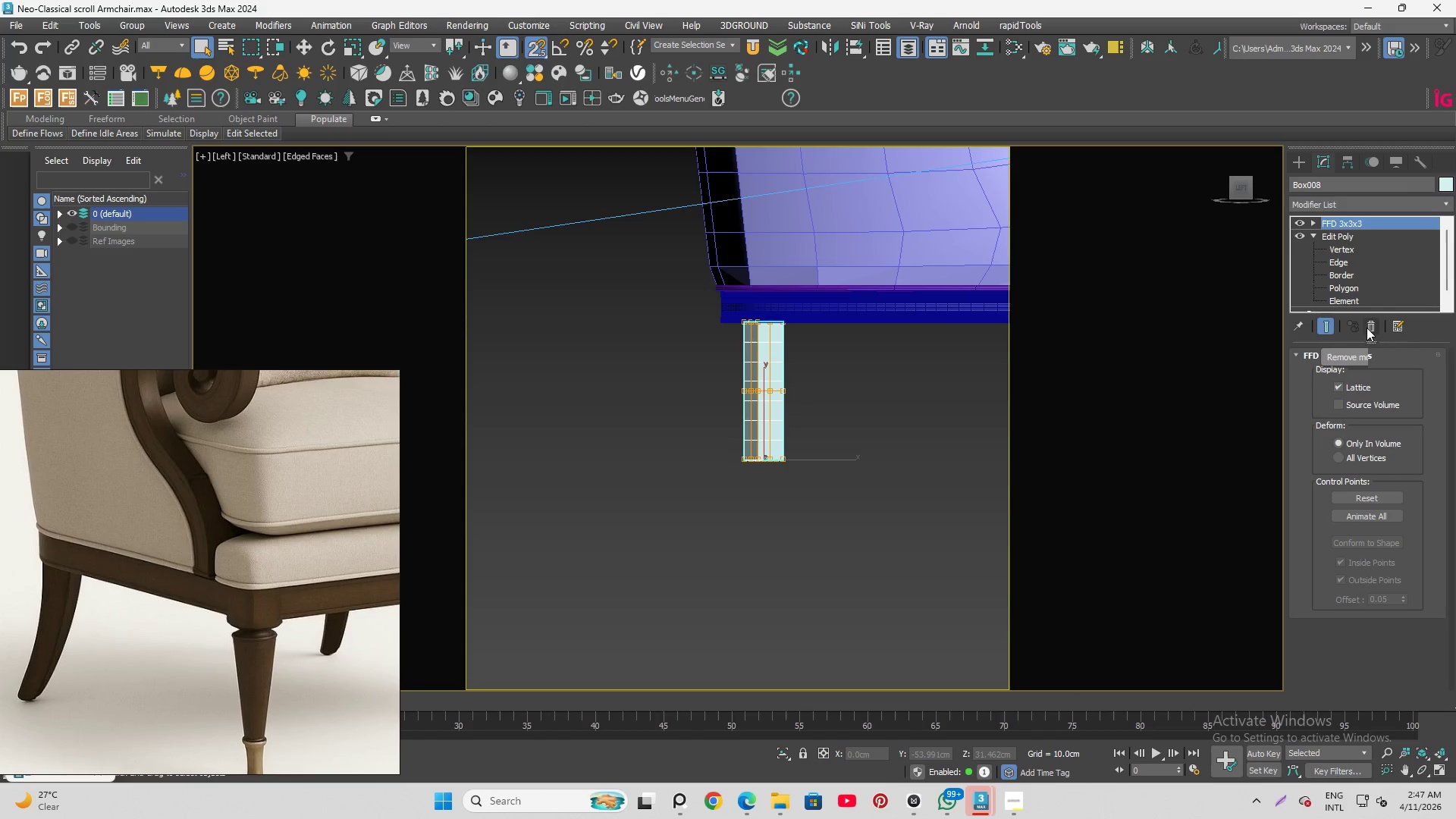 
left_click([1313, 224])
 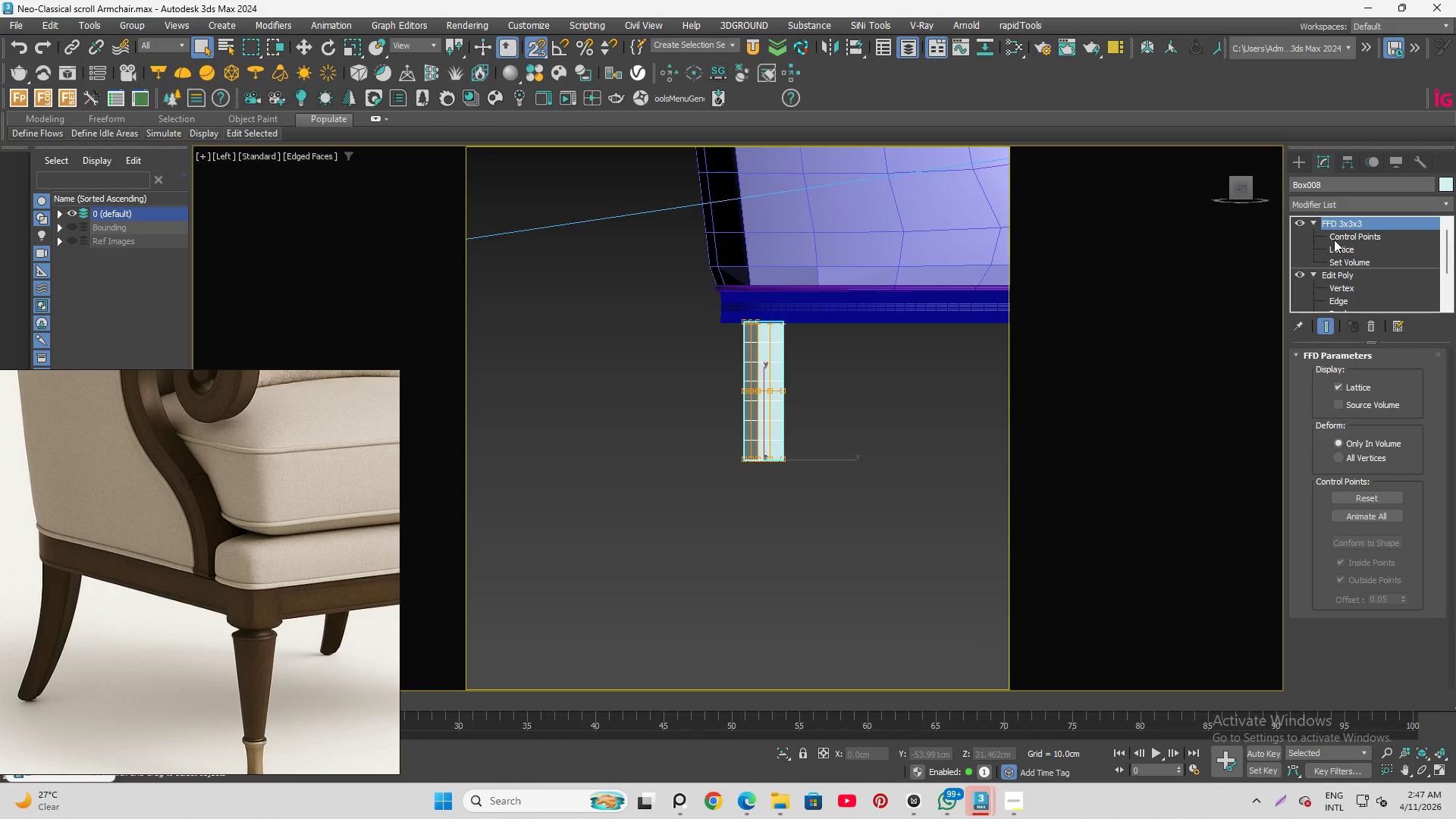 
left_click([1334, 234])
 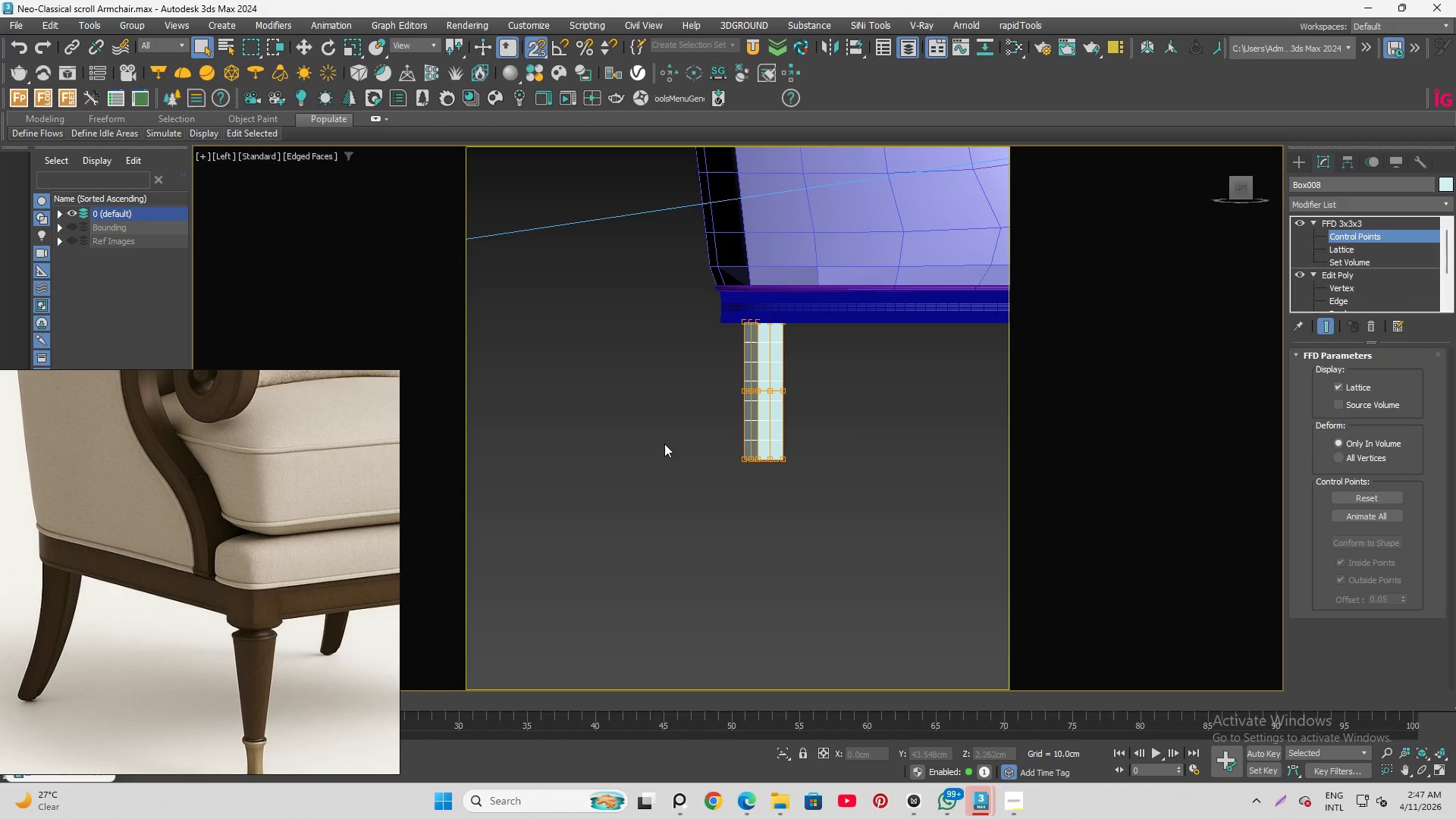 
left_click_drag(start_coordinate=[664, 437], to_coordinate=[850, 497])
 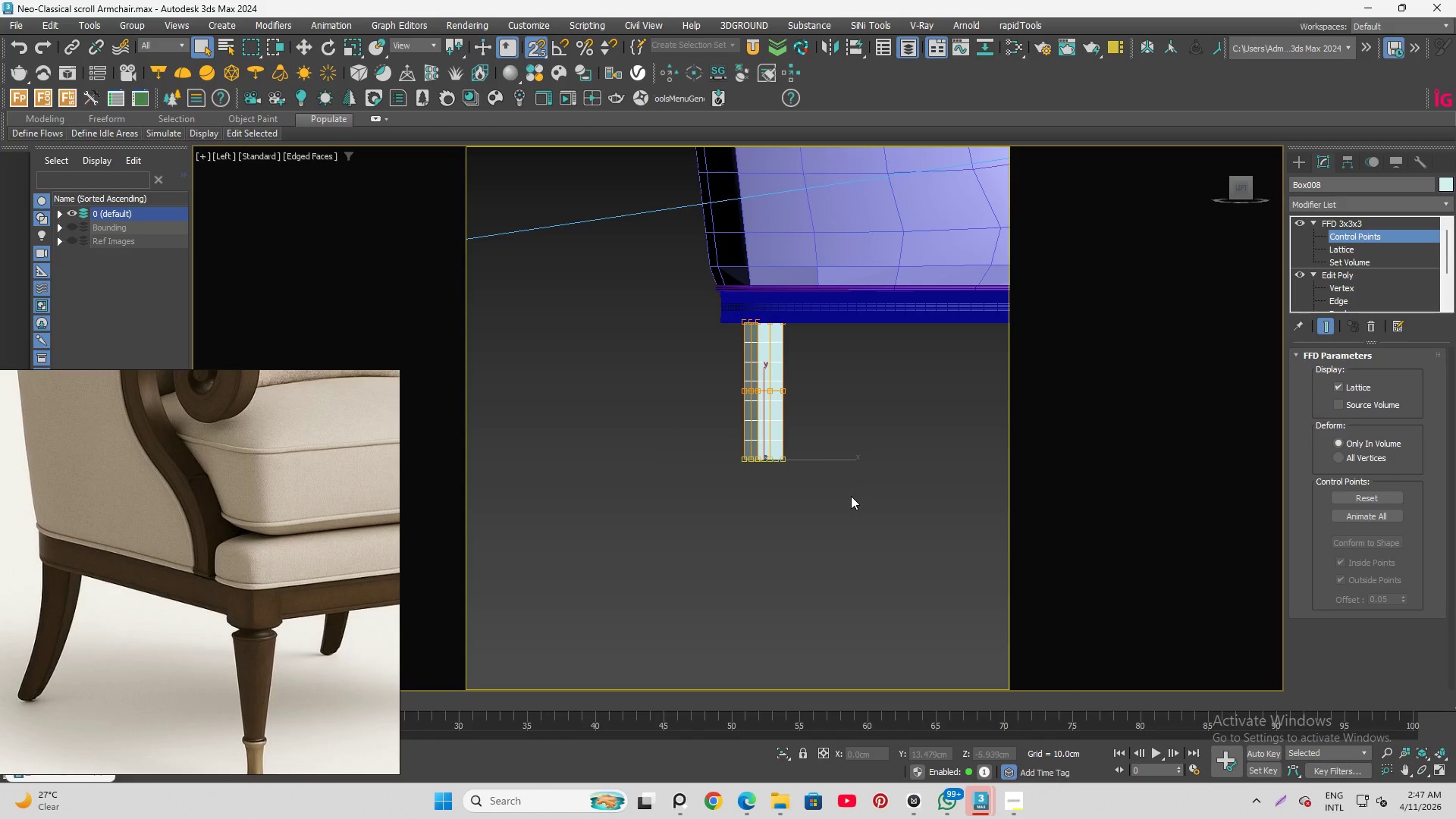 
key(W)
 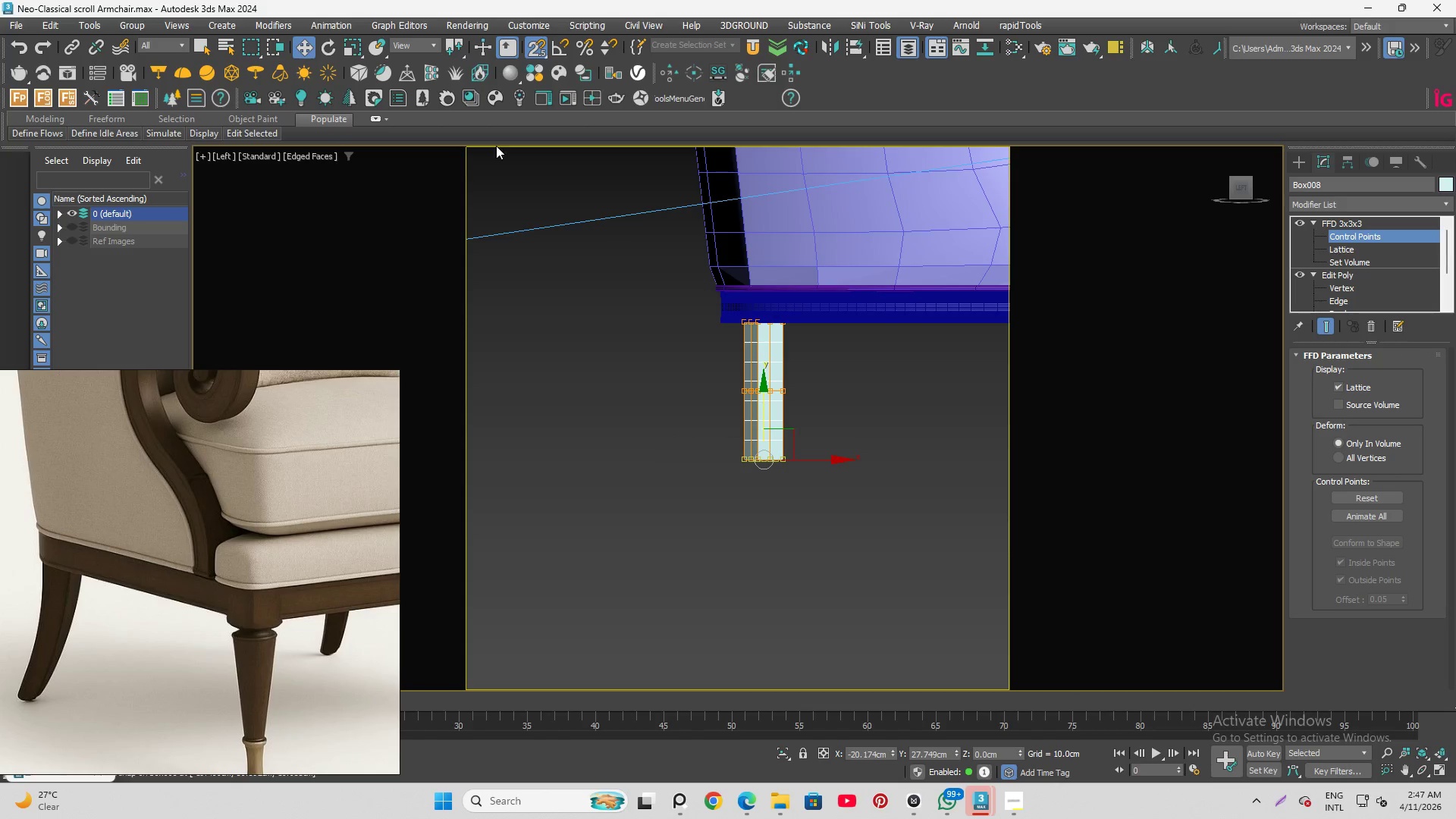 
left_click([422, 49])
 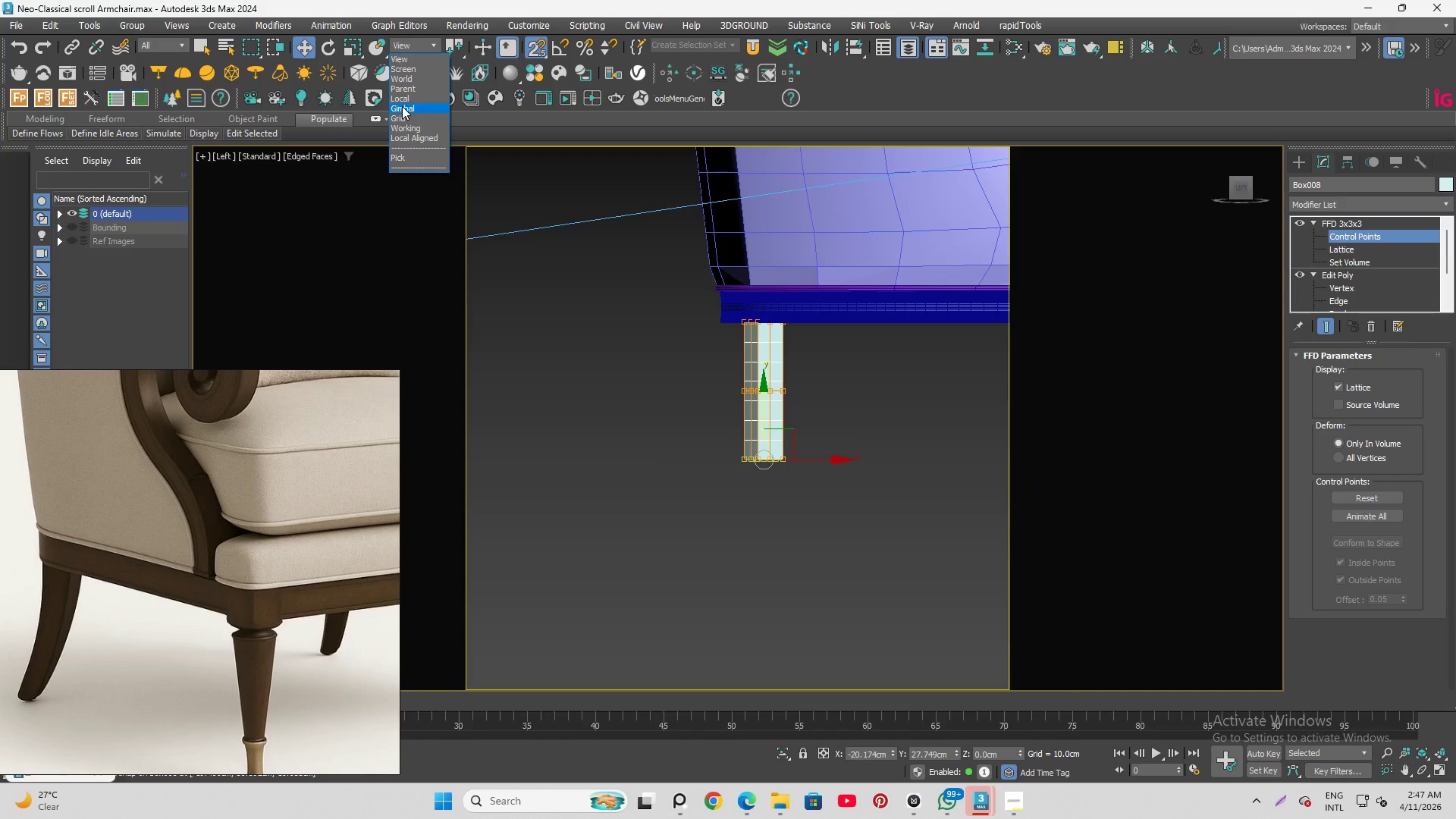 
left_click([401, 95])
 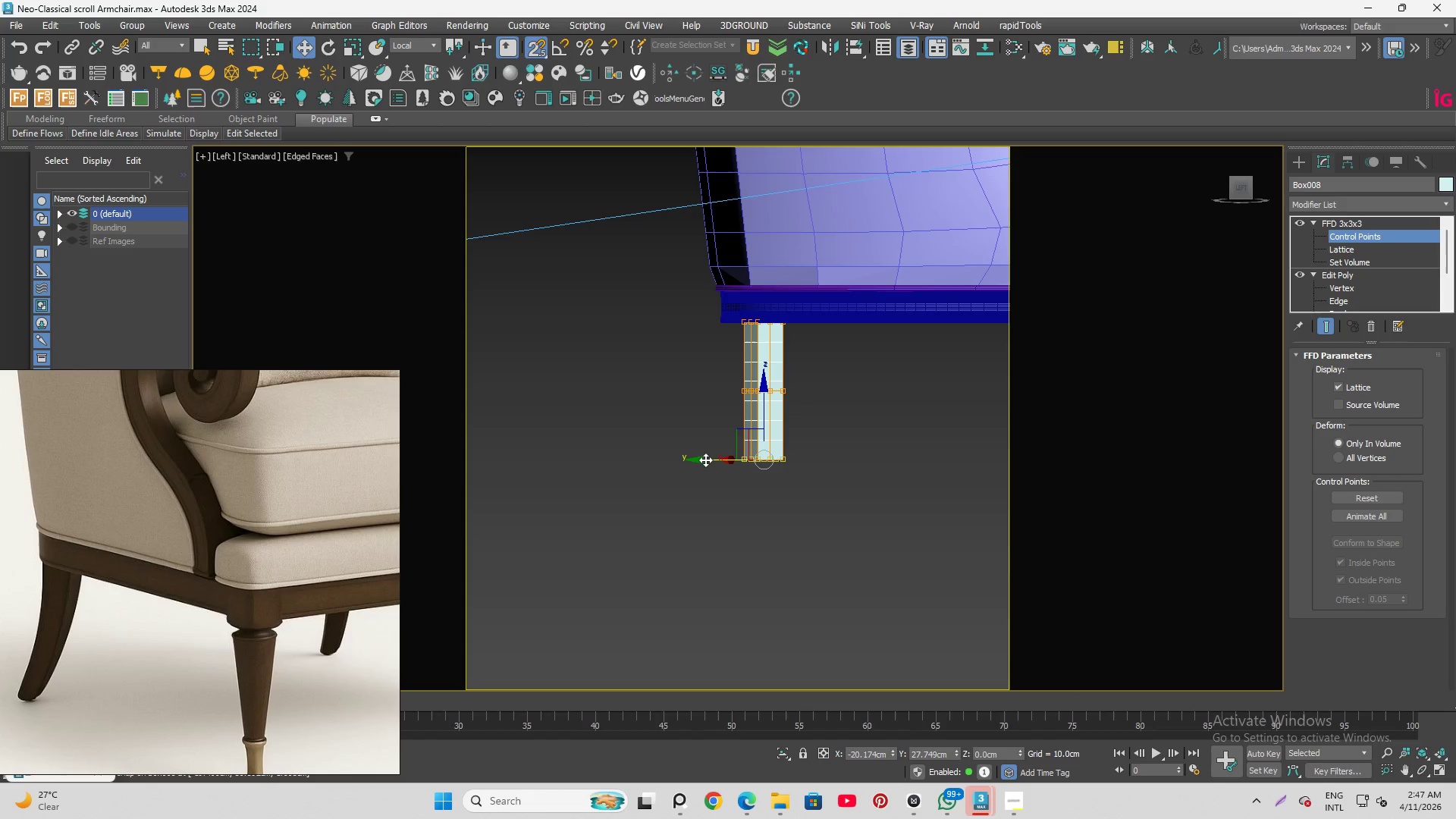 
key(S)
 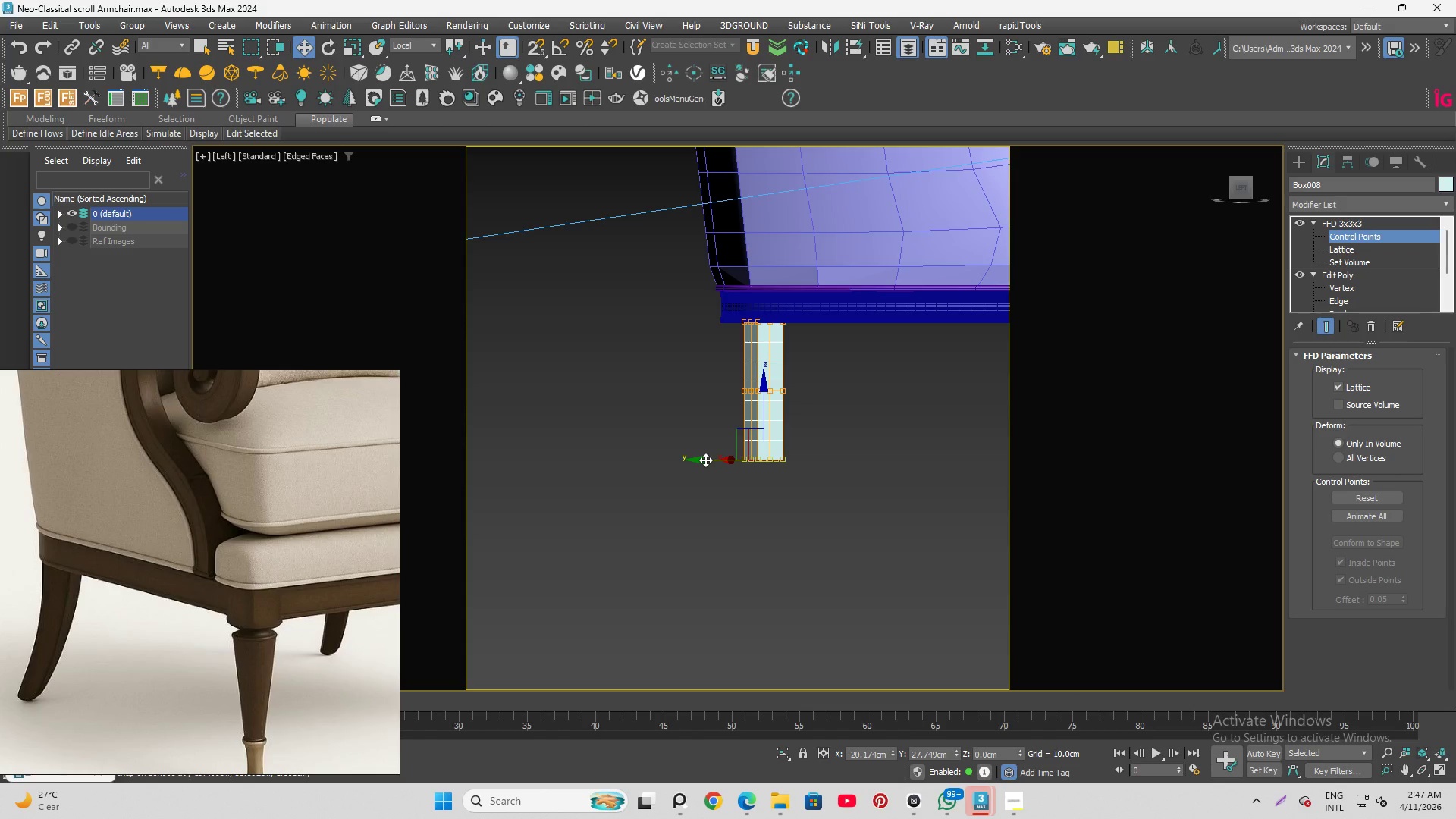 
left_click_drag(start_coordinate=[705, 460], to_coordinate=[671, 440])
 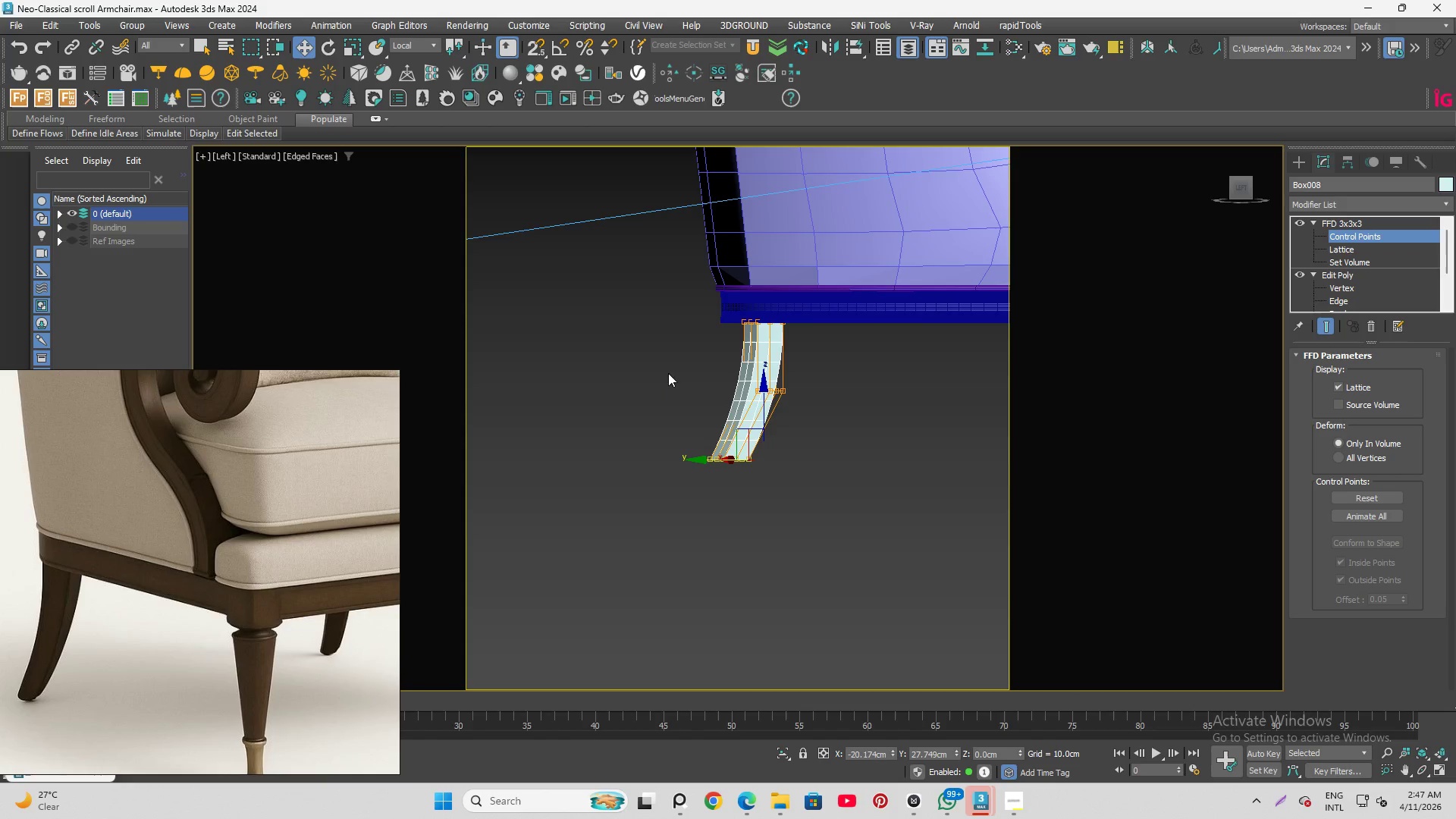 
left_click_drag(start_coordinate=[692, 367], to_coordinate=[789, 410])
 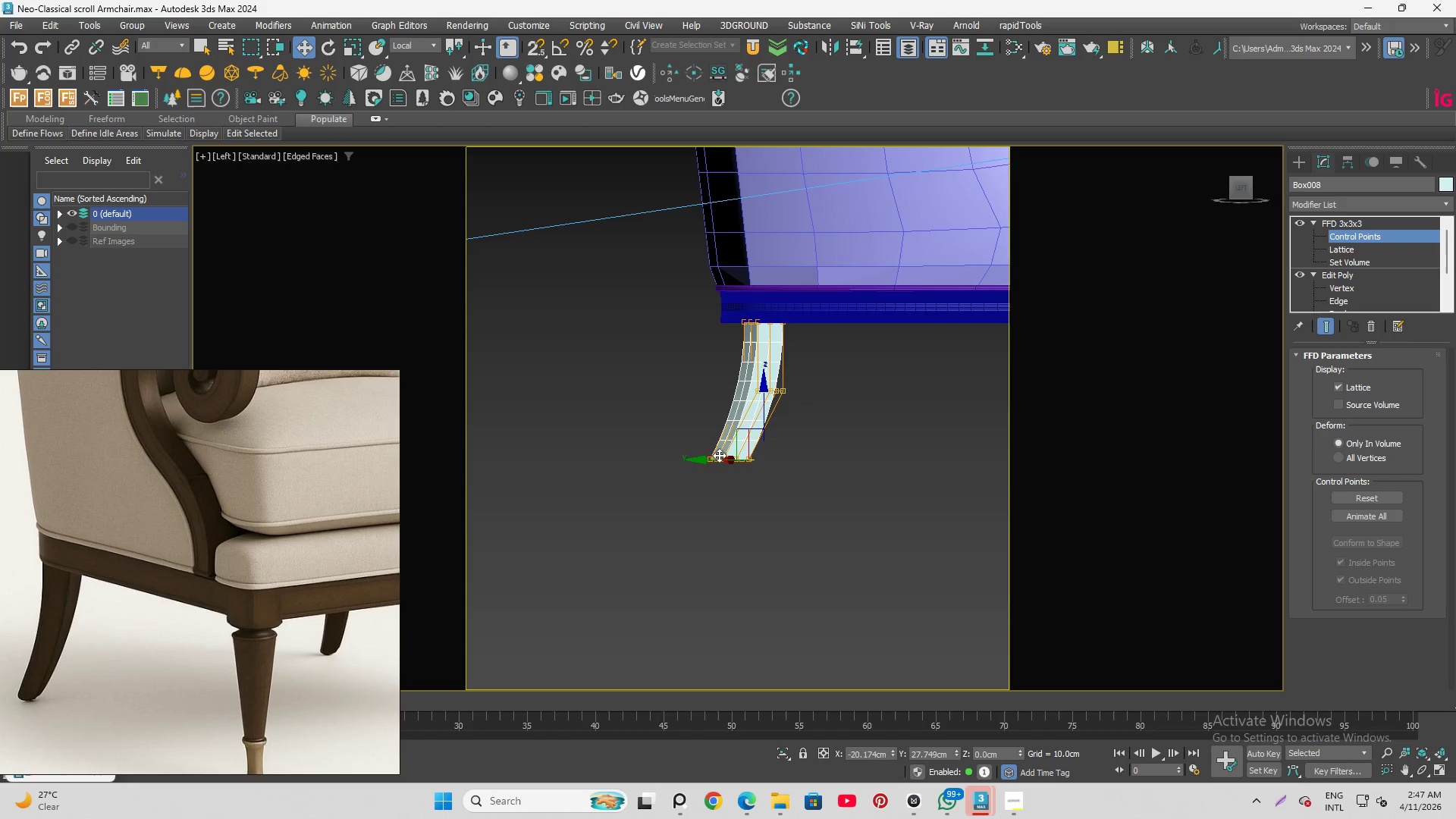 
left_click_drag(start_coordinate=[714, 458], to_coordinate=[720, 460])
 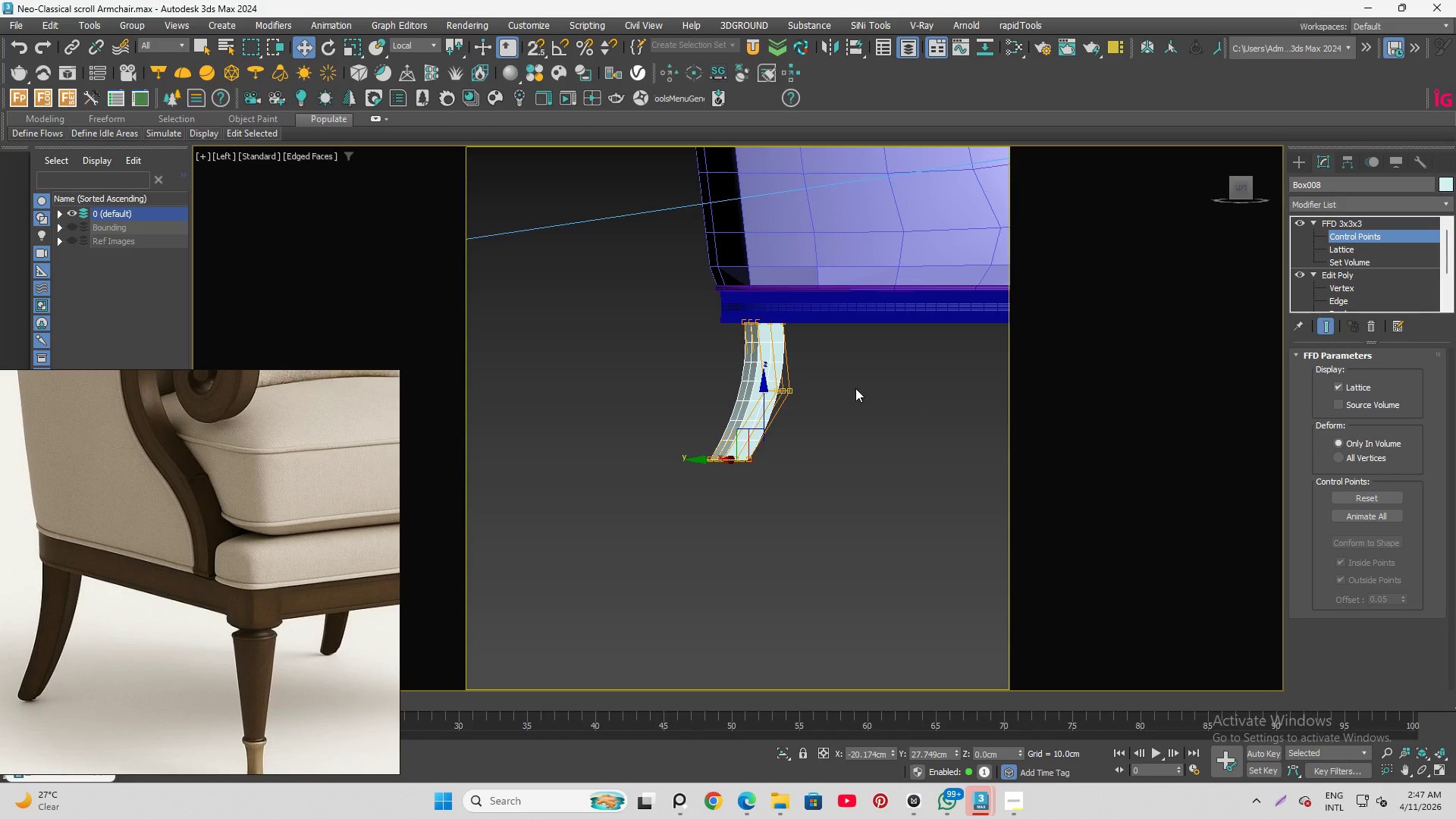 
left_click([858, 386])
 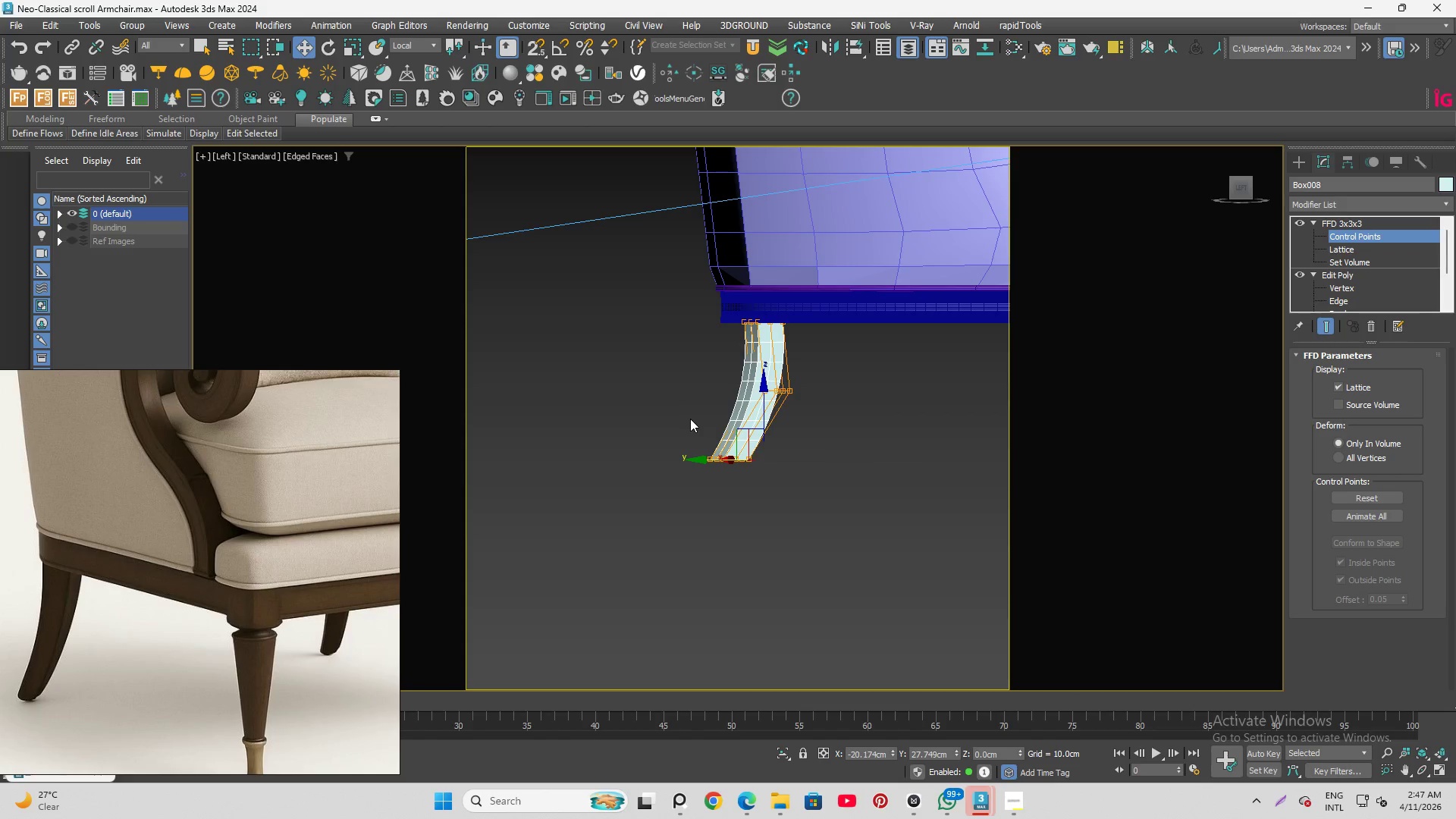 
hold_key(key=AltLeft, duration=1.44)
 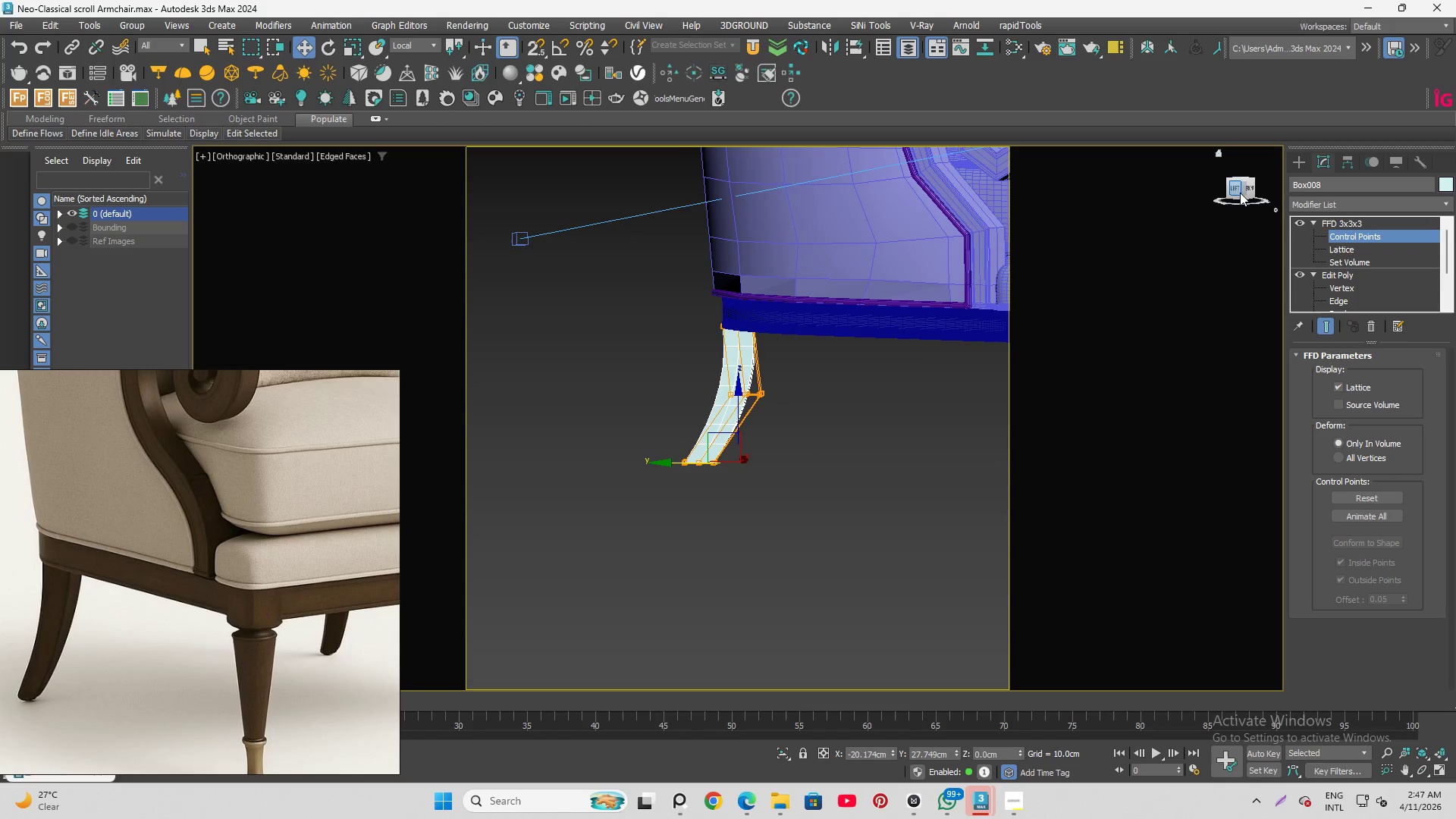 
left_click([1237, 190])
 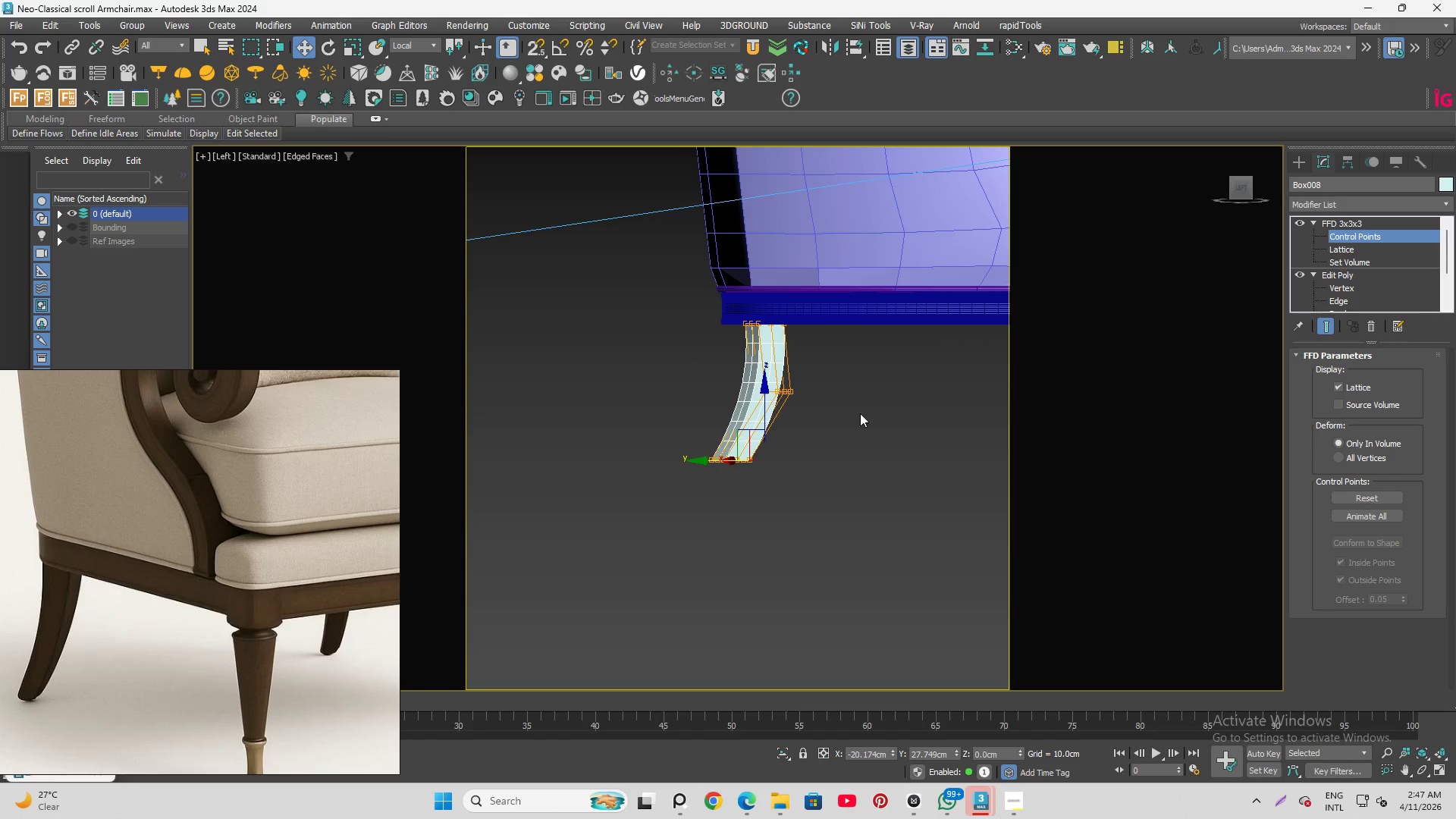 
scroll: coordinate [802, 409], scroll_direction: up, amount: 1.0
 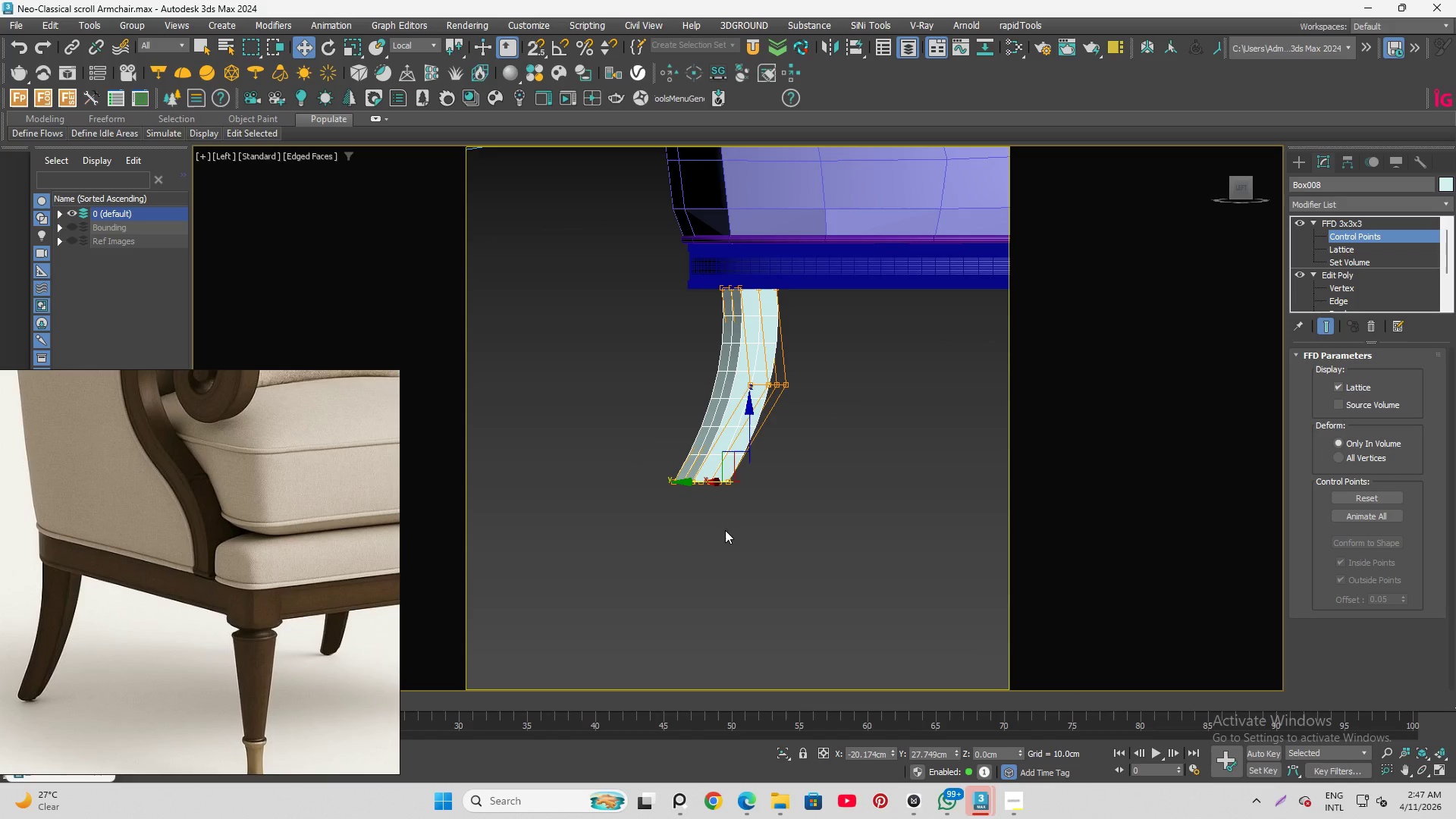 
left_click_drag(start_coordinate=[607, 453], to_coordinate=[768, 527])
 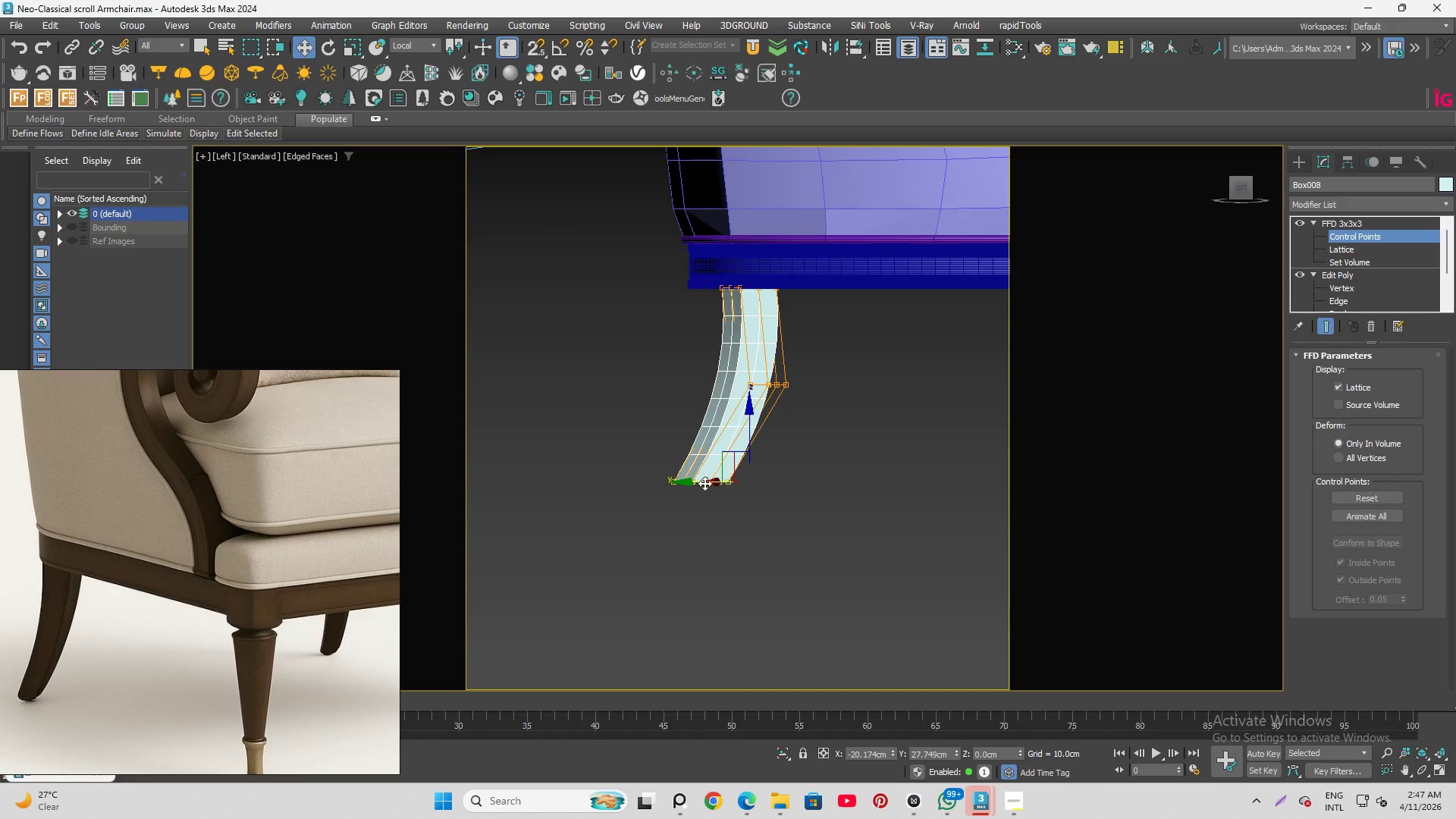 
left_click_drag(start_coordinate=[704, 483], to_coordinate=[731, 484])
 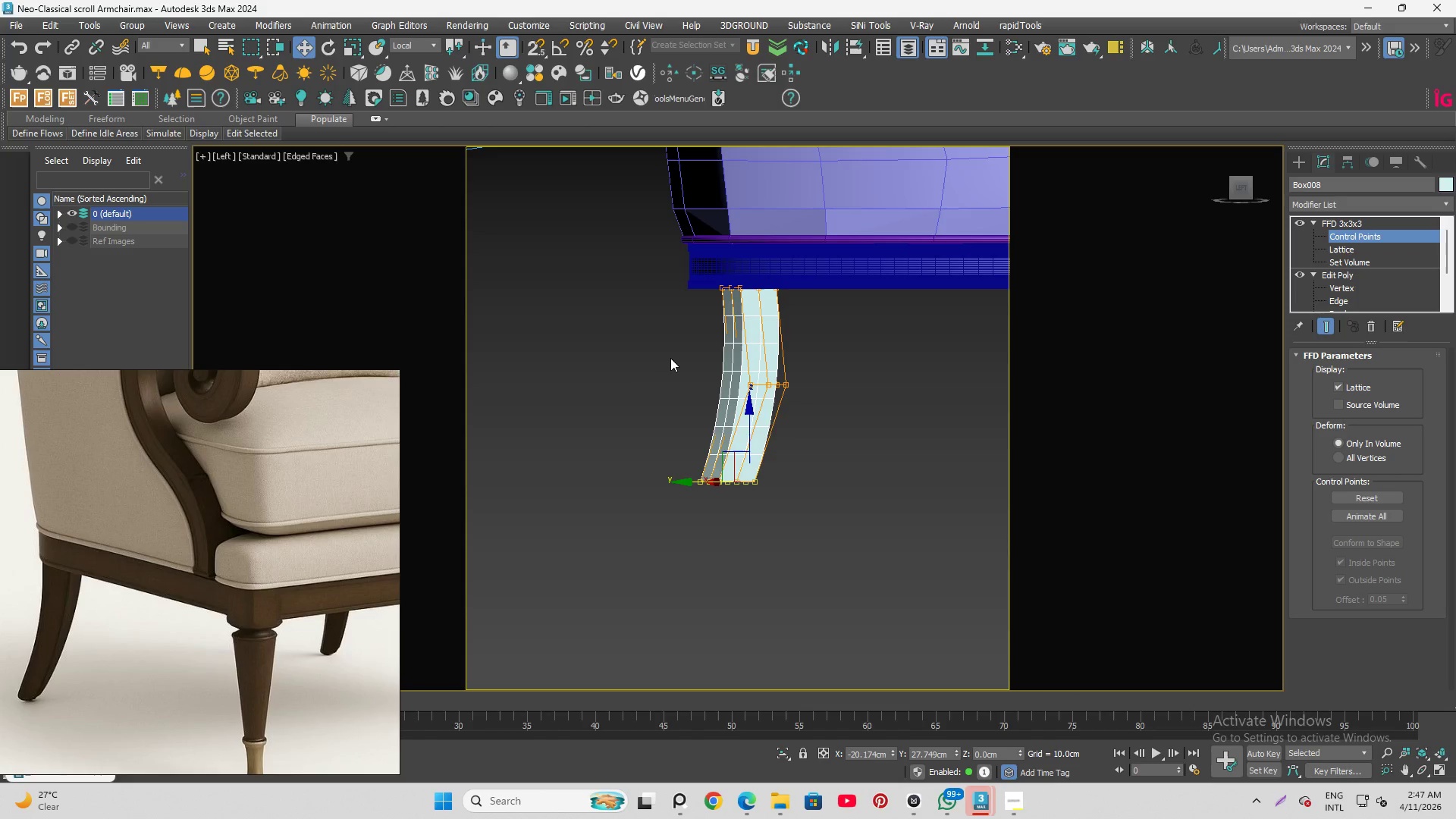 
left_click_drag(start_coordinate=[673, 356], to_coordinate=[866, 422])
 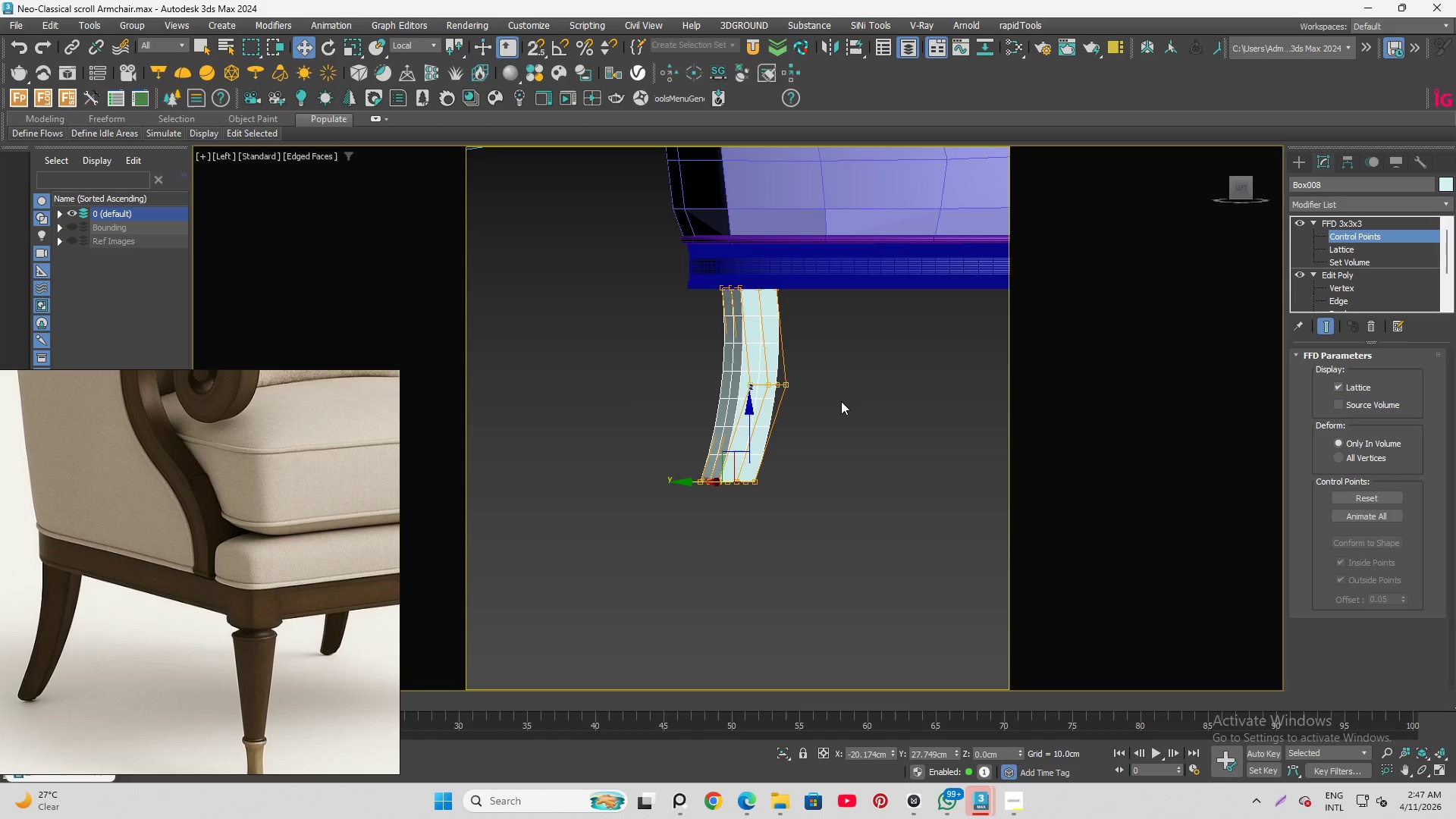 
hold_key(key=AltLeft, duration=0.31)
 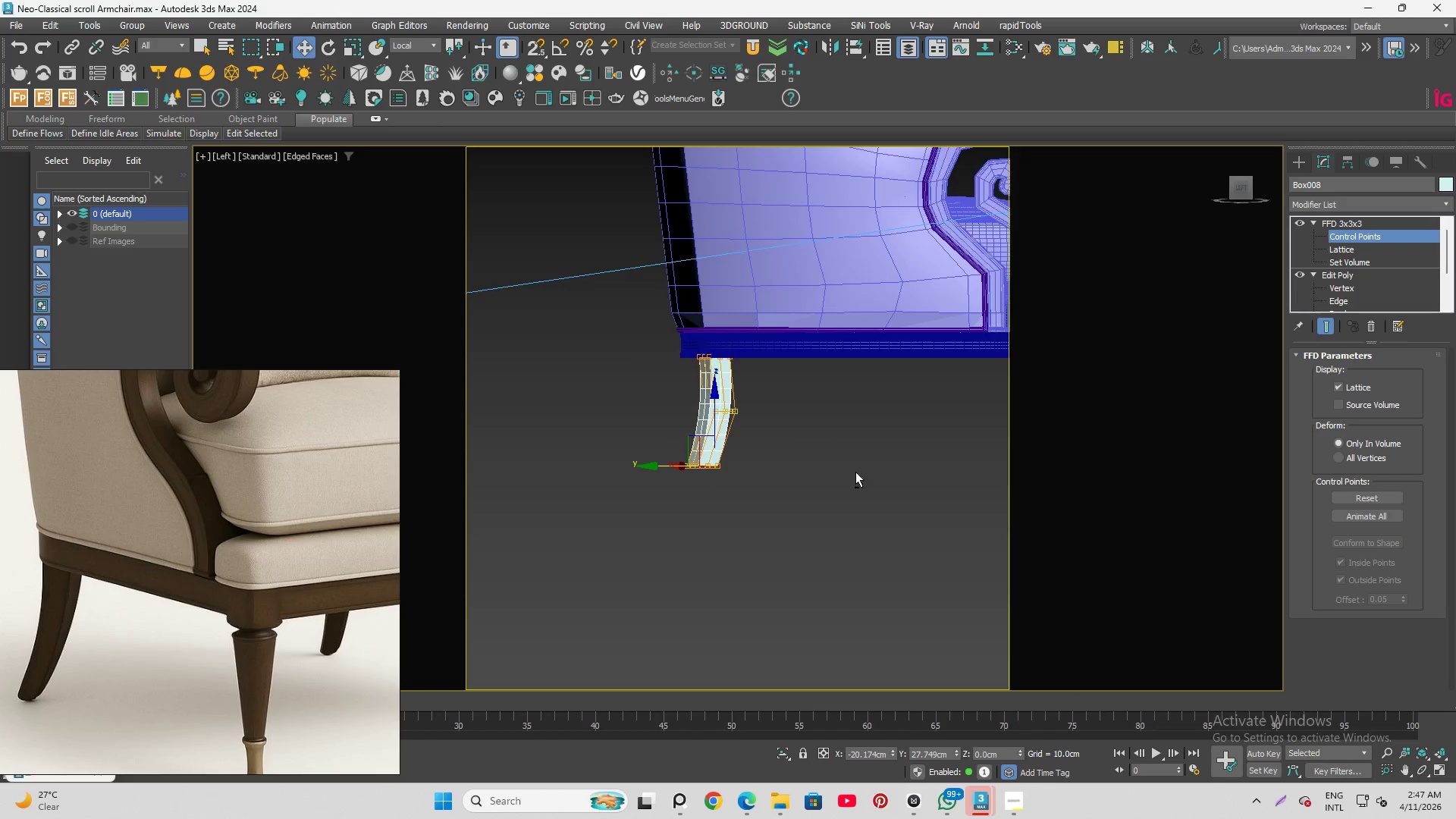 
hold_key(key=AltLeft, duration=1.5)
 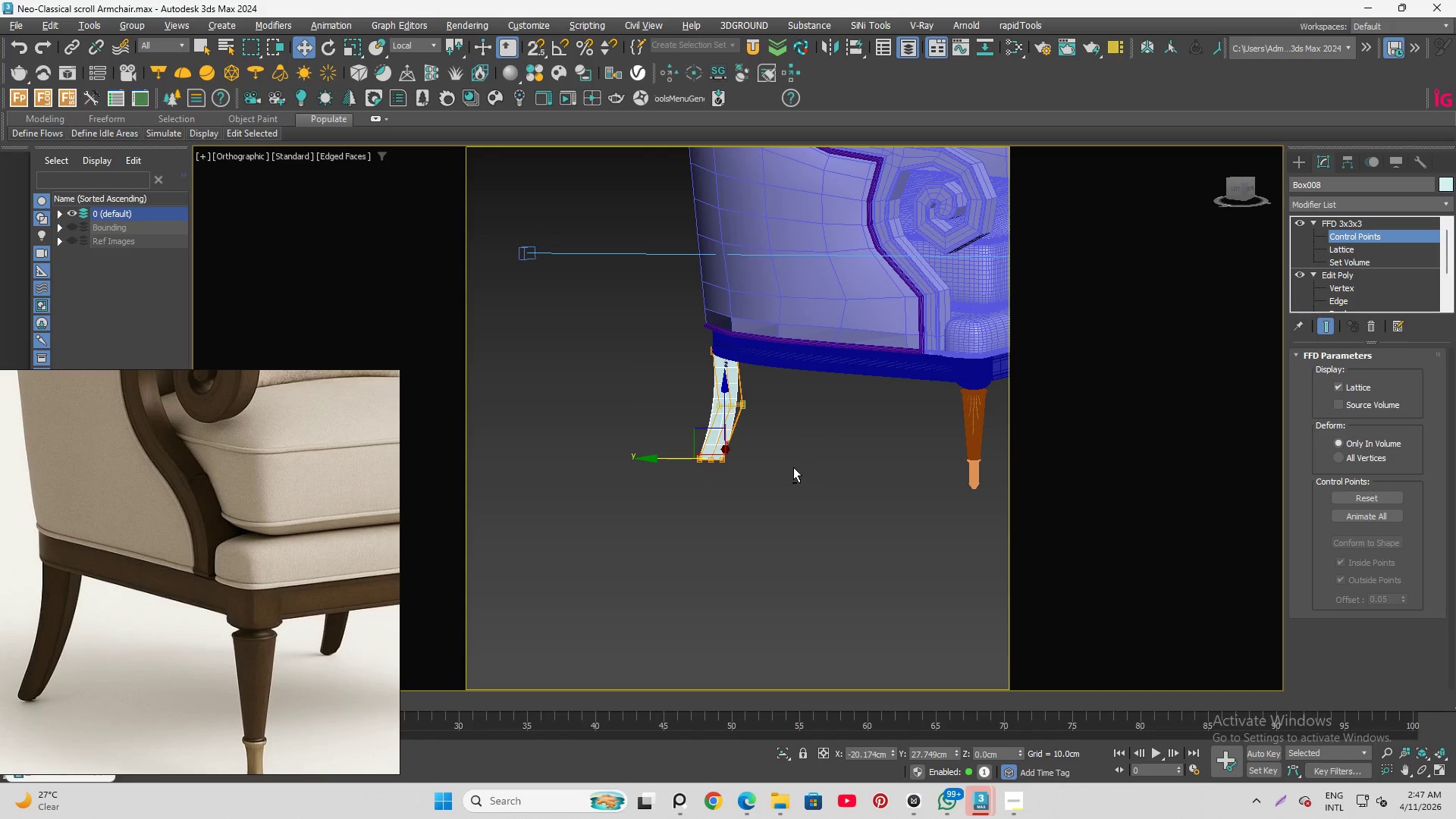 
scroll: coordinate [645, 440], scroll_direction: down, amount: 5.0
 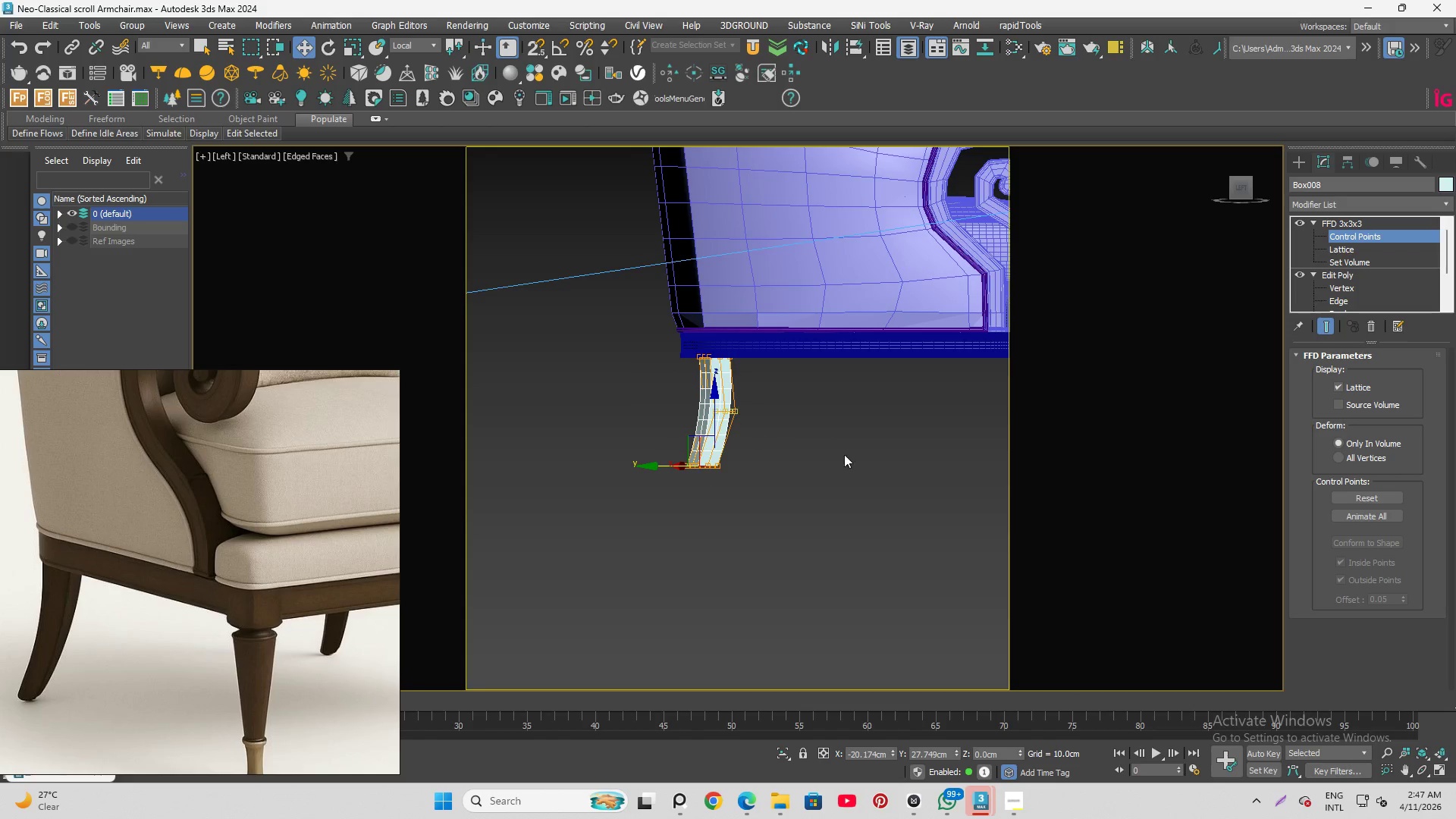 
key(Alt+AltLeft)
 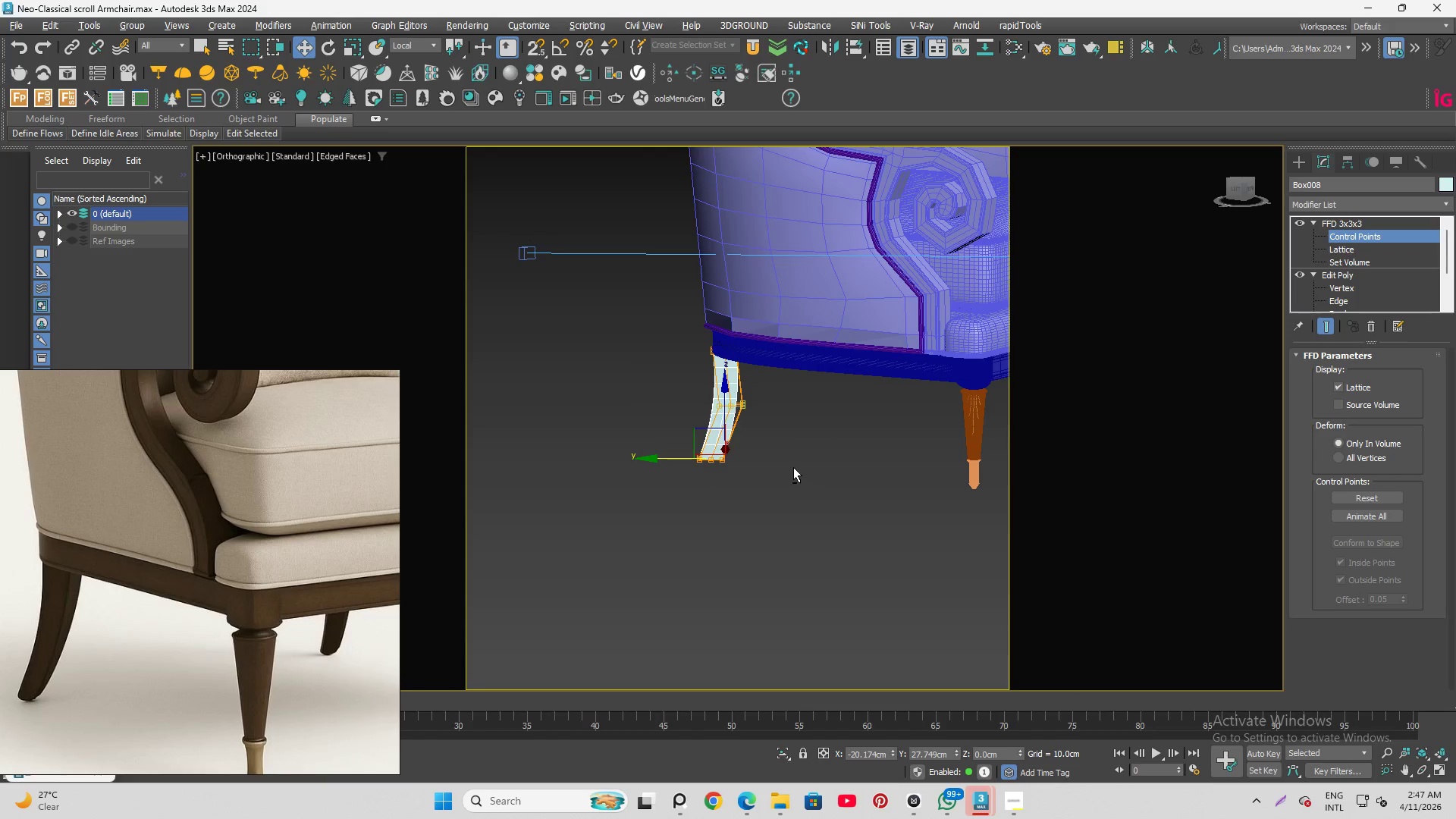 
key(Alt+AltLeft)
 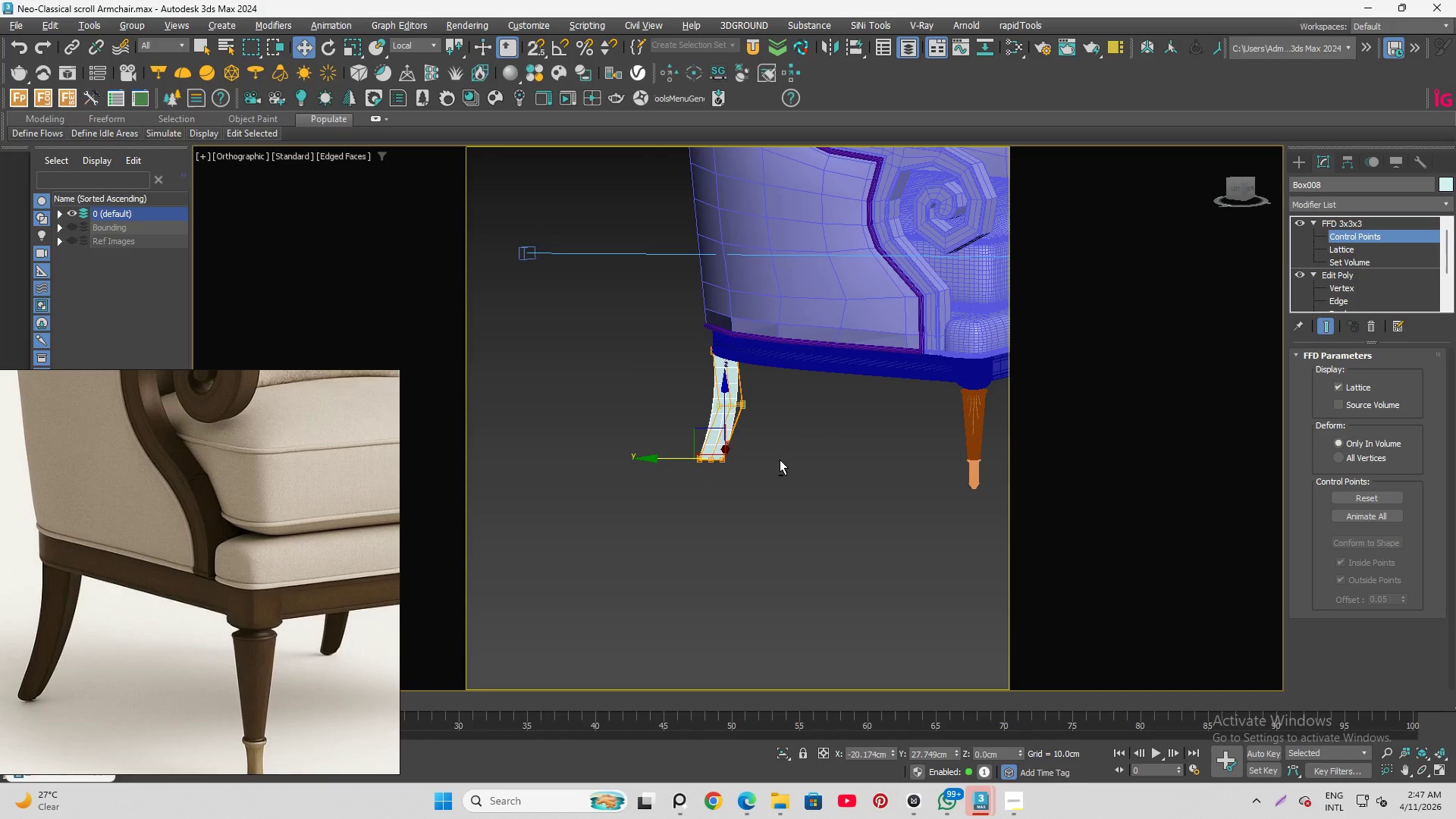 
key(Alt+AltLeft)
 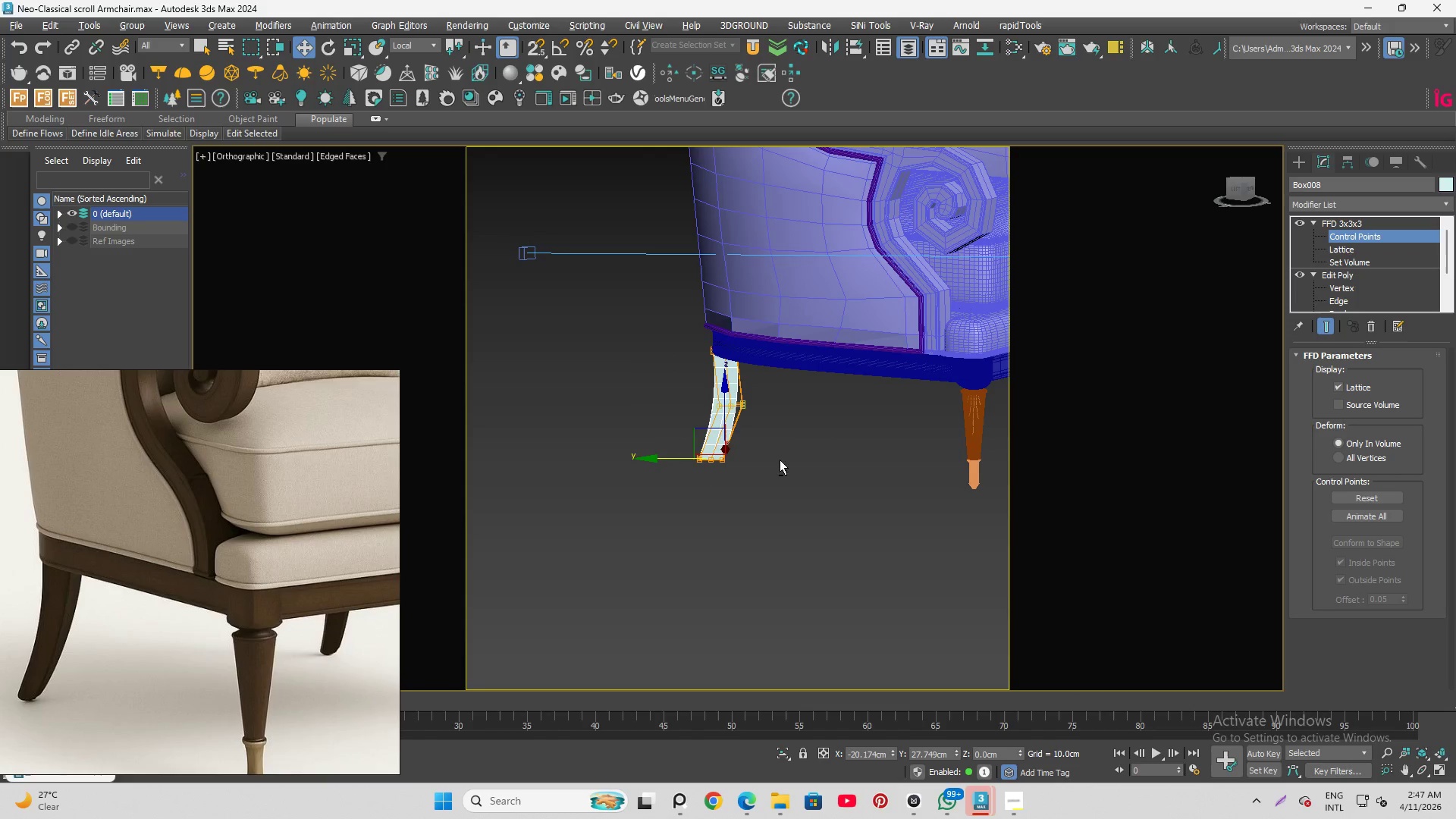 
key(Alt+AltLeft)
 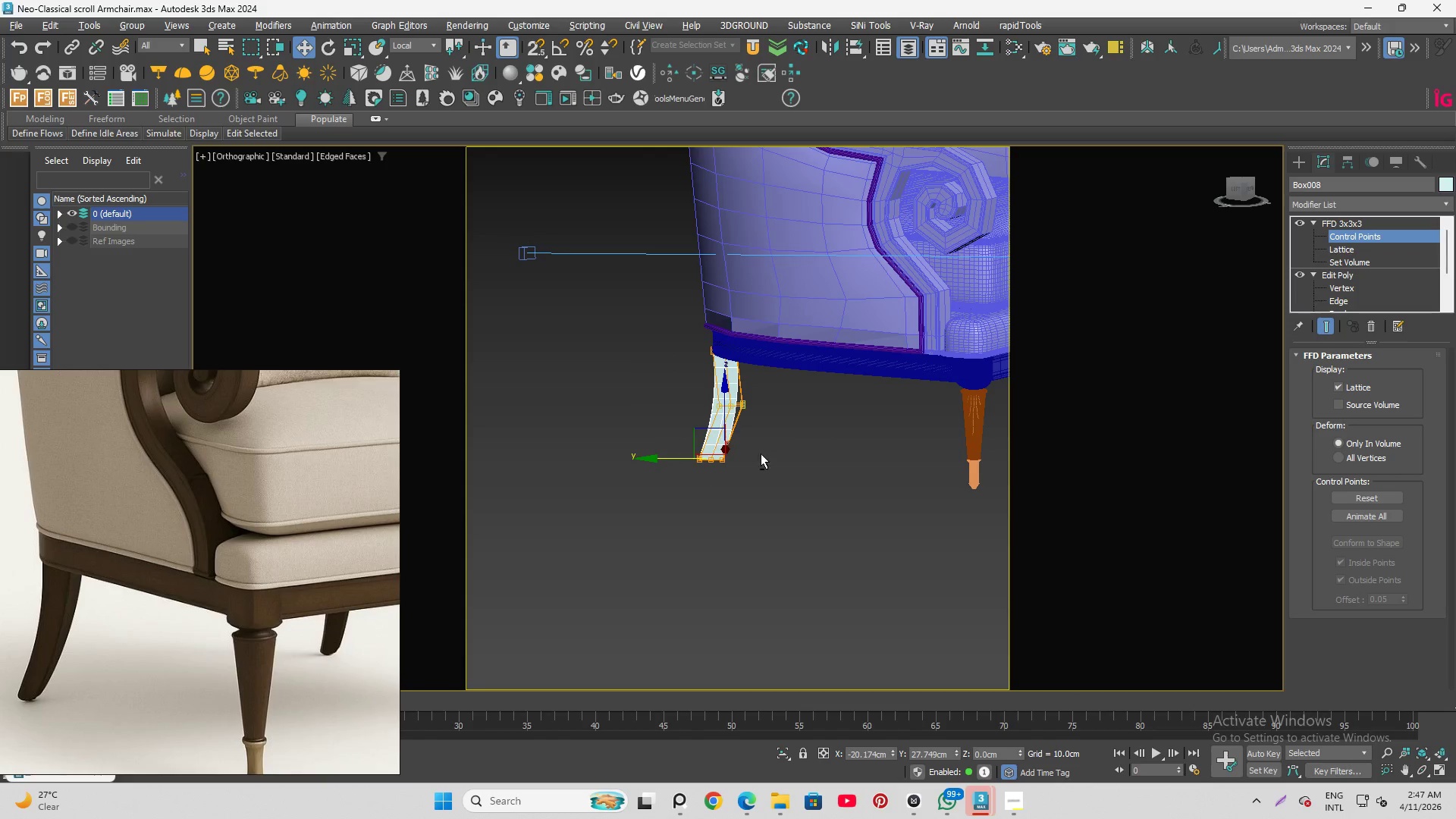 
key(Alt+AltLeft)
 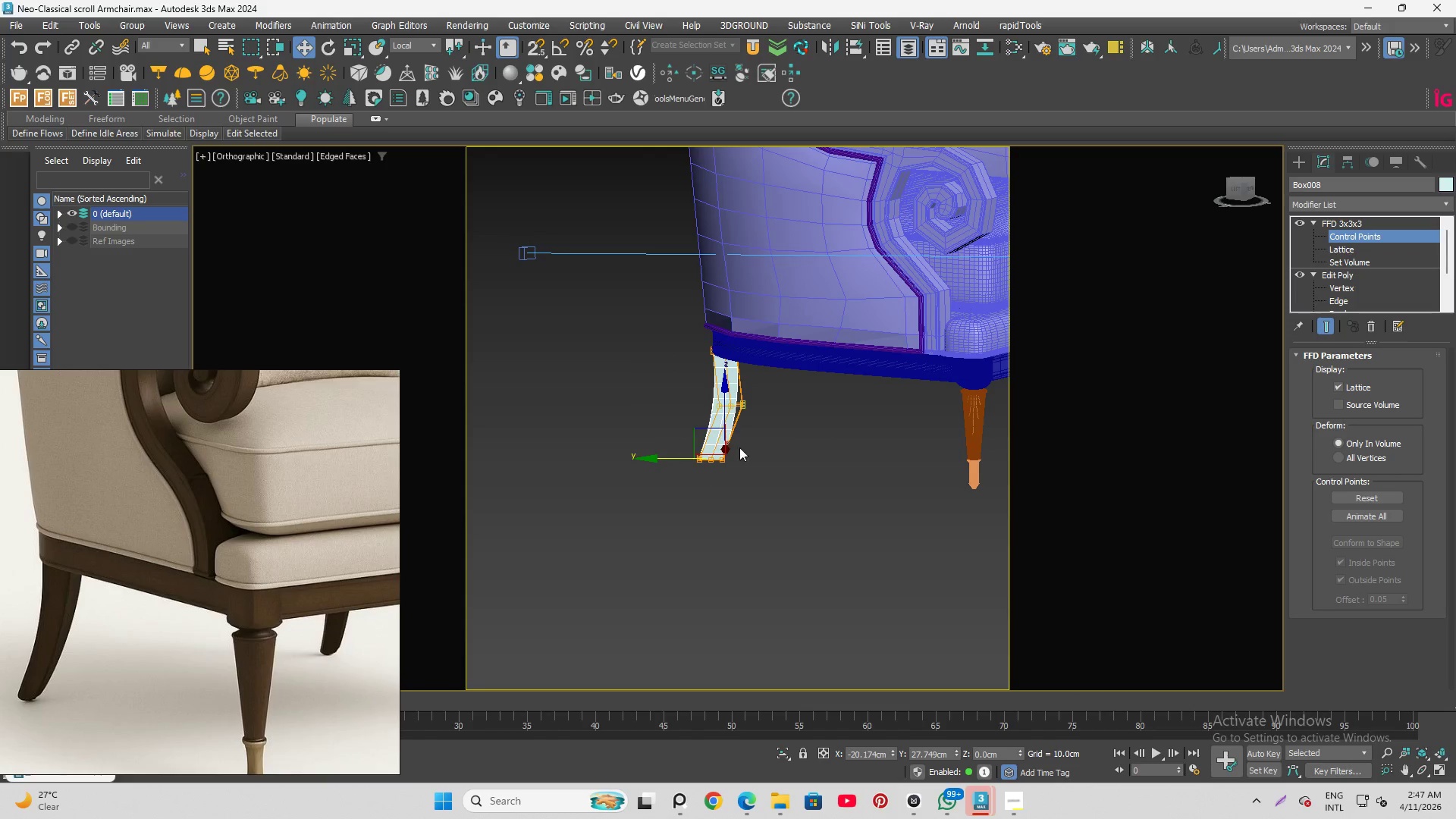 
key(Alt+AltLeft)
 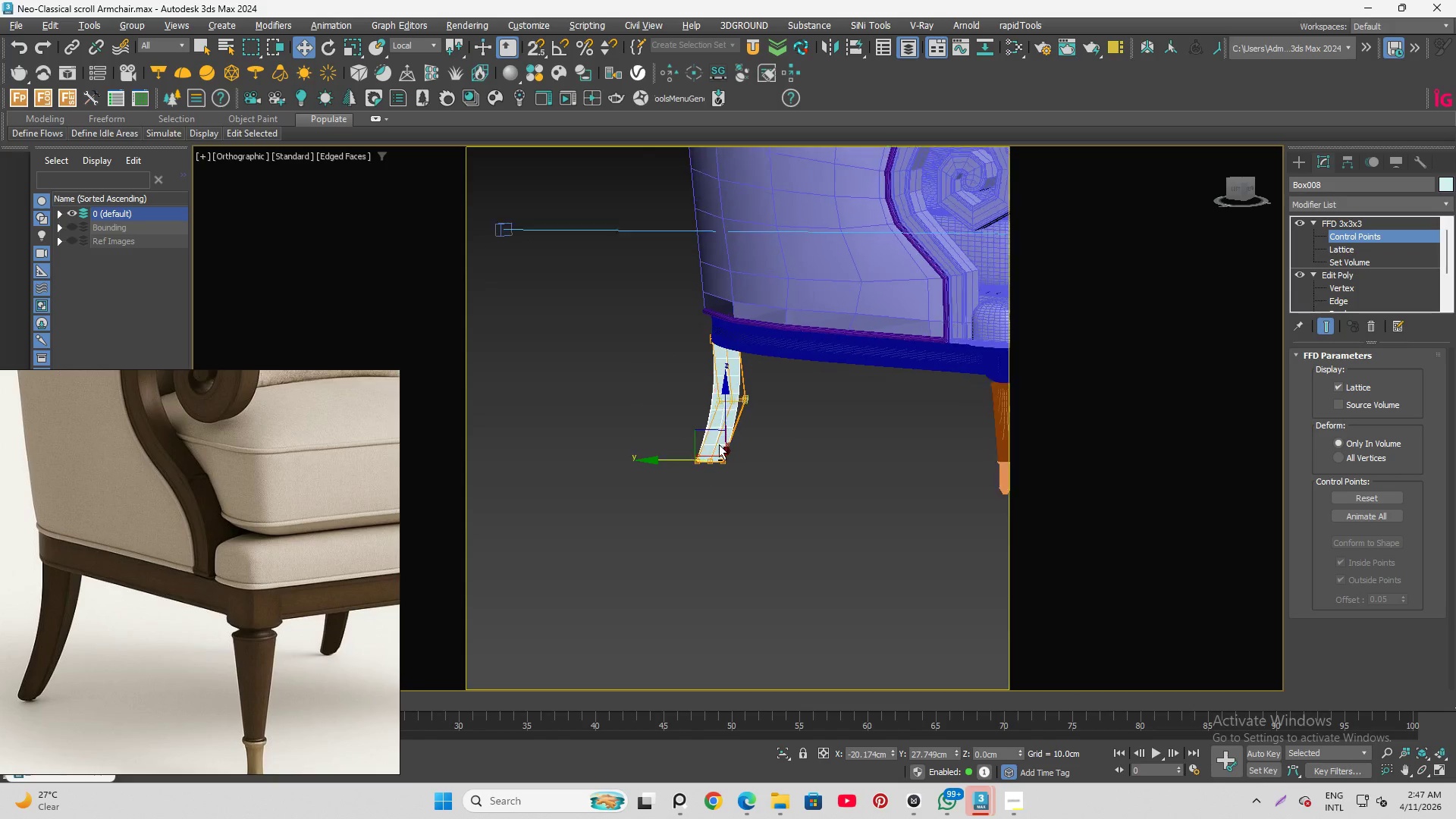 
scroll: coordinate [719, 444], scroll_direction: up, amount: 3.0
 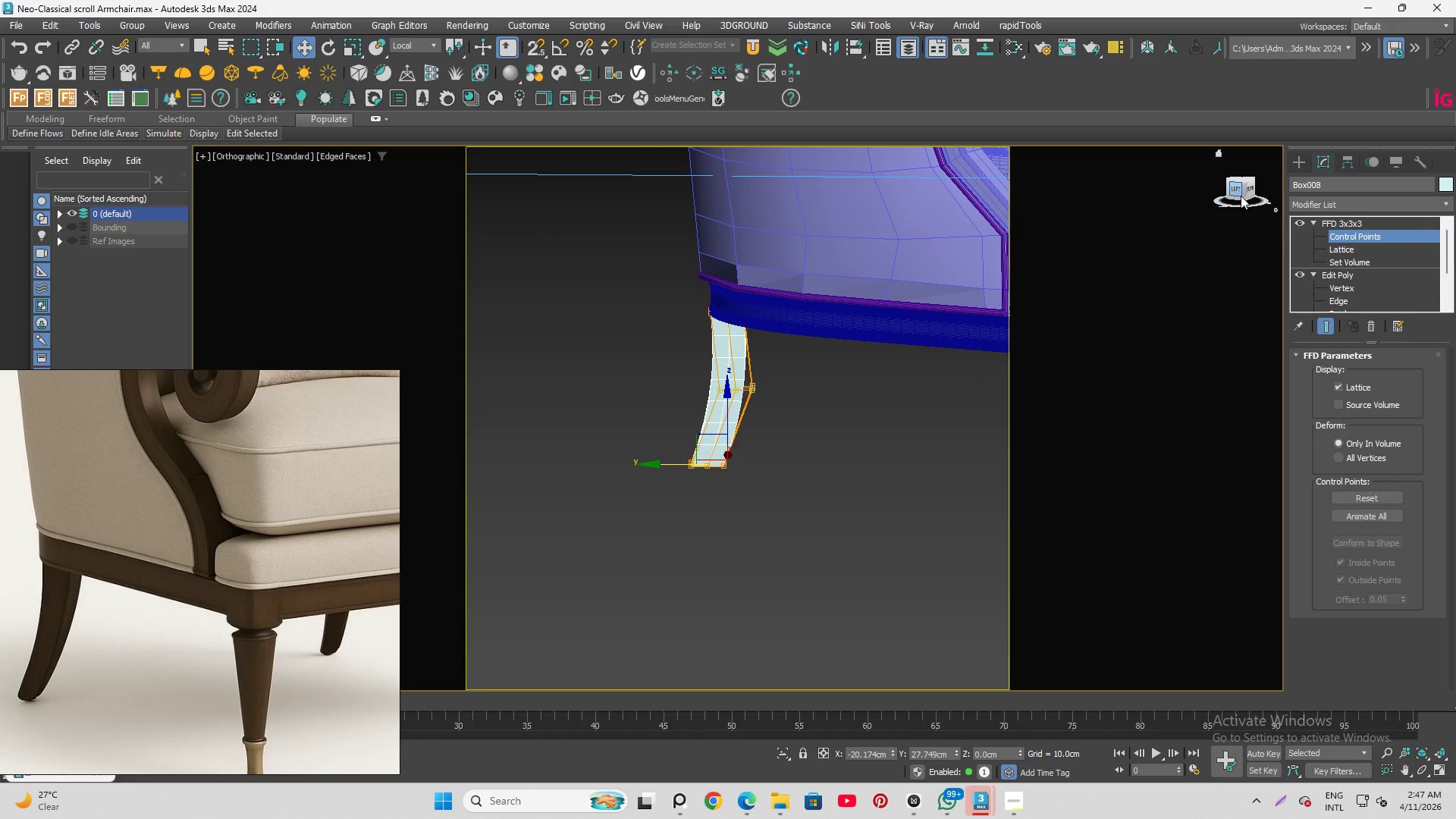 
left_click([1244, 193])
 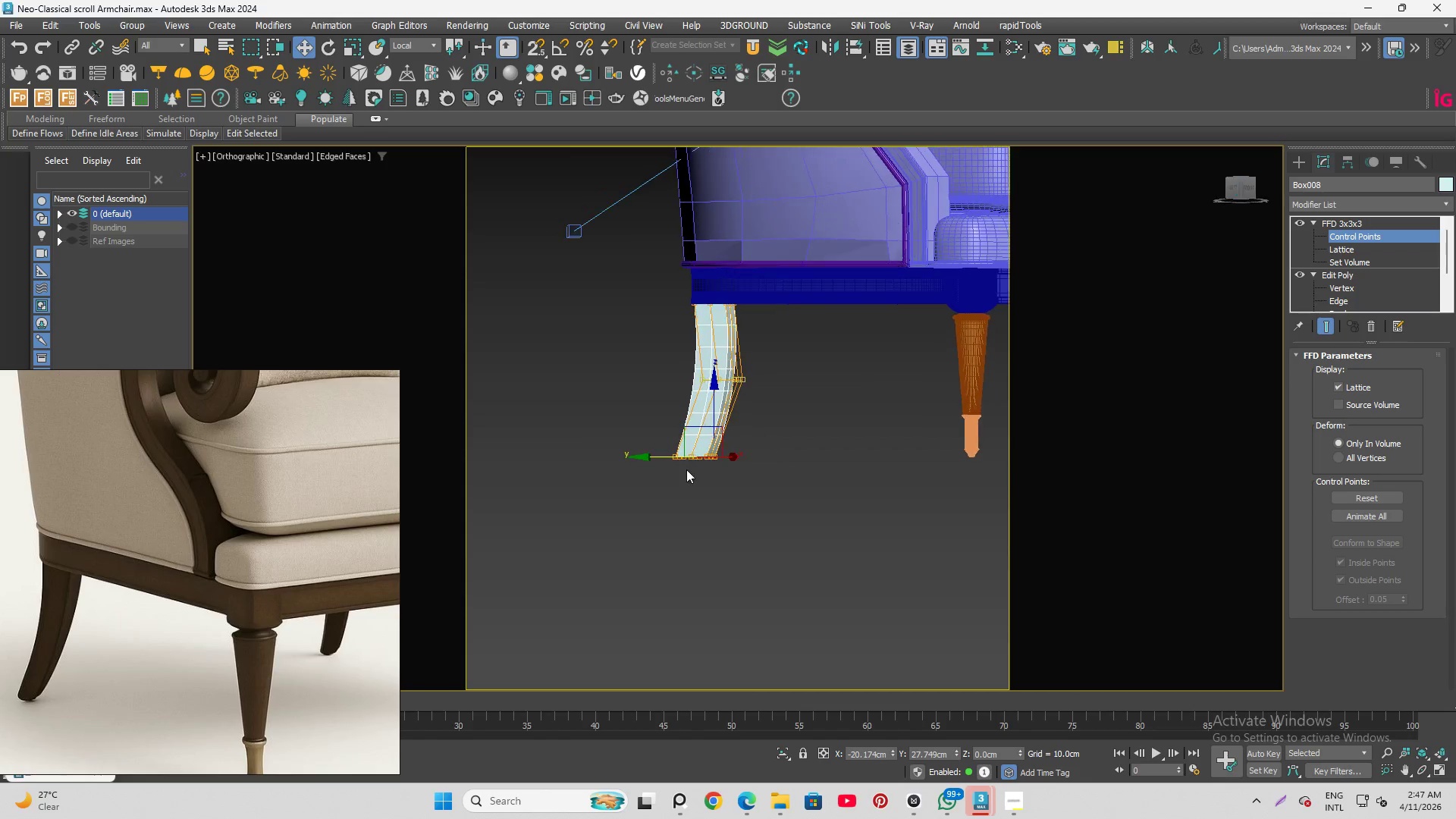 
scroll: coordinate [892, 393], scroll_direction: up, amount: 4.0
 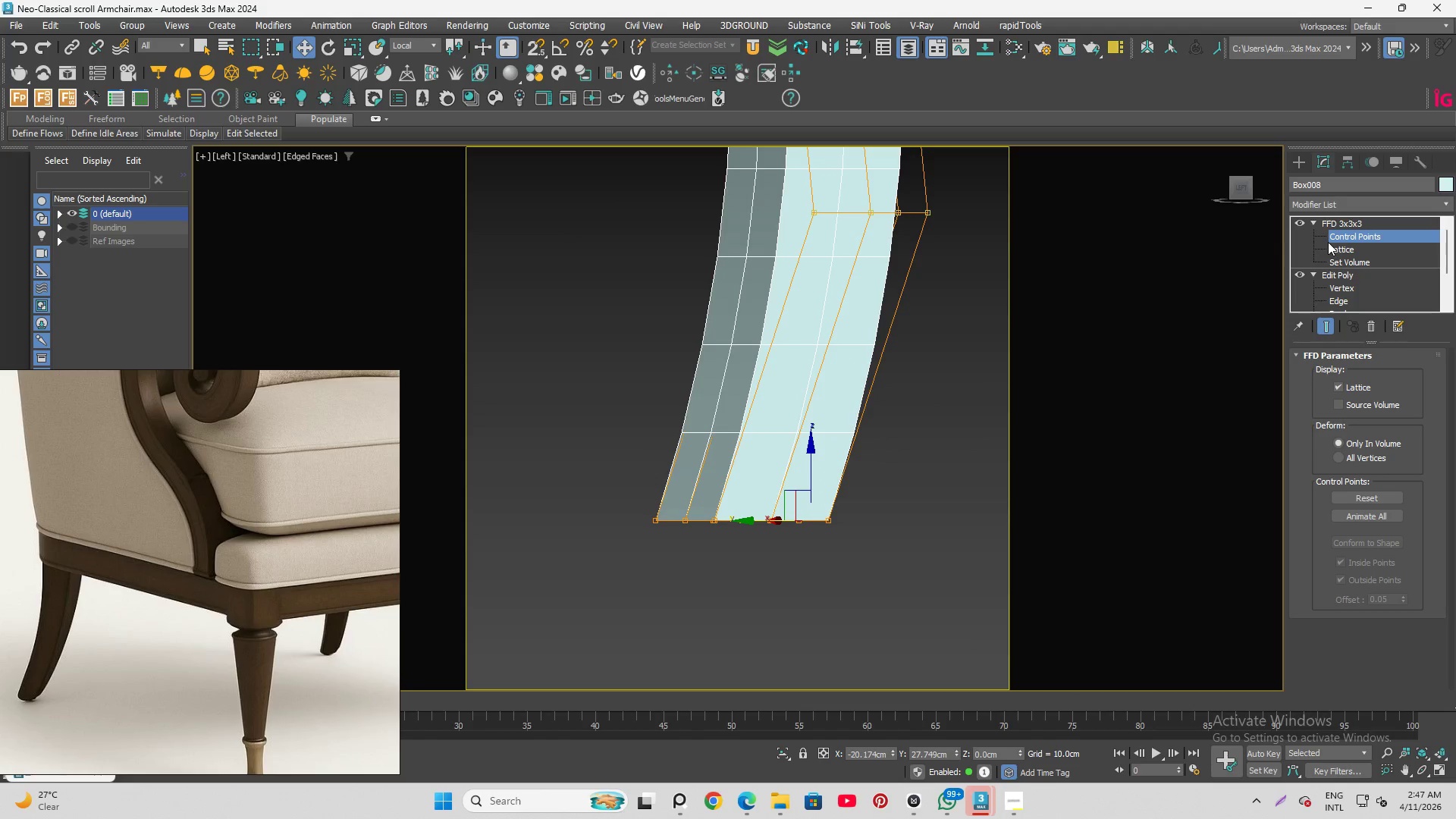 
key(F3)
 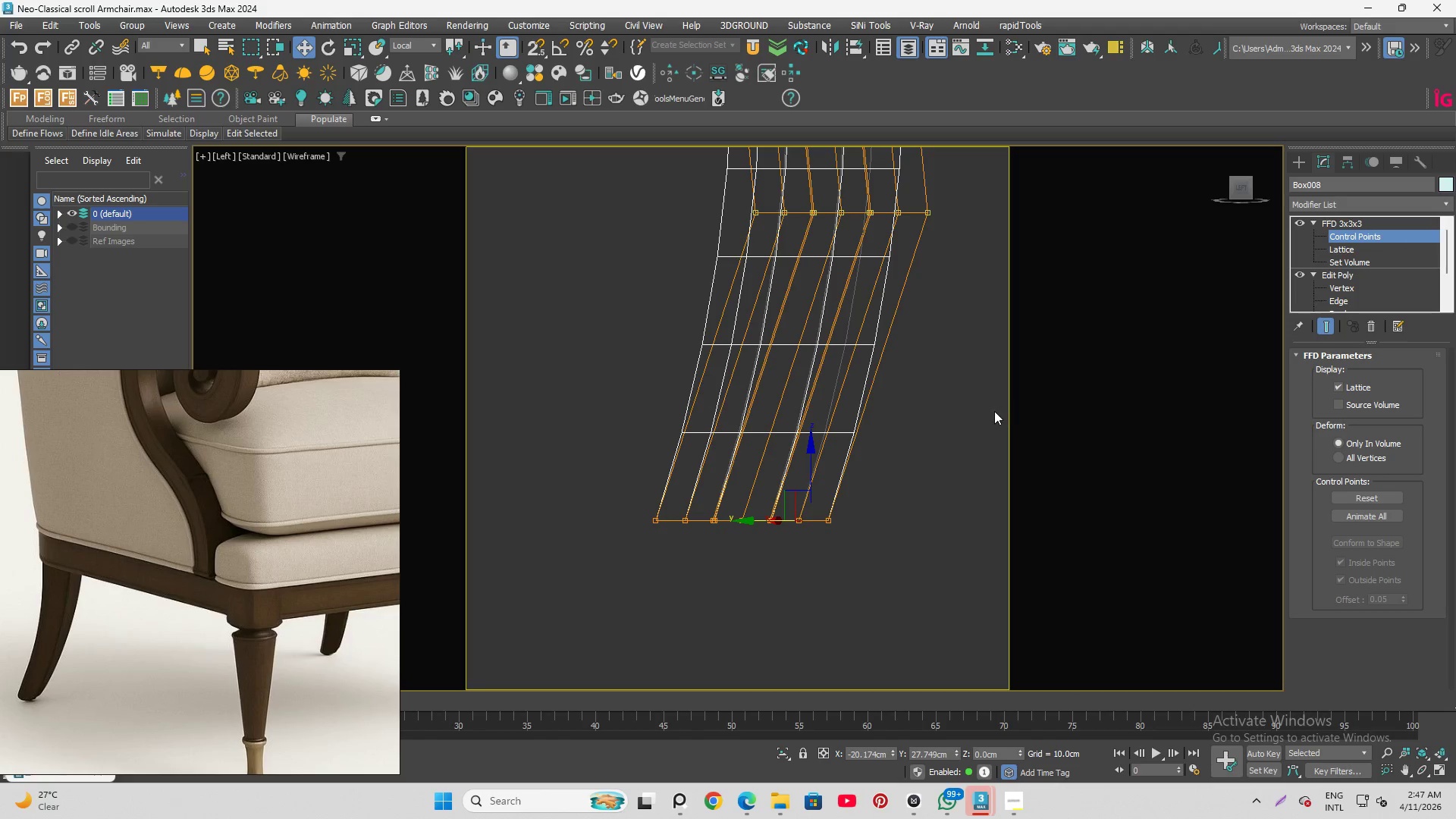 
hold_key(key=AltLeft, duration=1.41)
 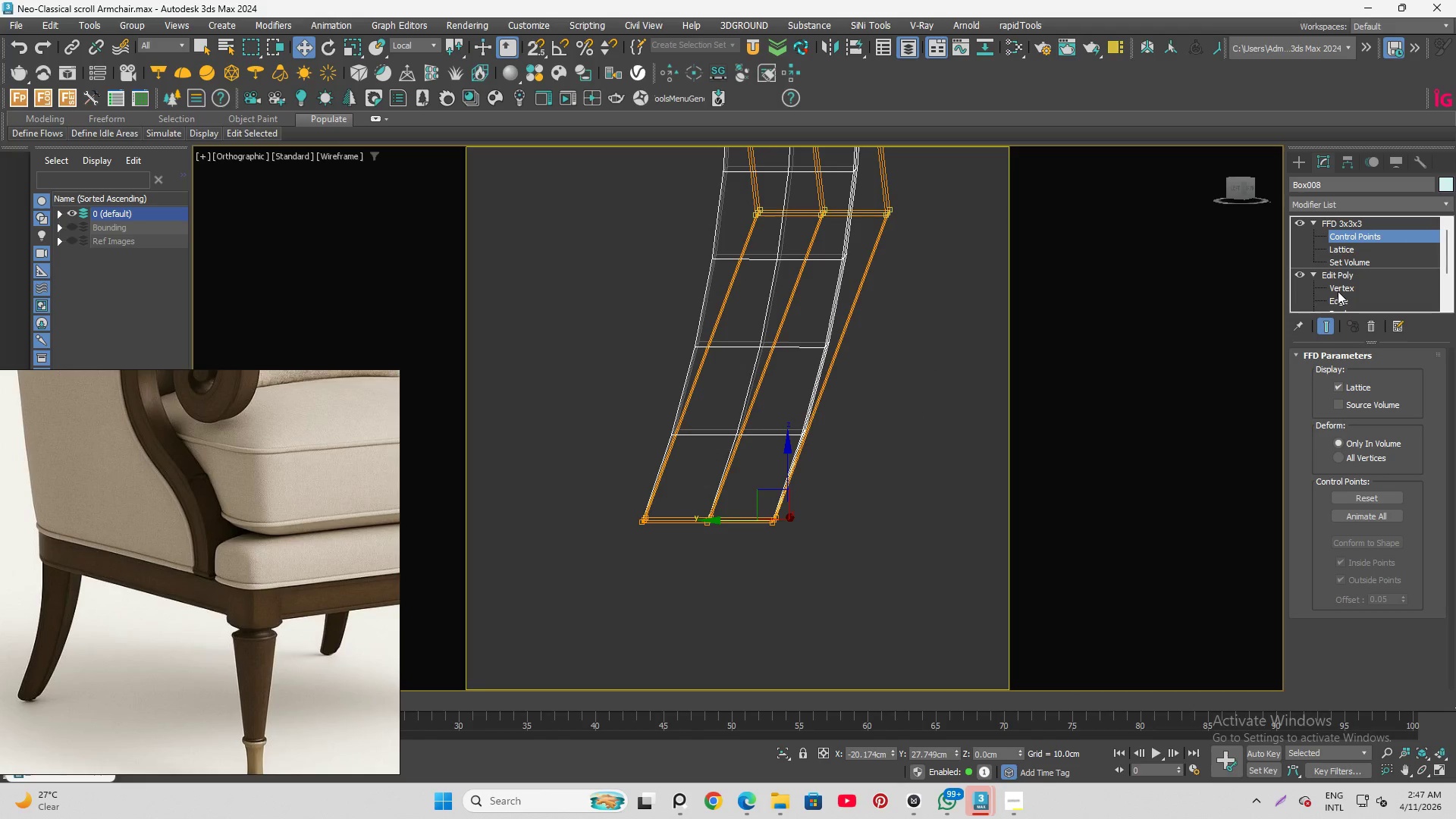 
left_click([1339, 291])
 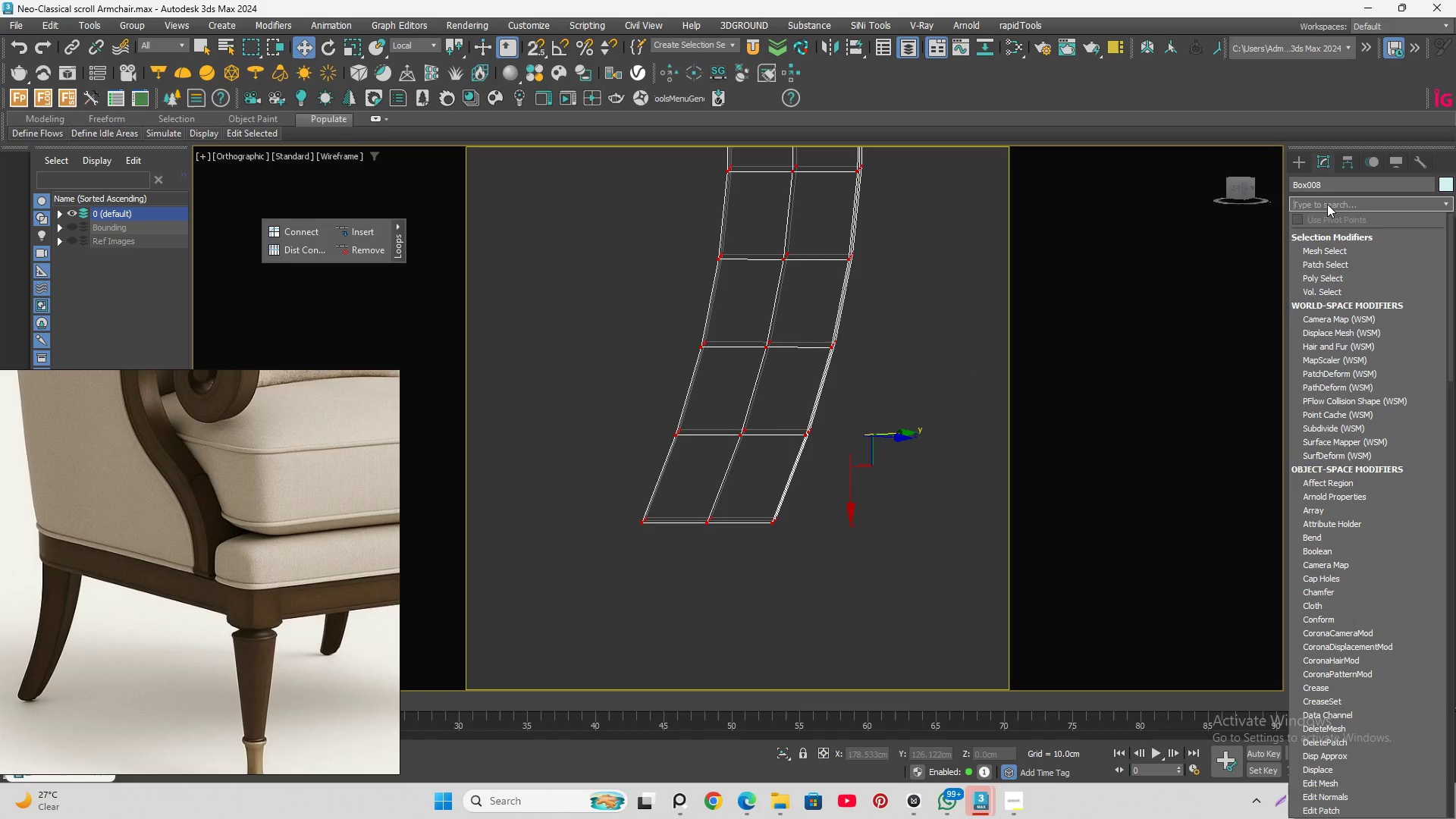 
type(ed)
 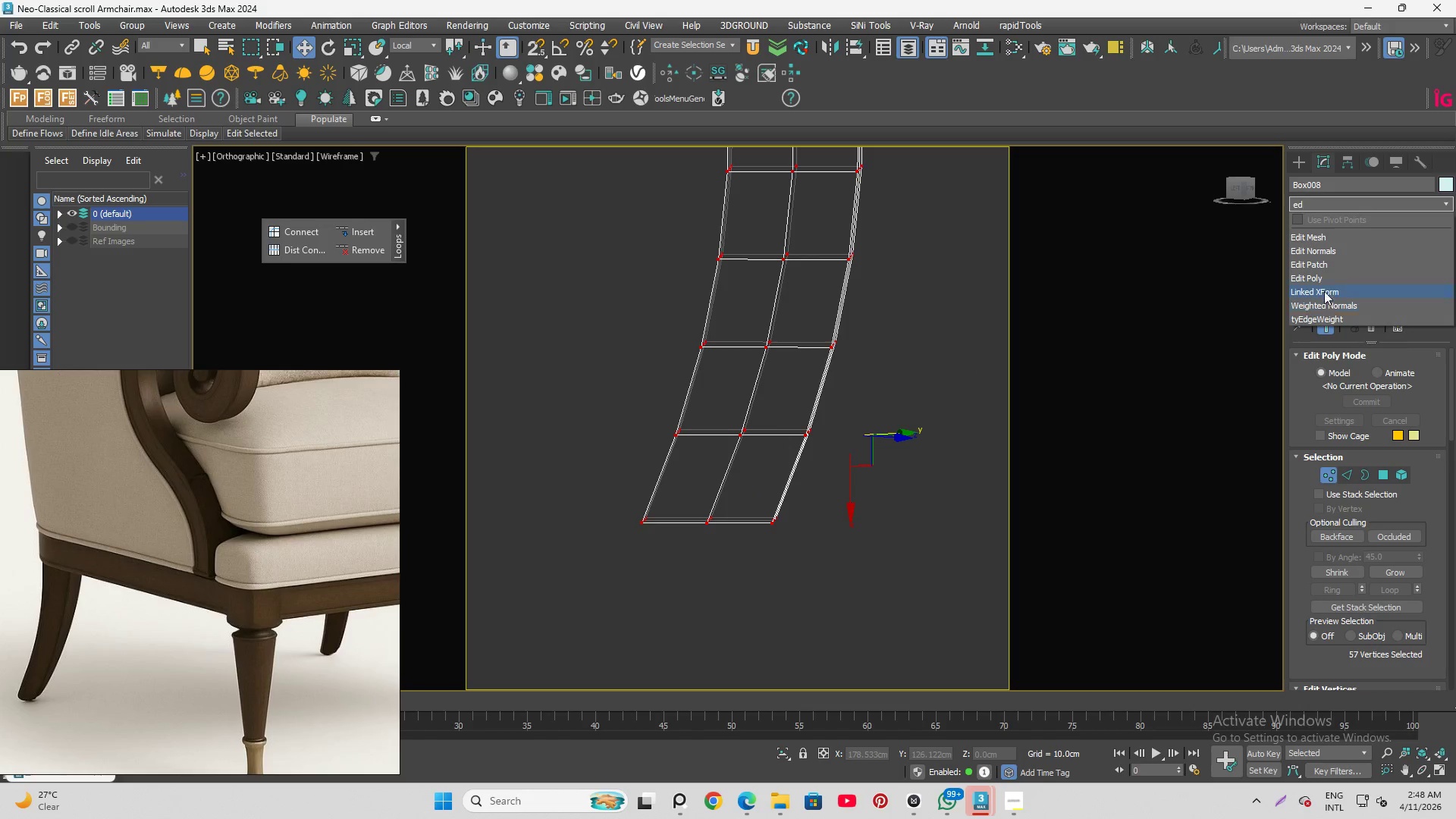 
left_click([1323, 275])
 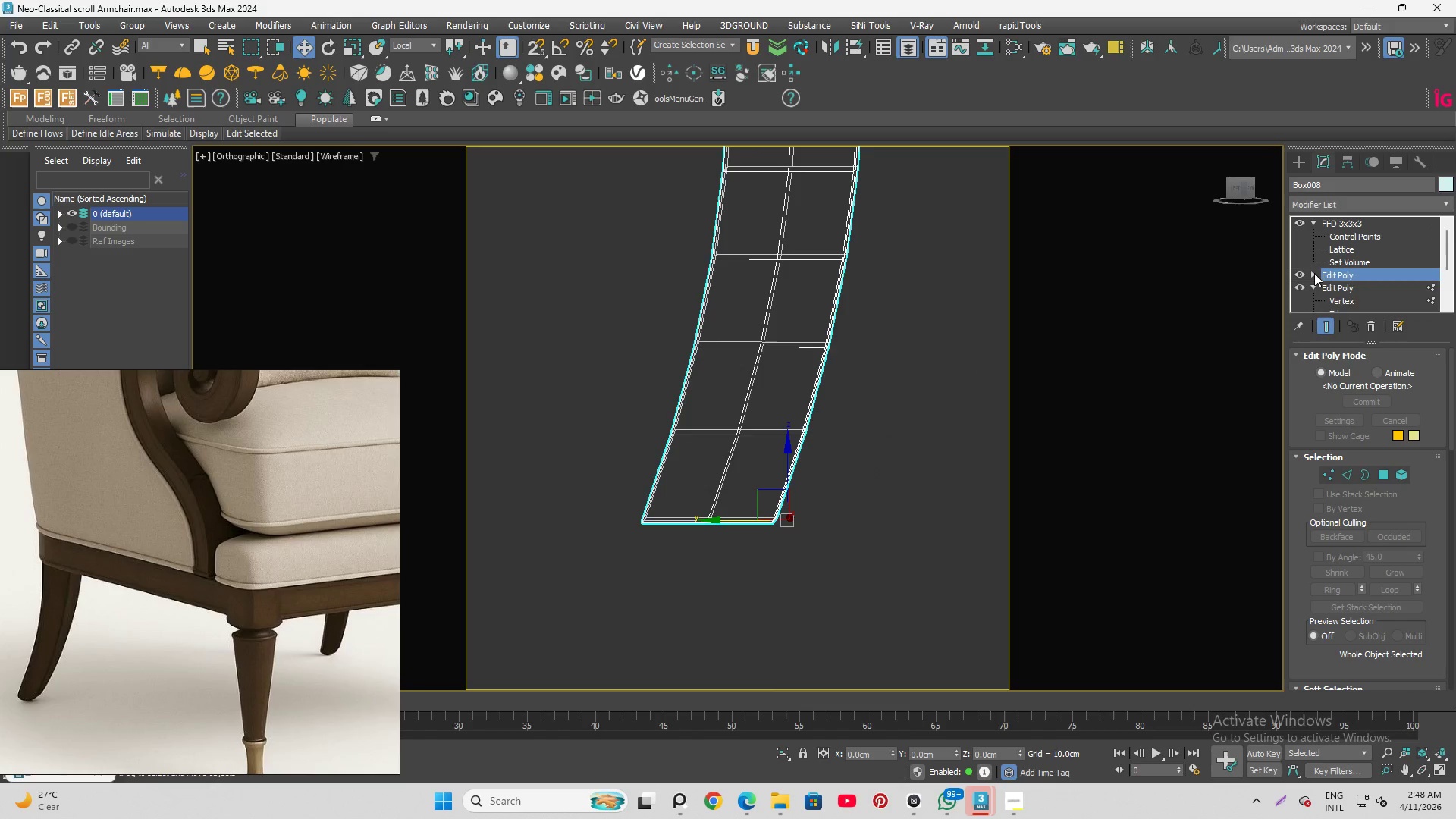 
left_click([1313, 271])
 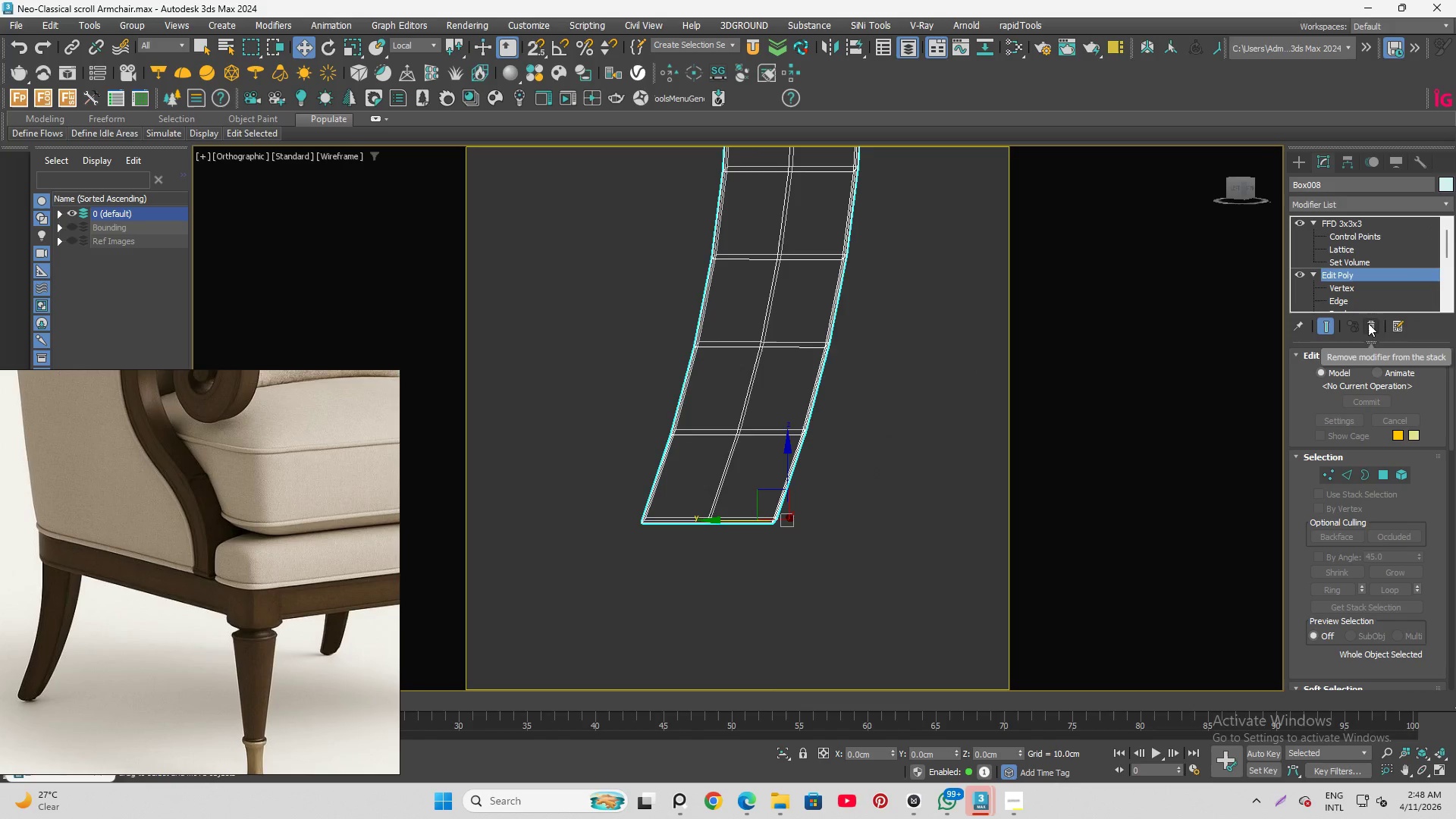 
wait(5.98)
 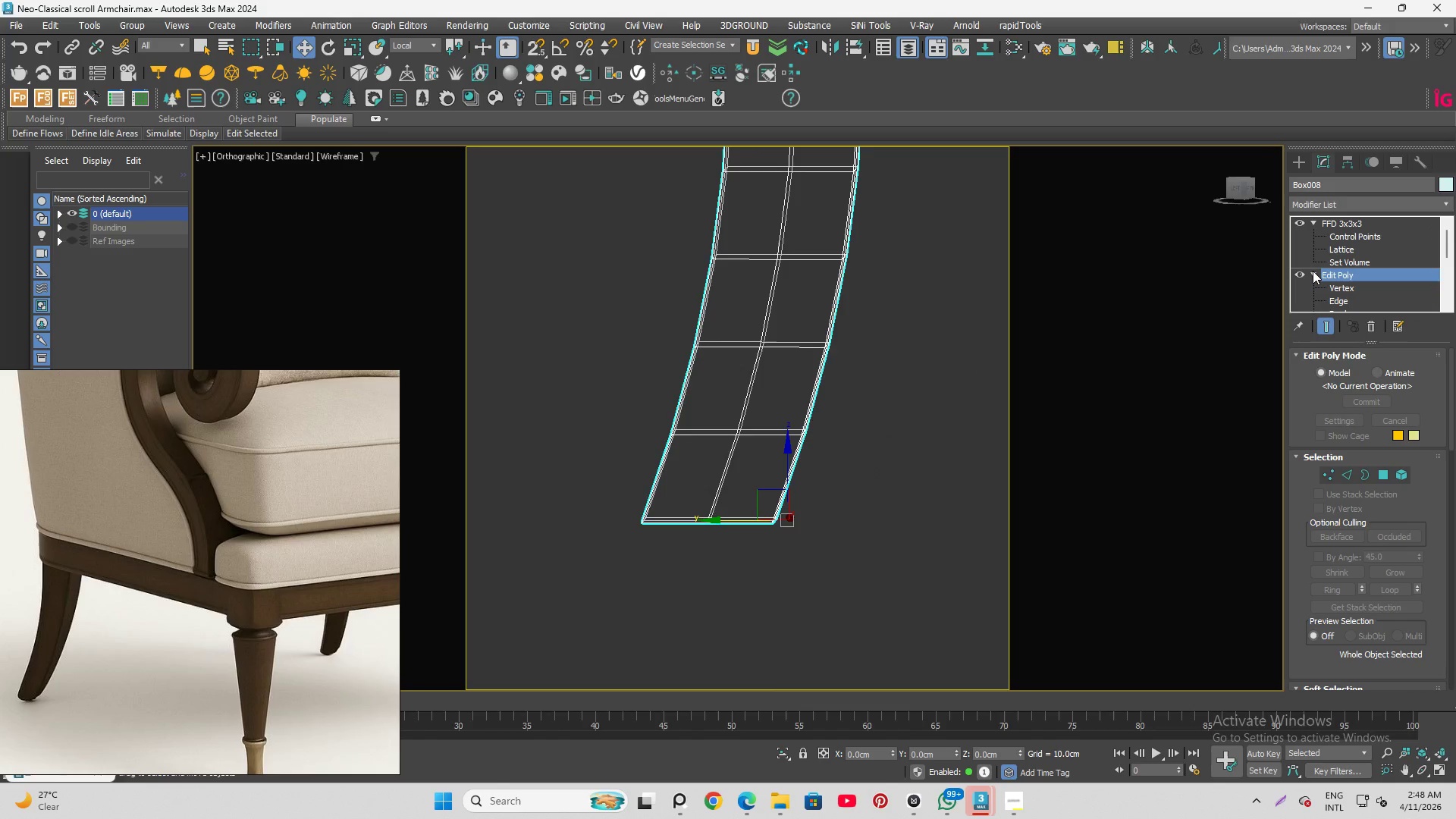 
left_click([1357, 291])
 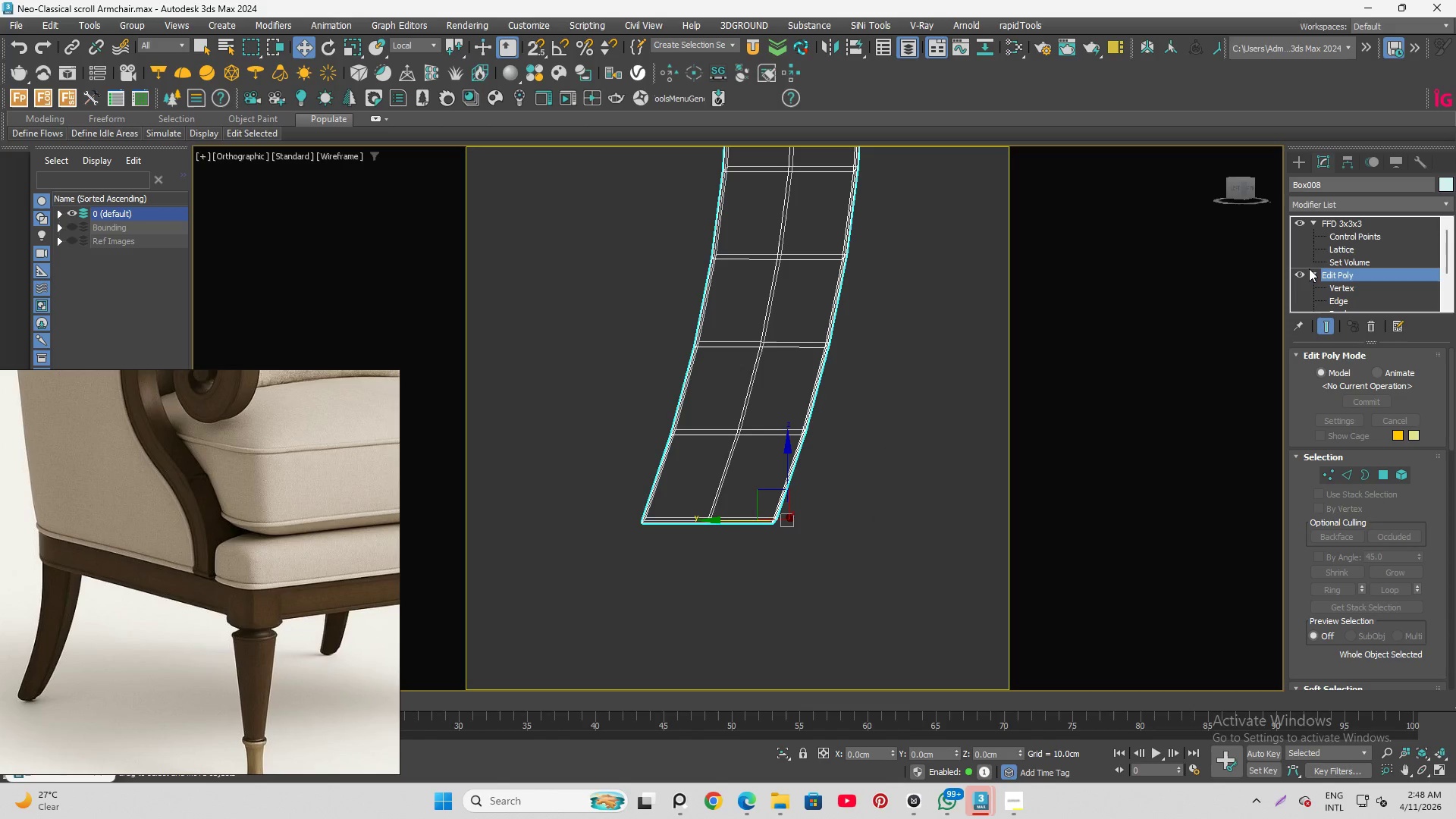 
left_click([1316, 277])
 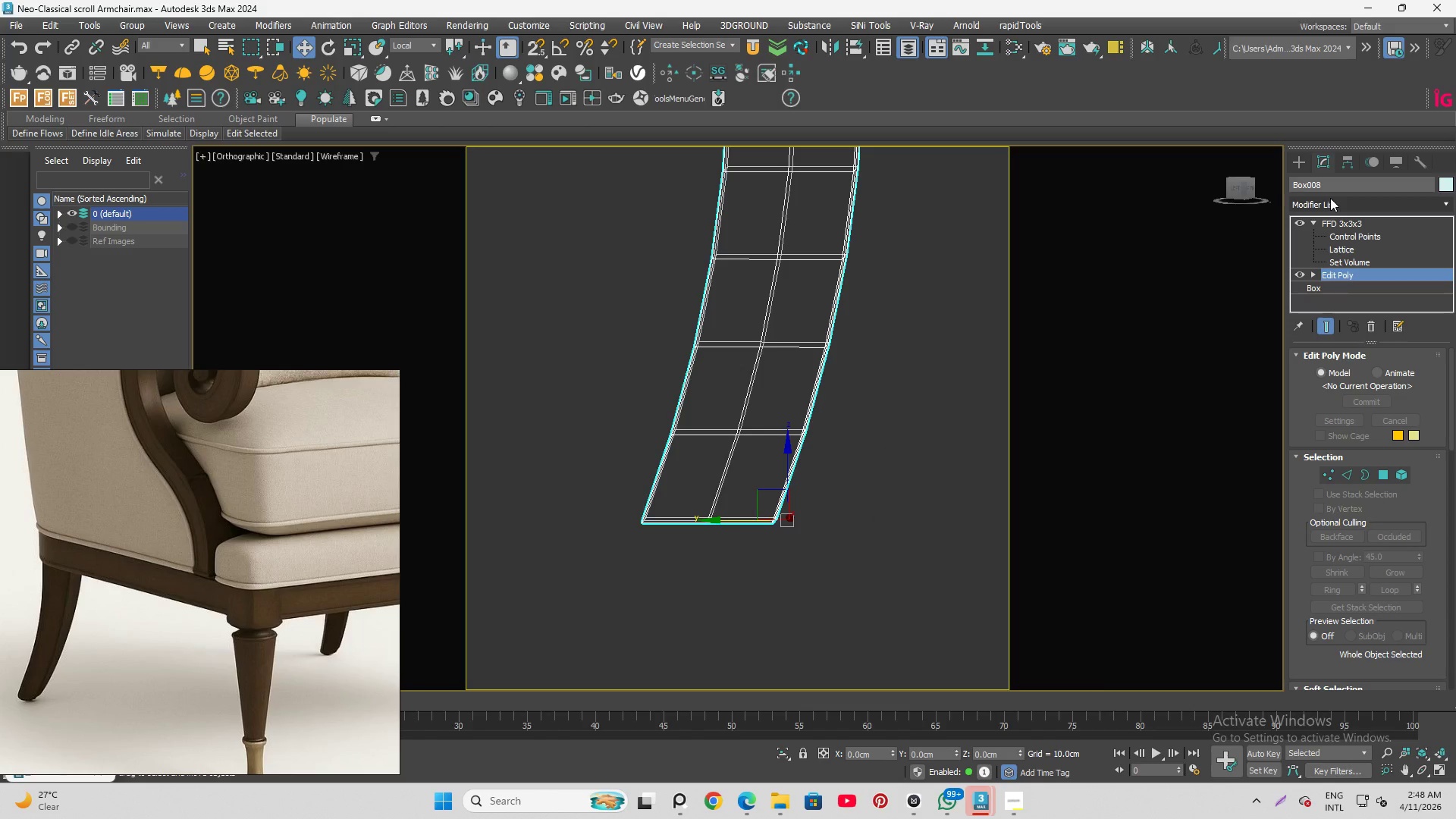 
left_click([1330, 198])
 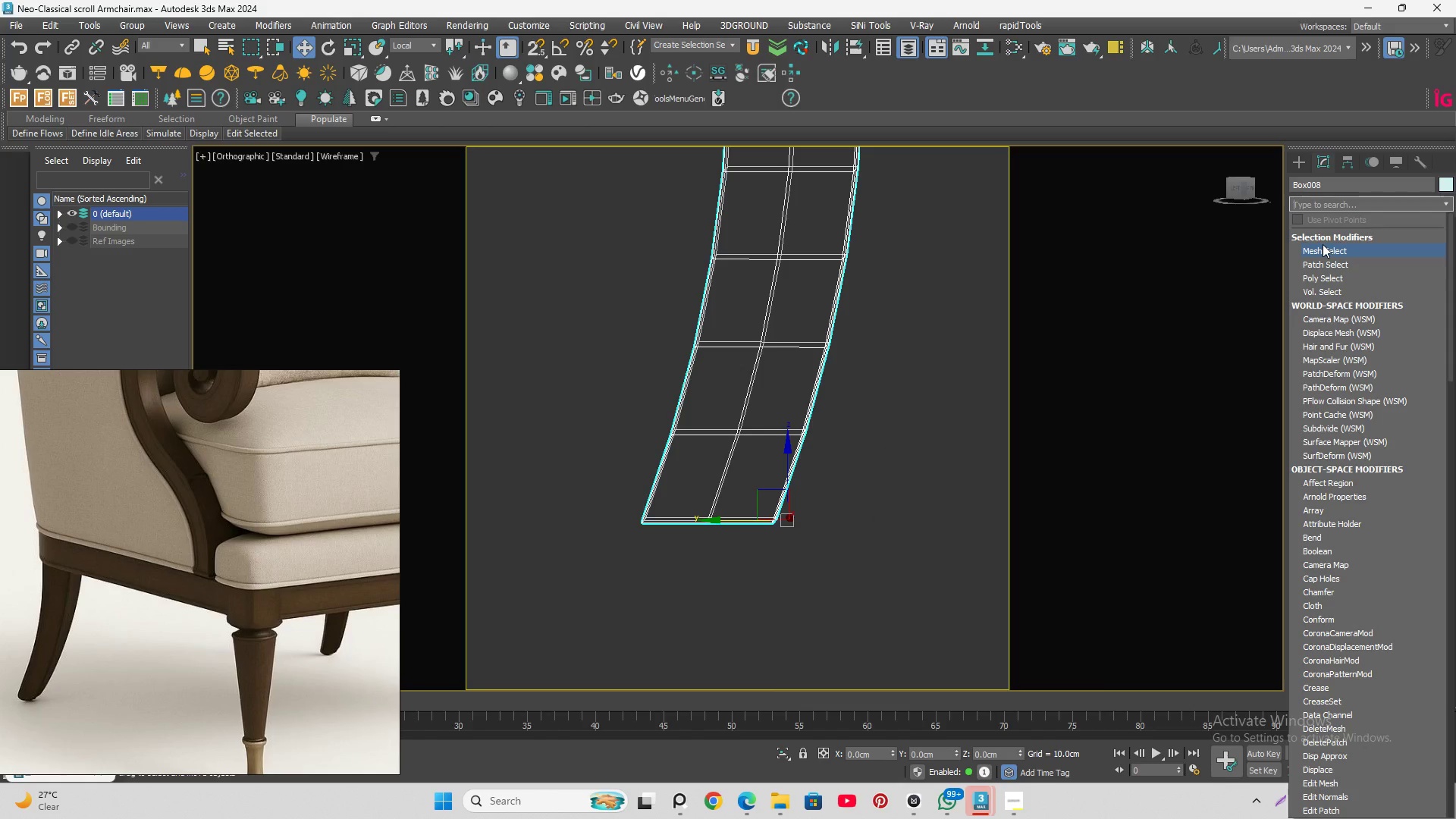 
type(ff)
 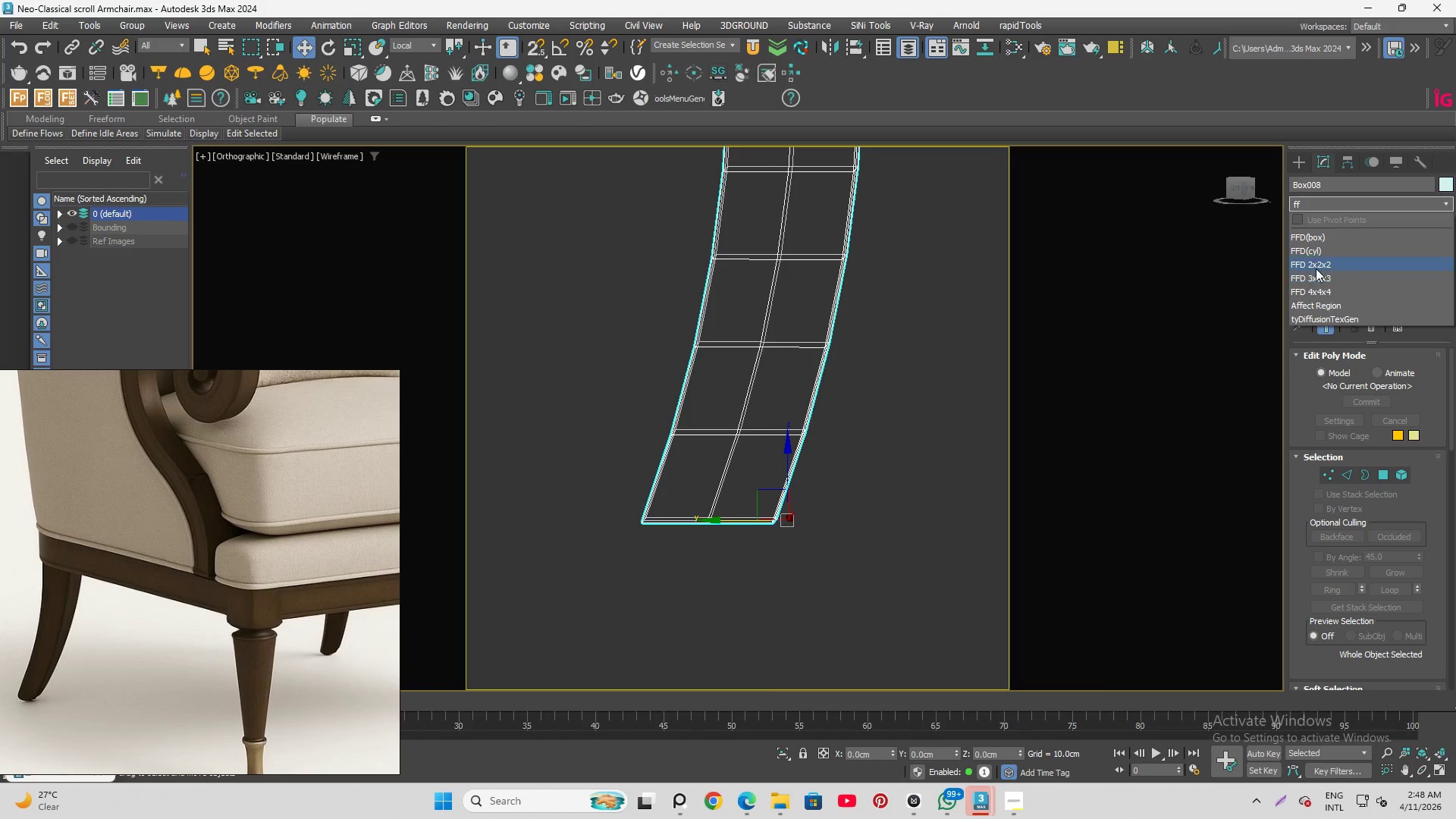 
left_click([1316, 266])
 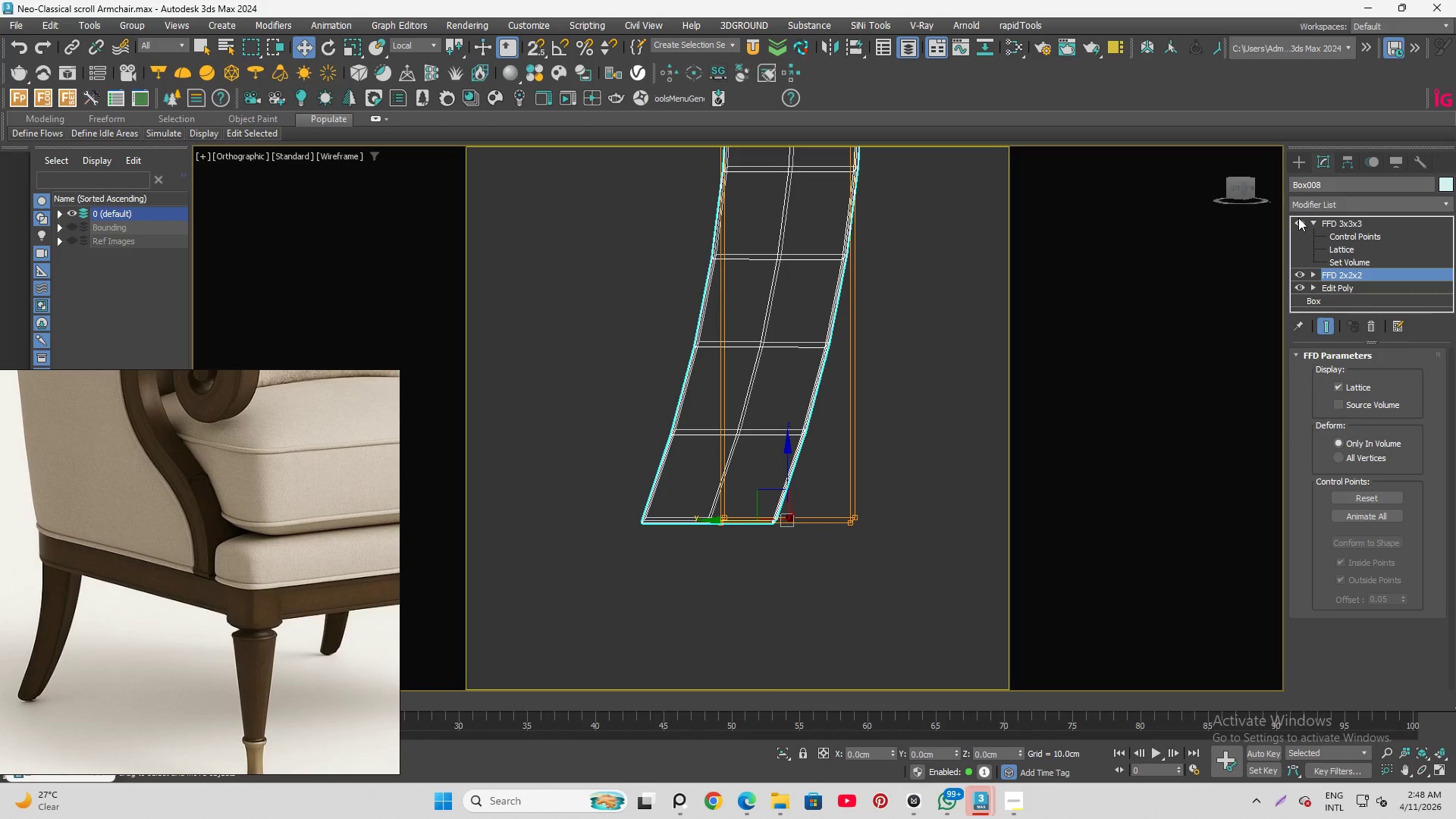 
left_click([1298, 219])
 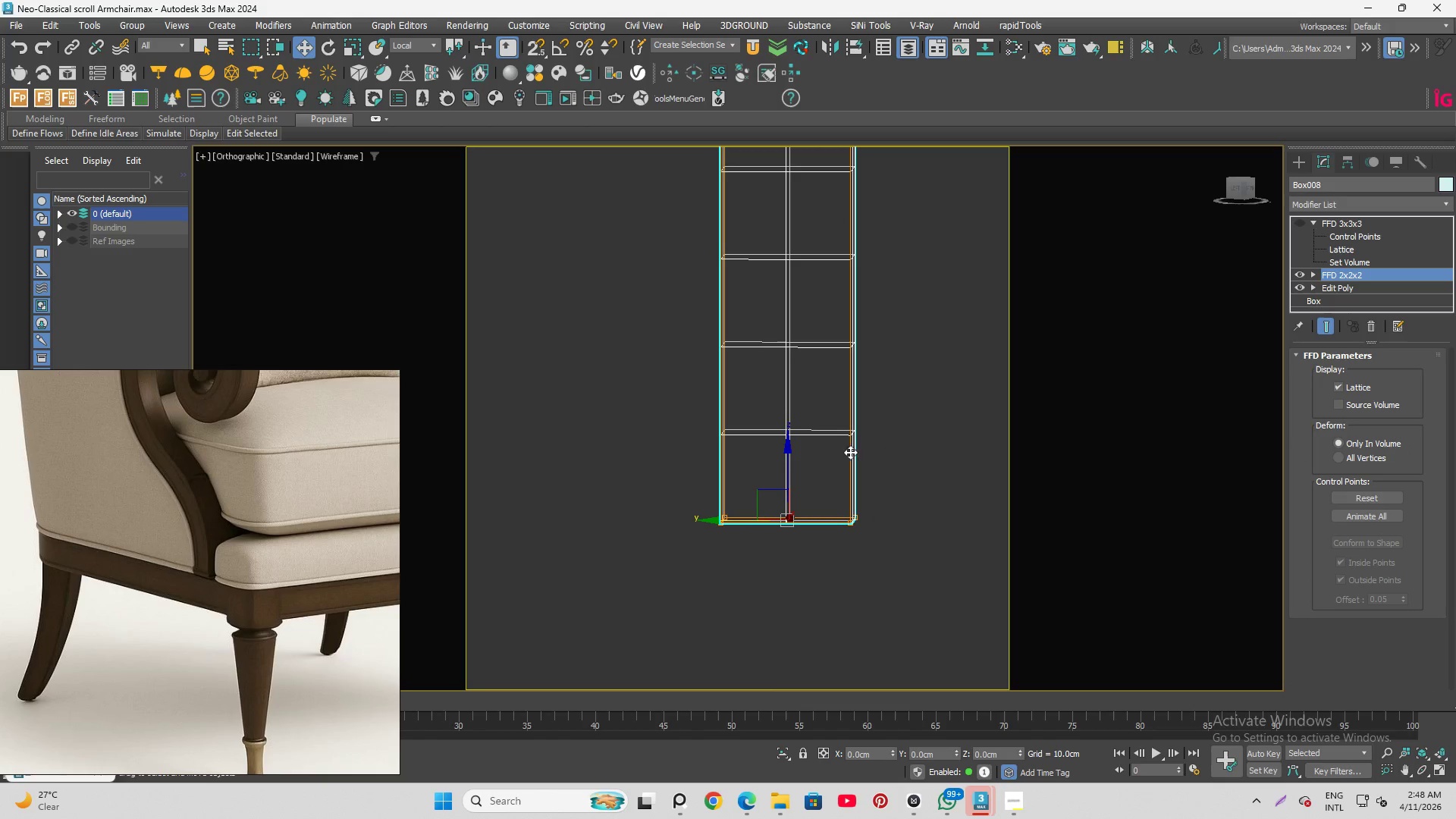 
key(1)
 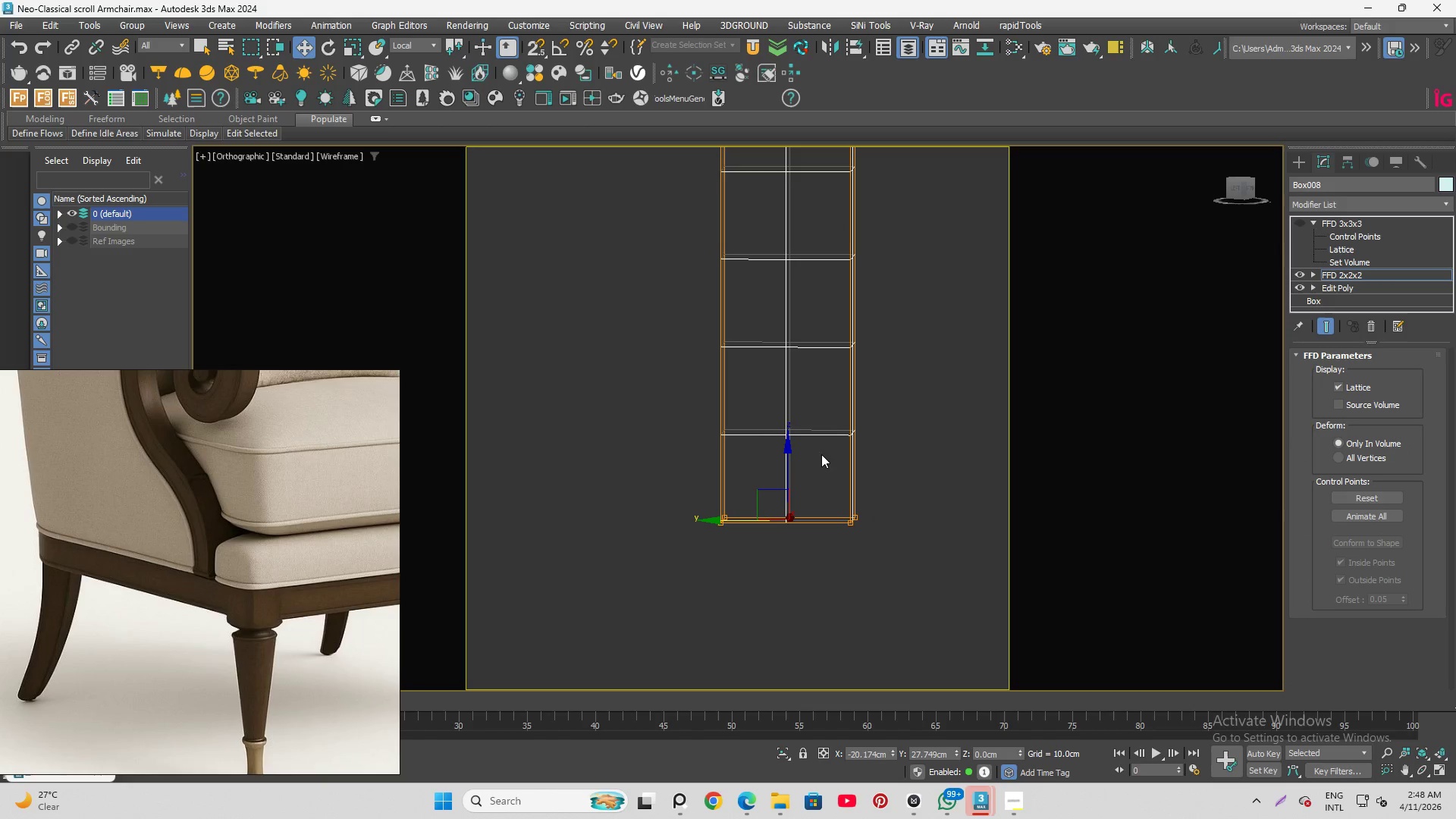 
left_click_drag(start_coordinate=[821, 455], to_coordinate=[893, 578])
 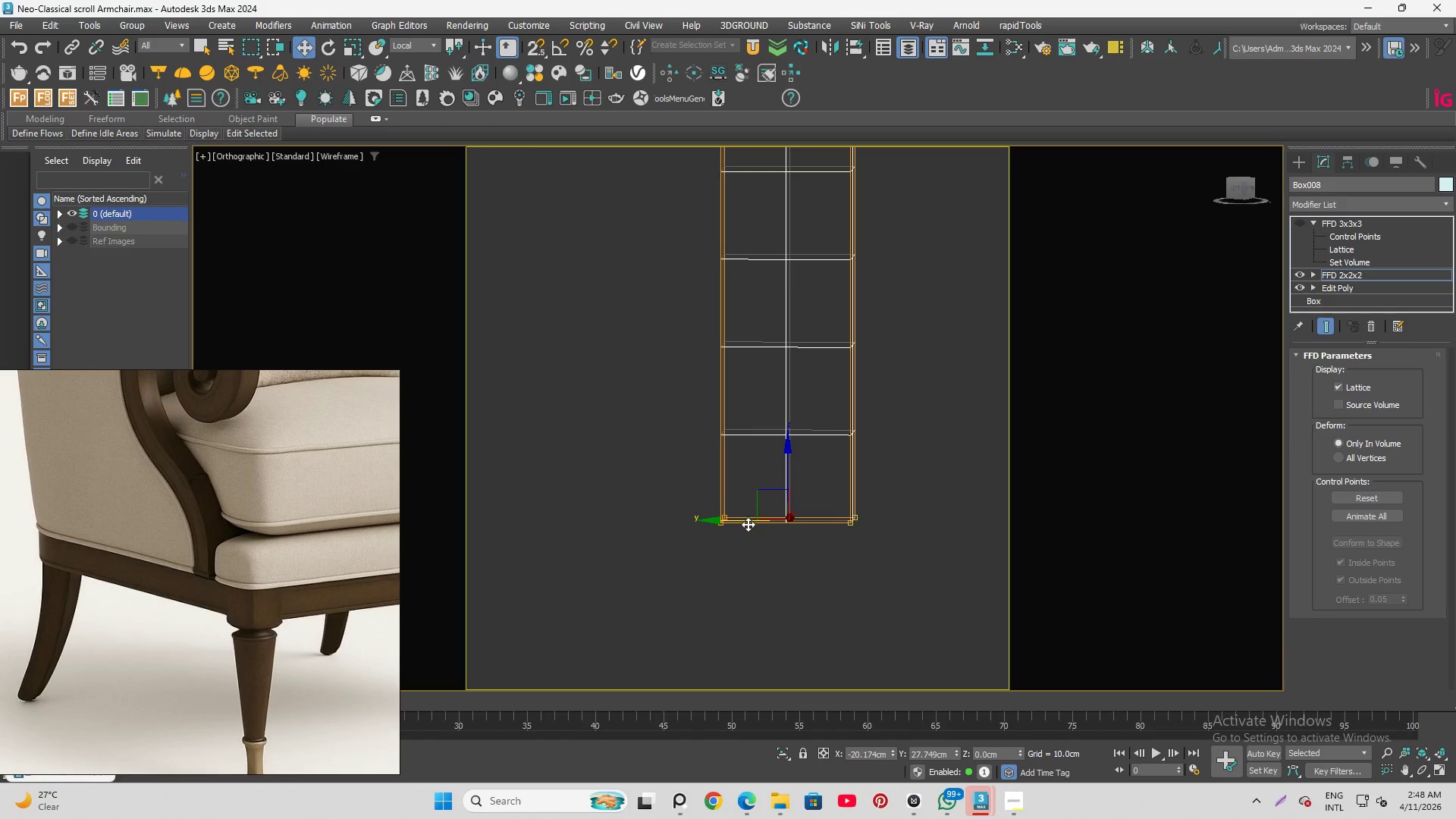 
left_click_drag(start_coordinate=[735, 522], to_coordinate=[686, 504])
 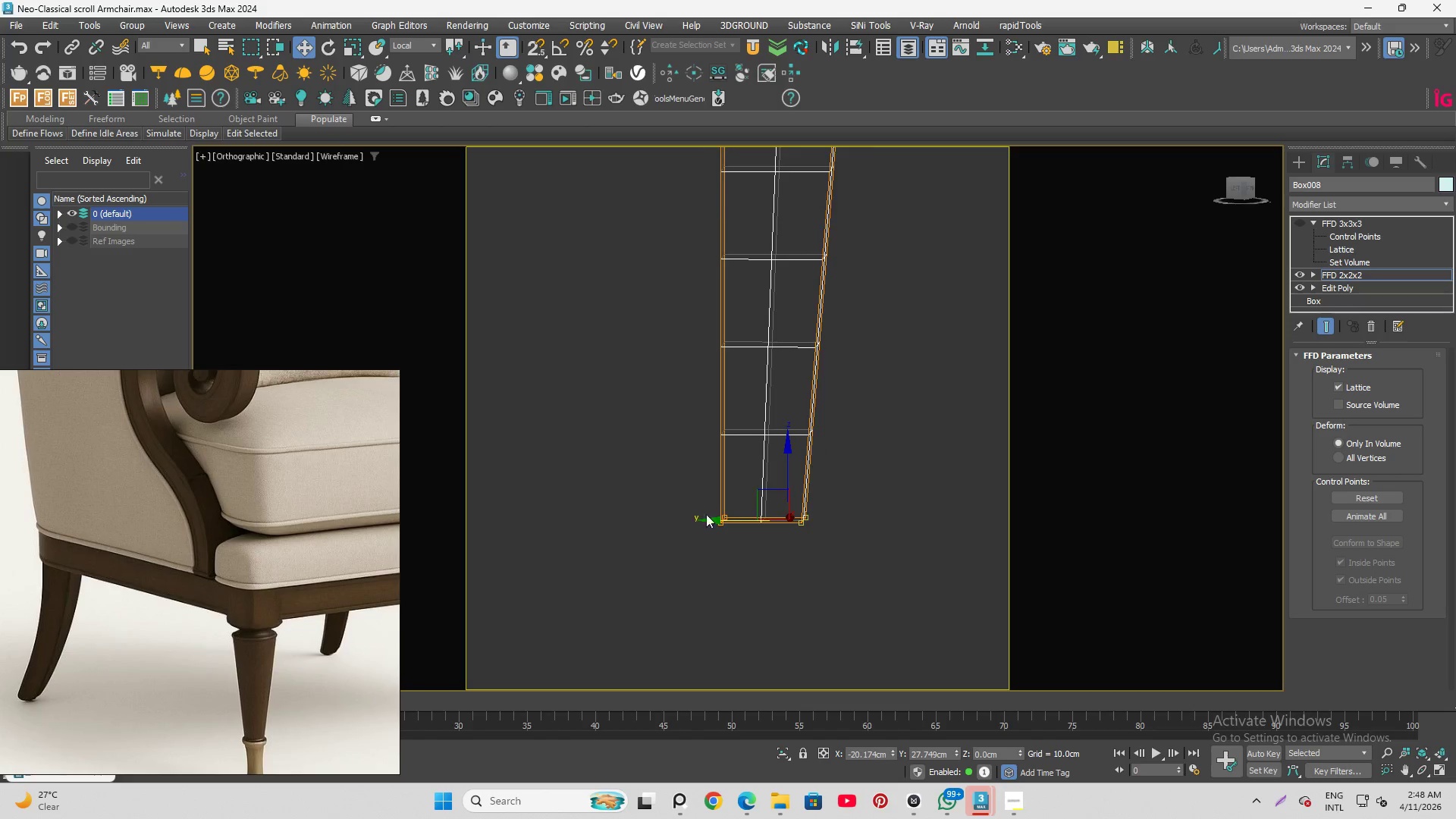 
scroll: coordinate [717, 545], scroll_direction: down, amount: 4.0
 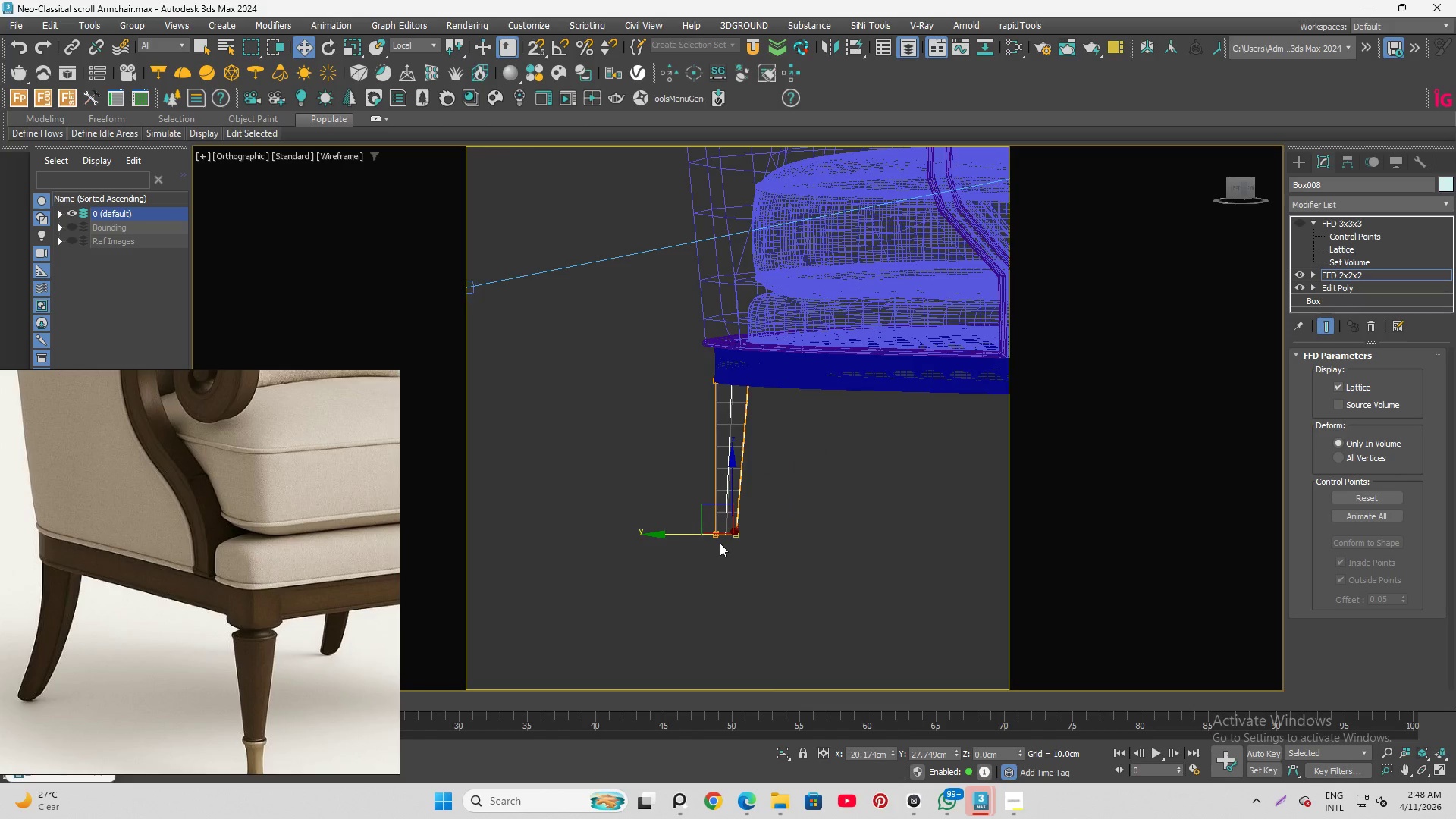 
scroll: coordinate [720, 543], scroll_direction: up, amount: 1.0
 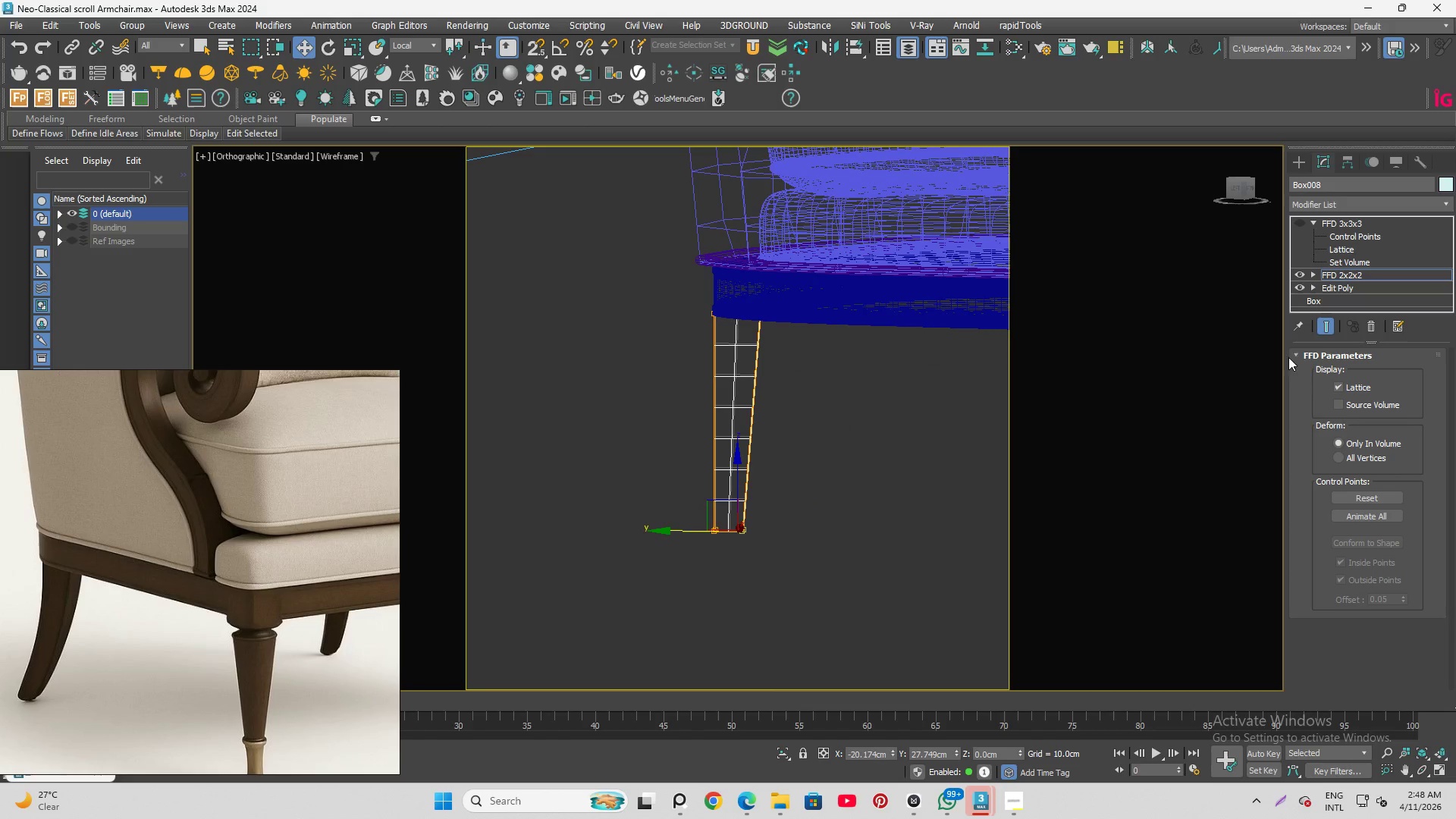 
left_click([1382, 272])
 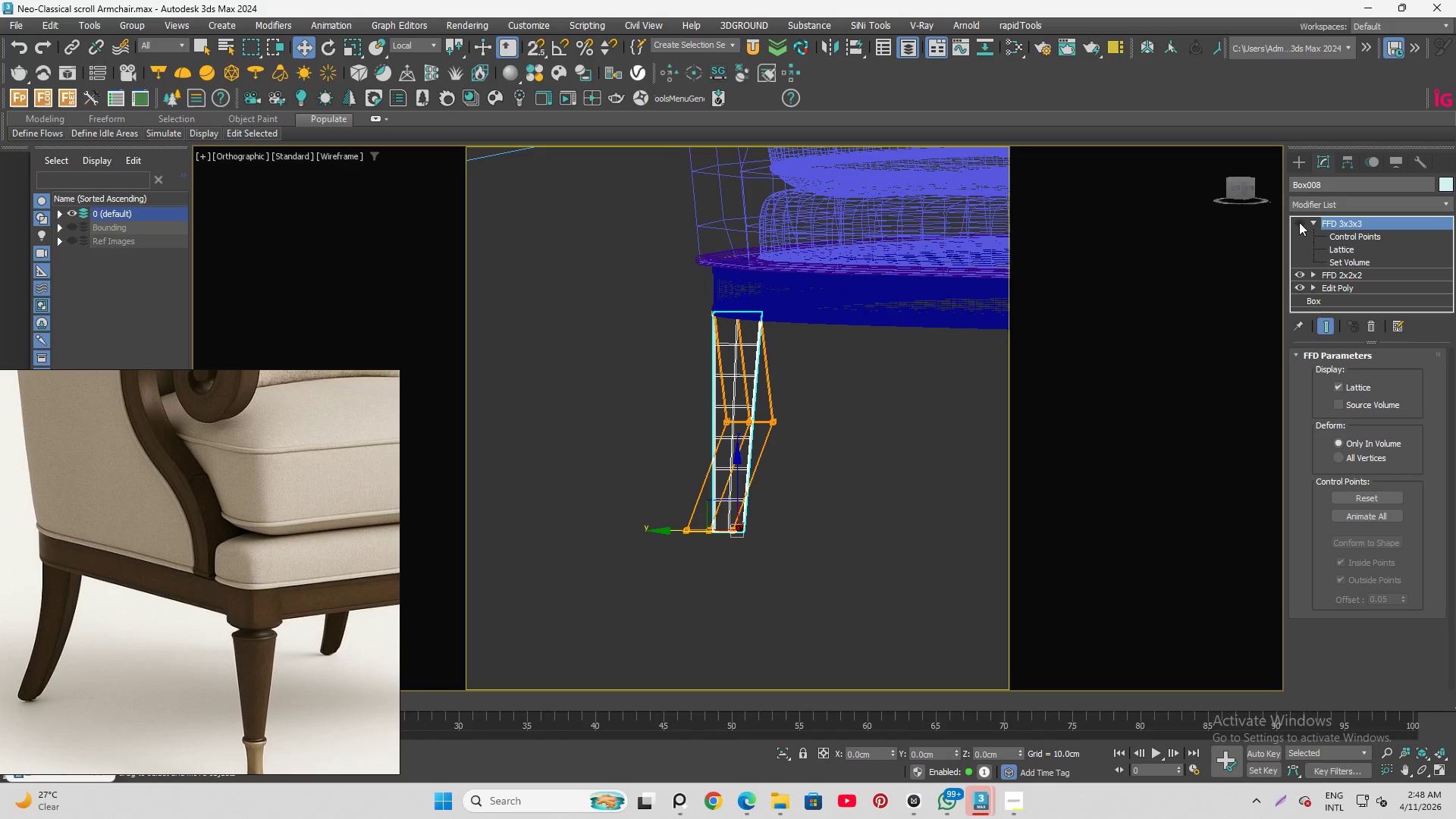 
left_click([1299, 222])
 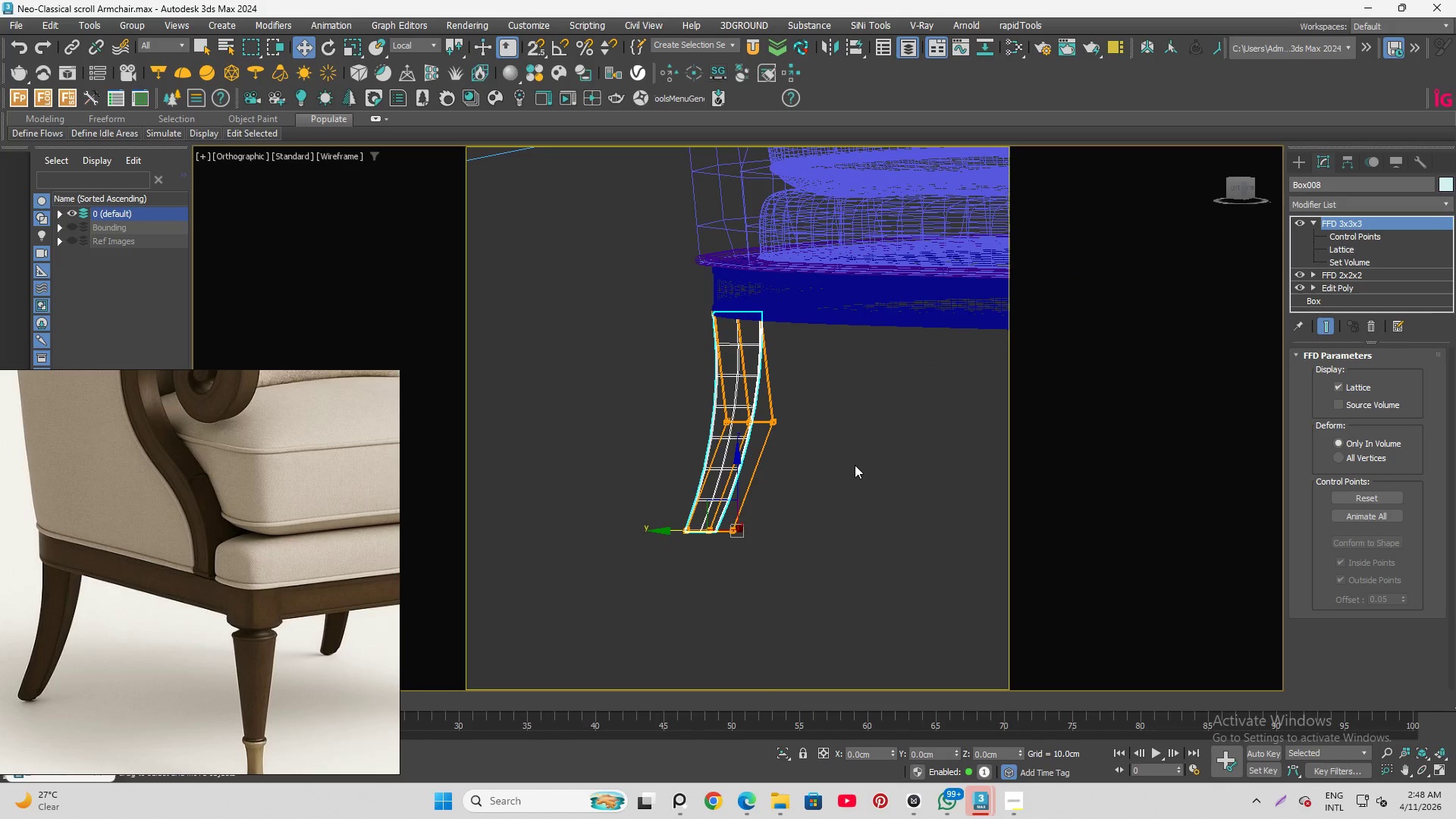 
hold_key(key=Q, duration=0.33)
 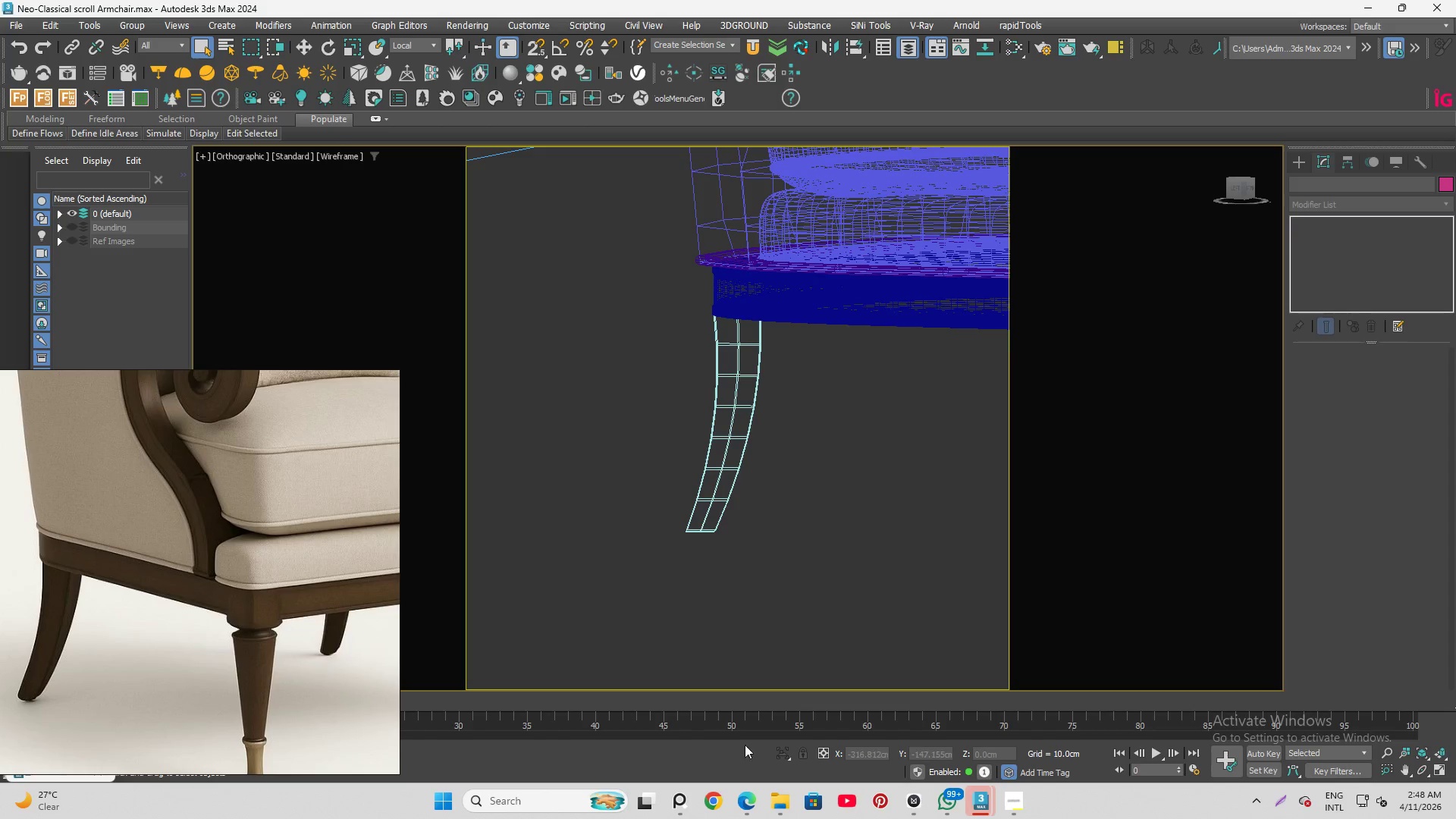 
left_click([880, 455])
 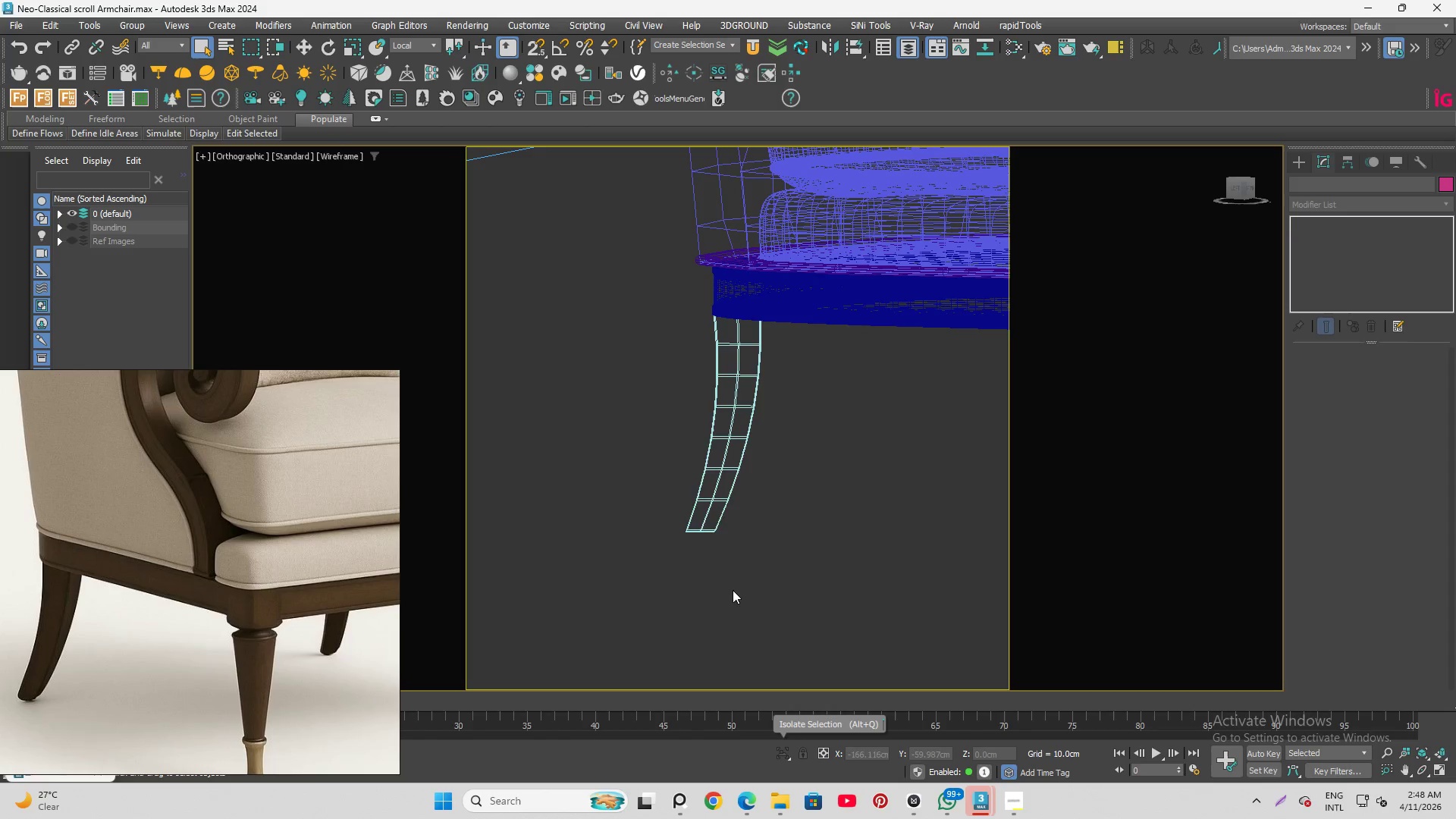 
scroll: coordinate [701, 551], scroll_direction: up, amount: 5.0
 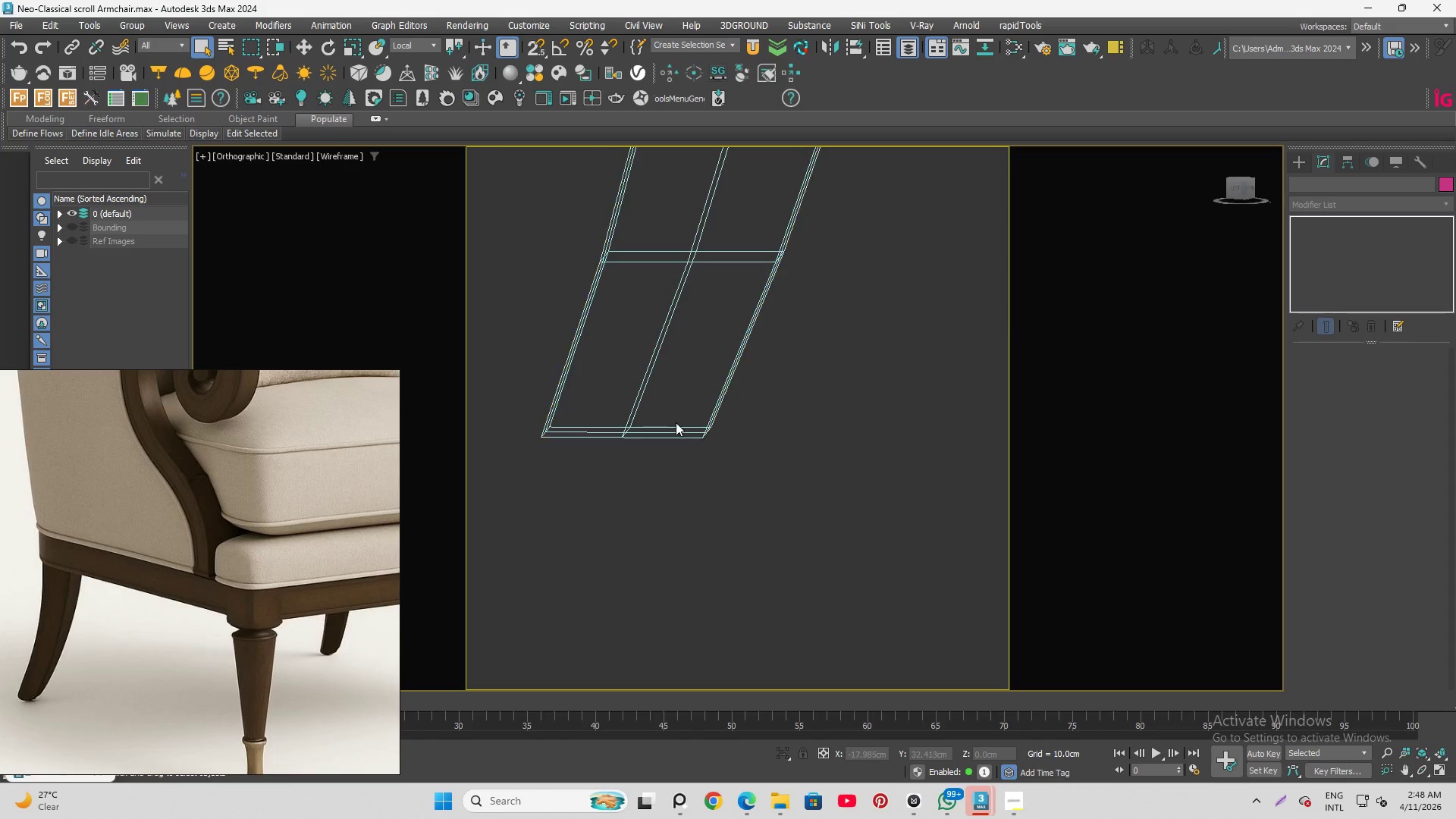 
left_click([675, 421])
 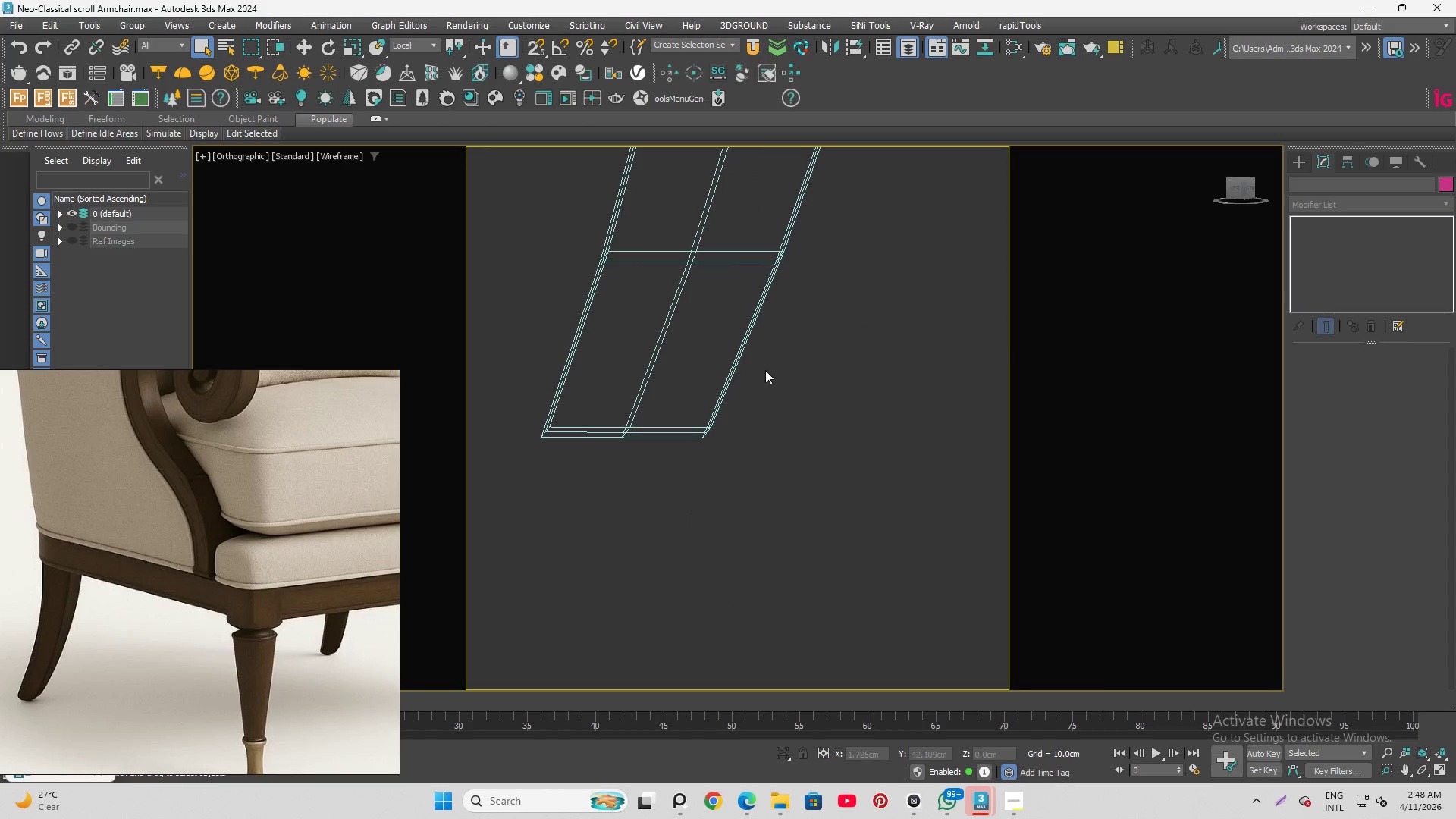 
left_click([734, 353])
 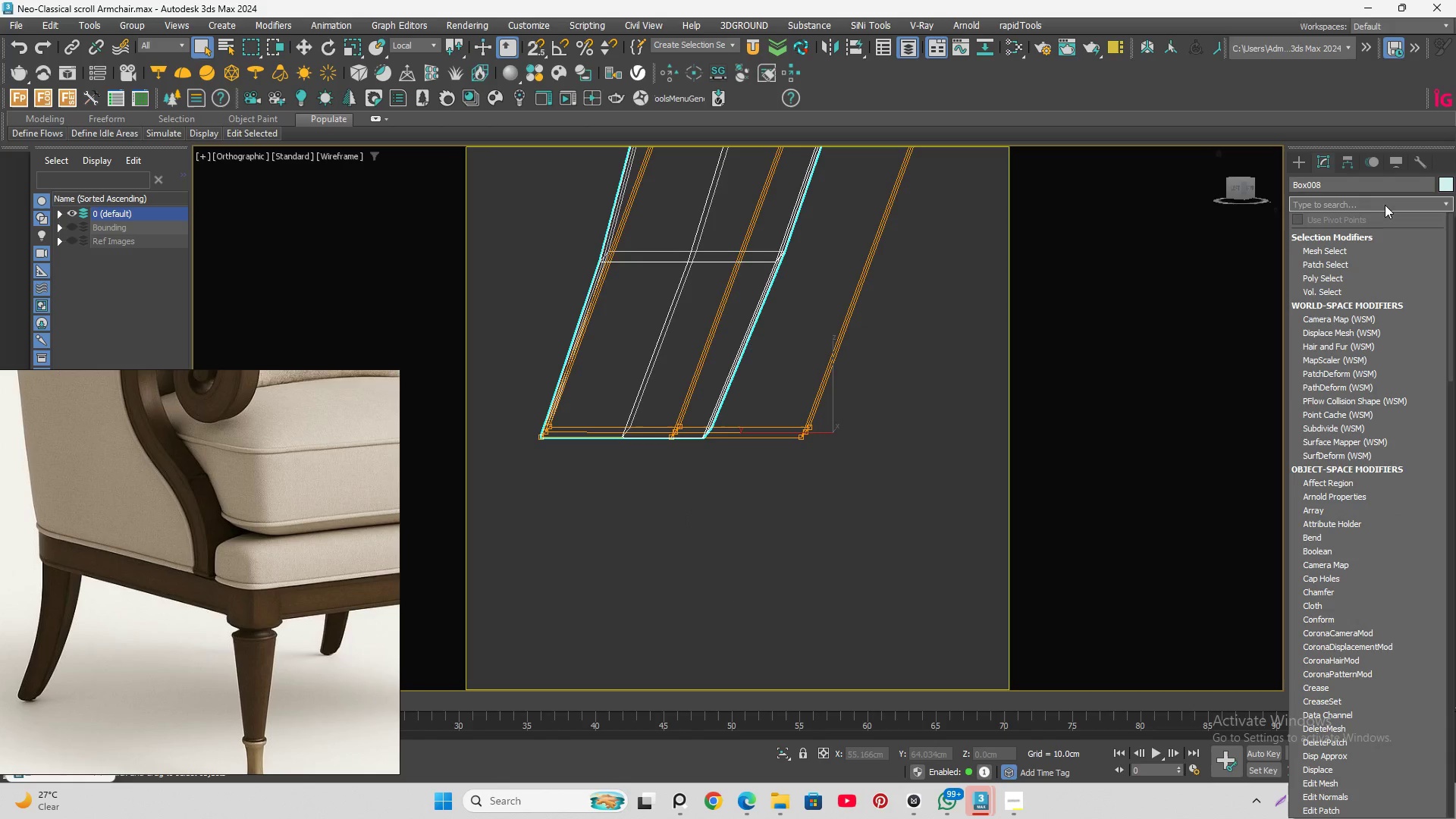 
type(ch)
 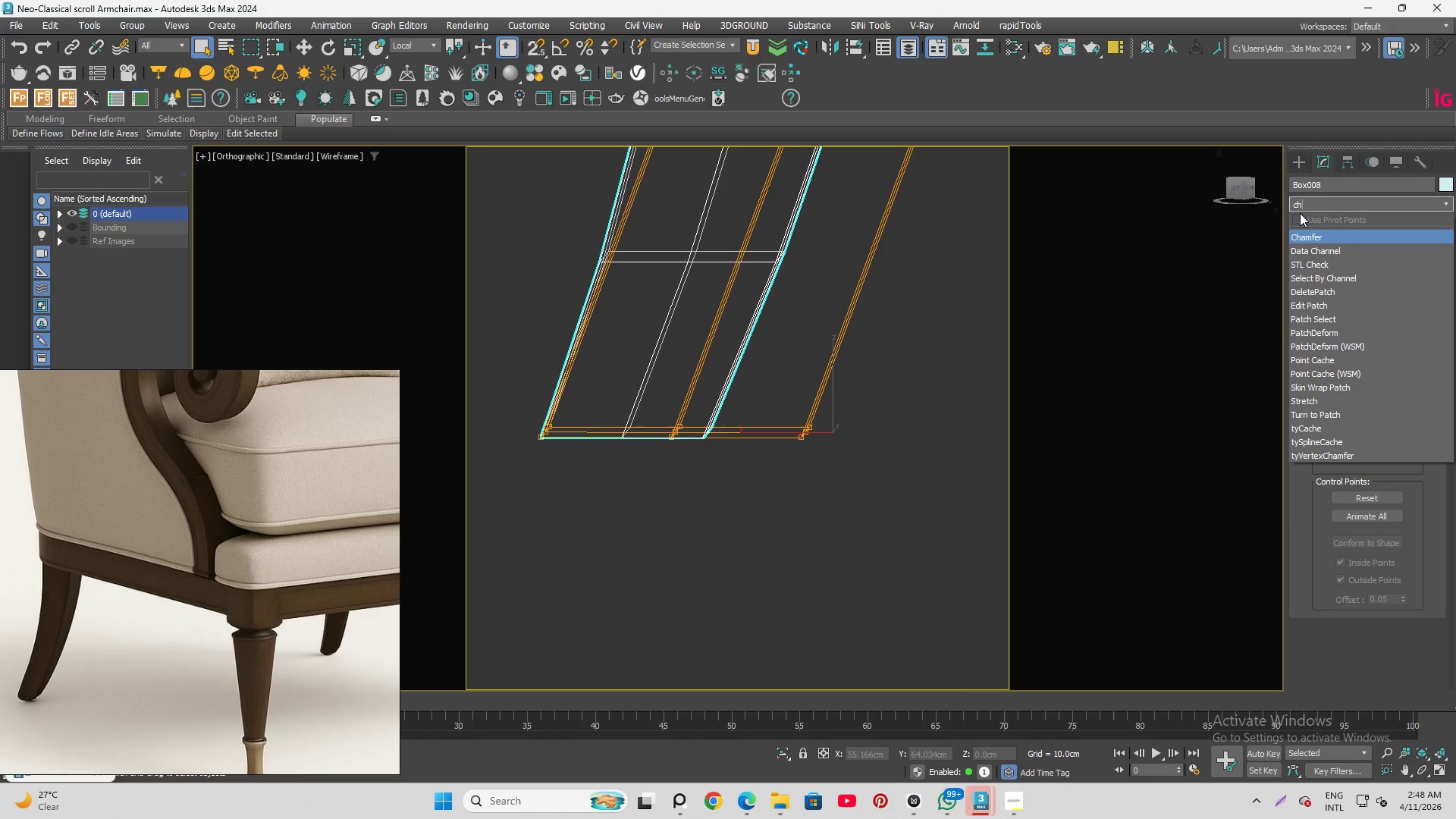 
left_click([1304, 230])
 